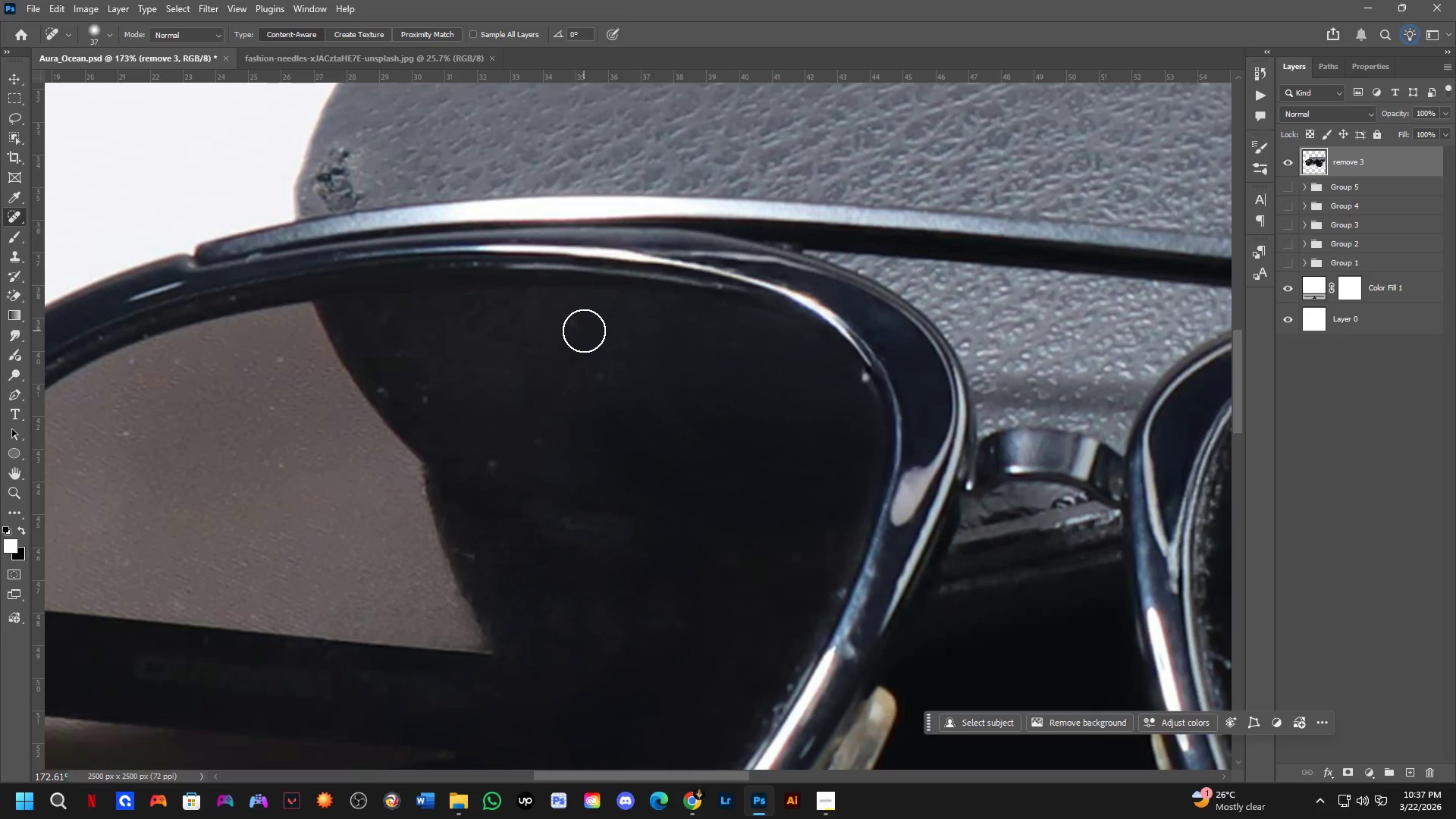 
left_click_drag(start_coordinate=[577, 327], to_coordinate=[570, 327])
 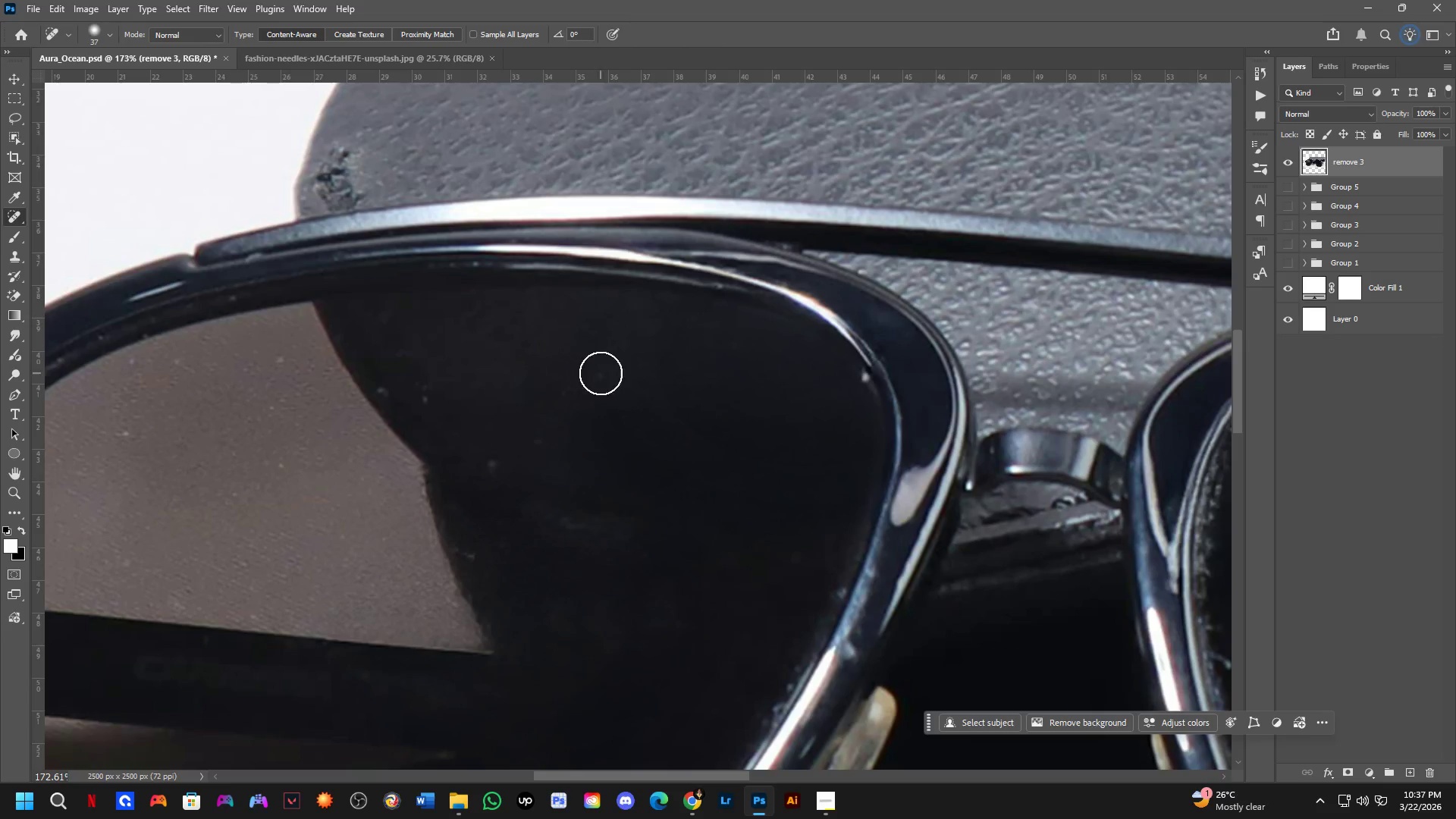 
left_click_drag(start_coordinate=[605, 376], to_coordinate=[627, 391])
 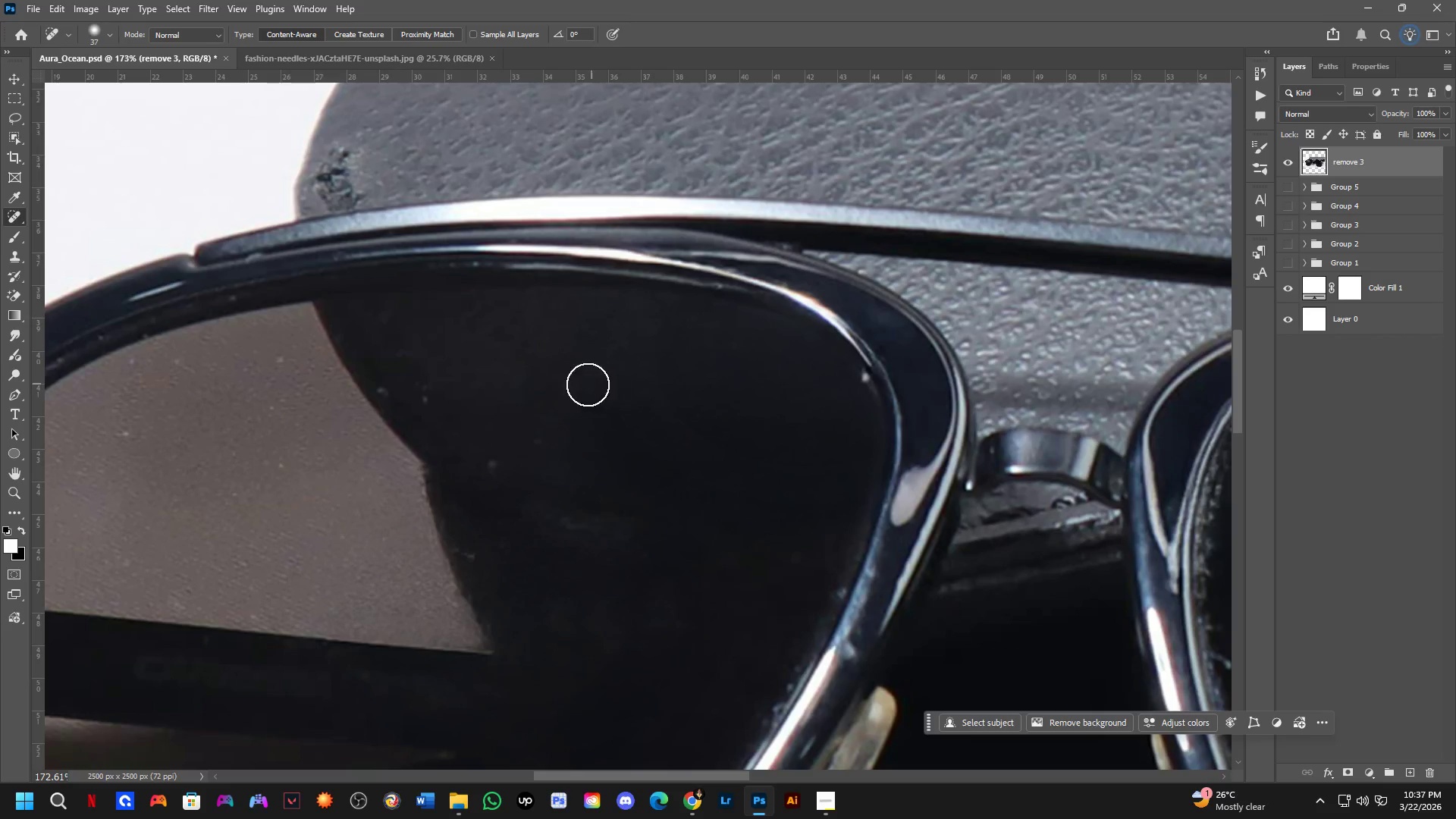 
left_click_drag(start_coordinate=[584, 387], to_coordinate=[554, 402])
 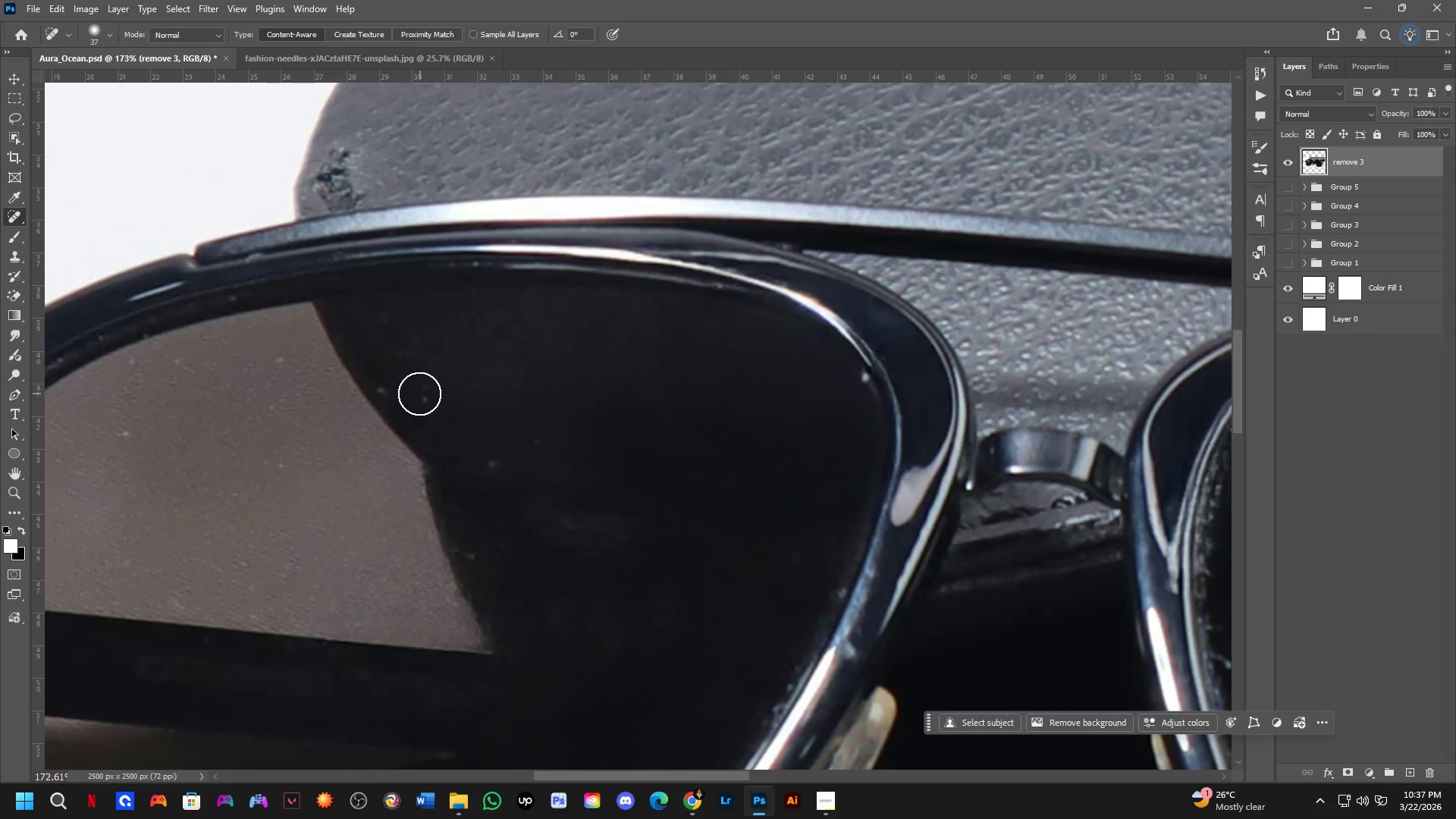 
left_click_drag(start_coordinate=[421, 392], to_coordinate=[435, 411])
 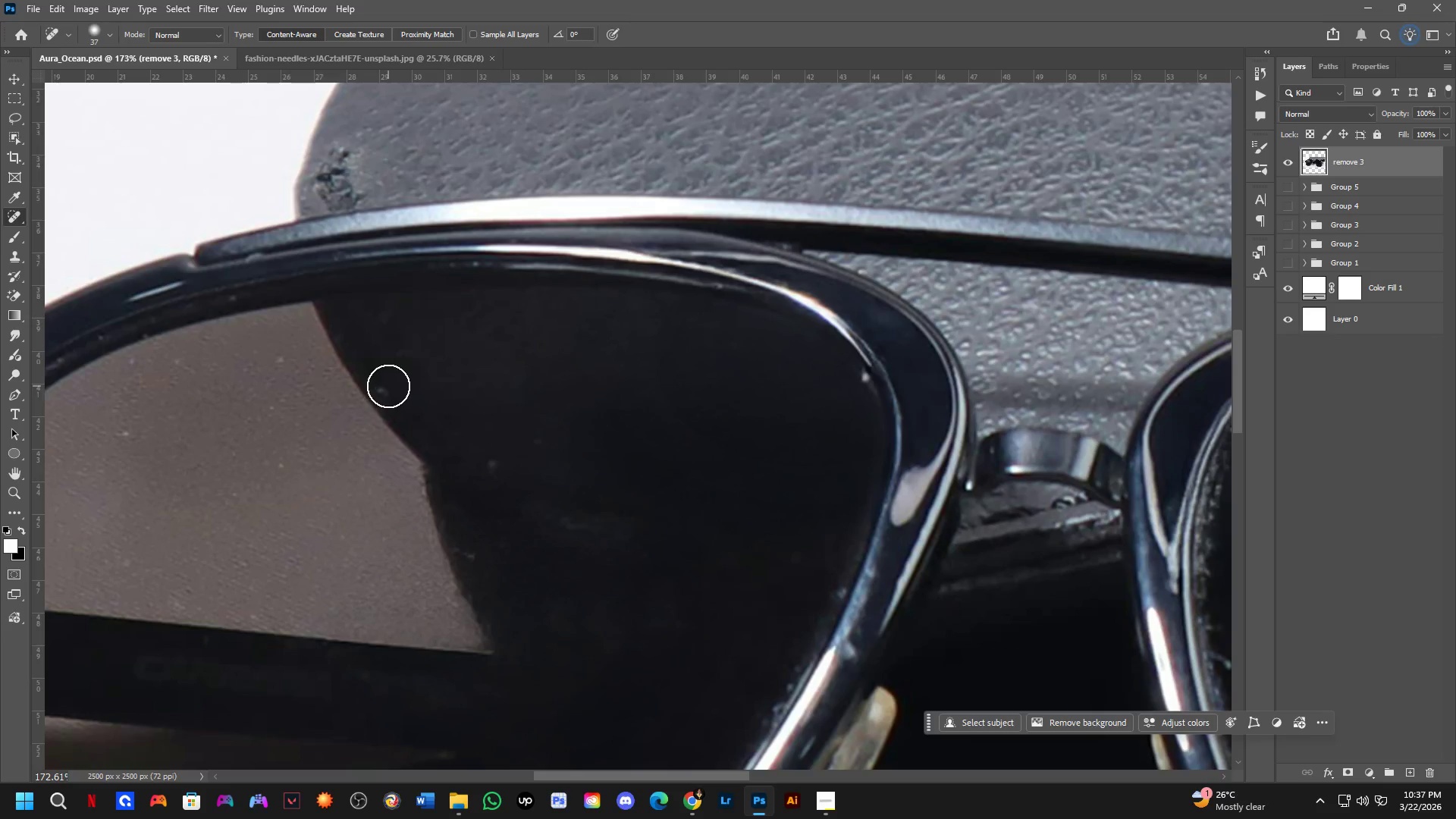 
left_click_drag(start_coordinate=[388, 386], to_coordinate=[388, 391])
 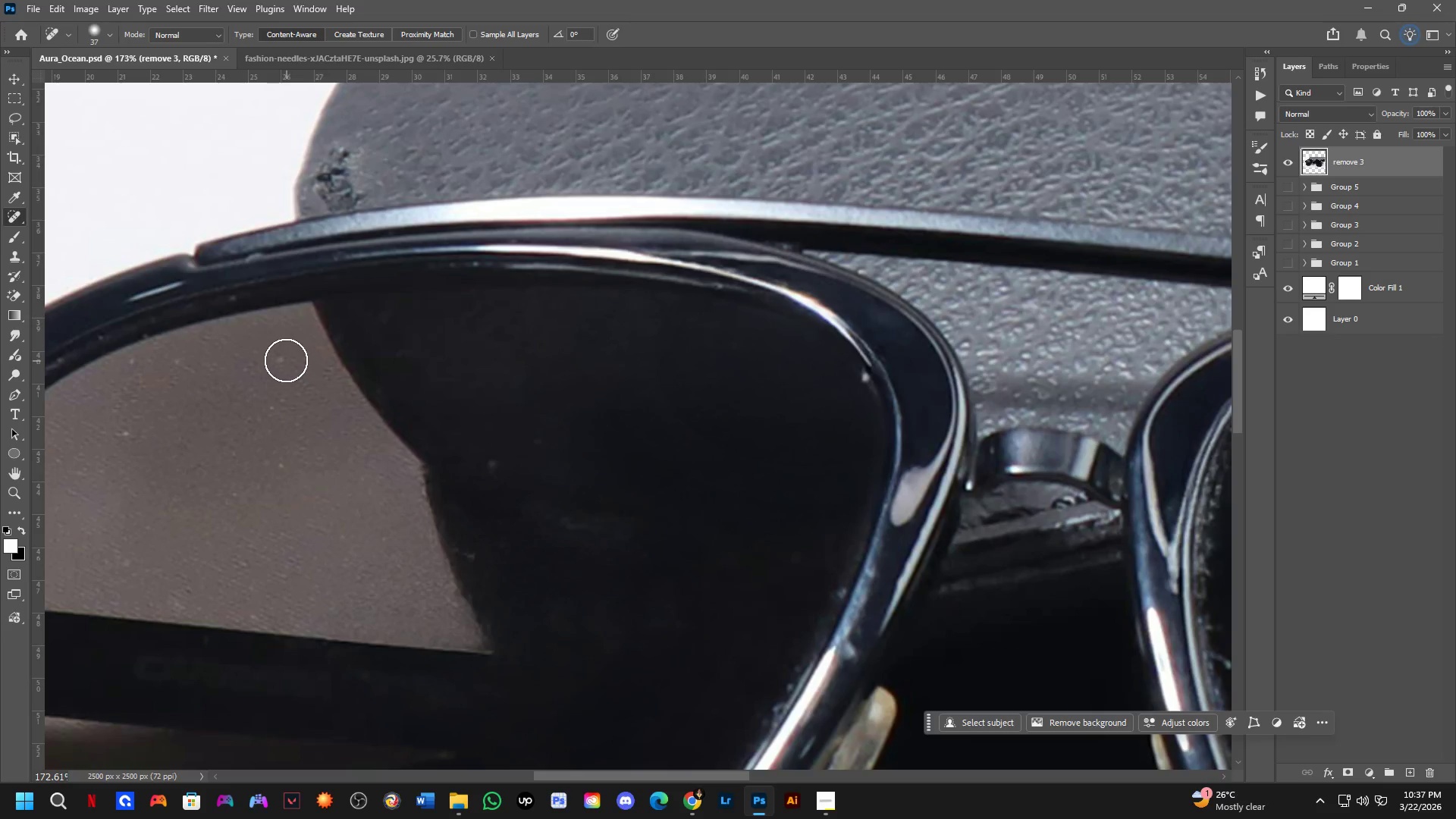 
left_click_drag(start_coordinate=[283, 359], to_coordinate=[284, 391])
 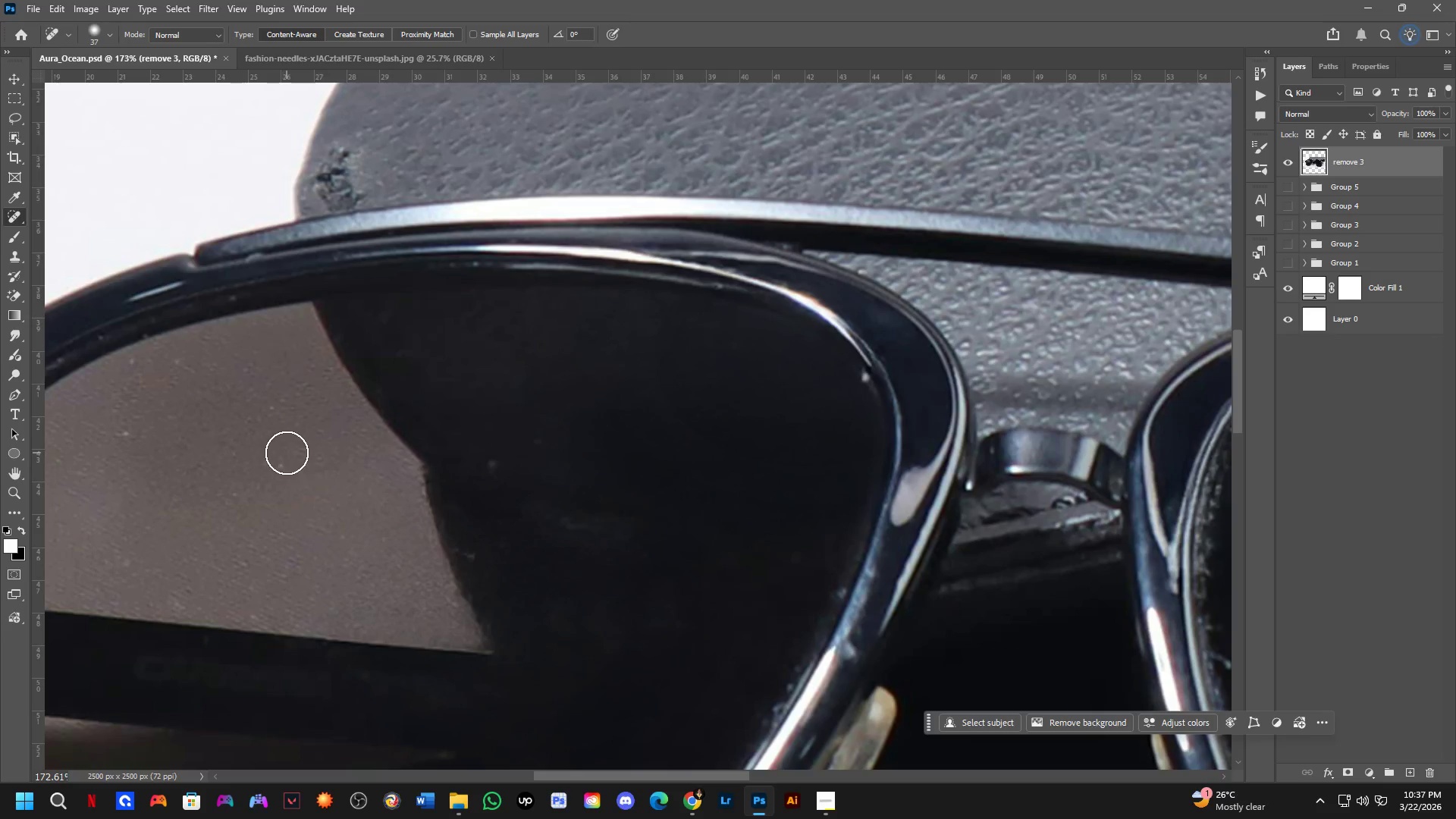 
left_click_drag(start_coordinate=[283, 458], to_coordinate=[270, 477])
 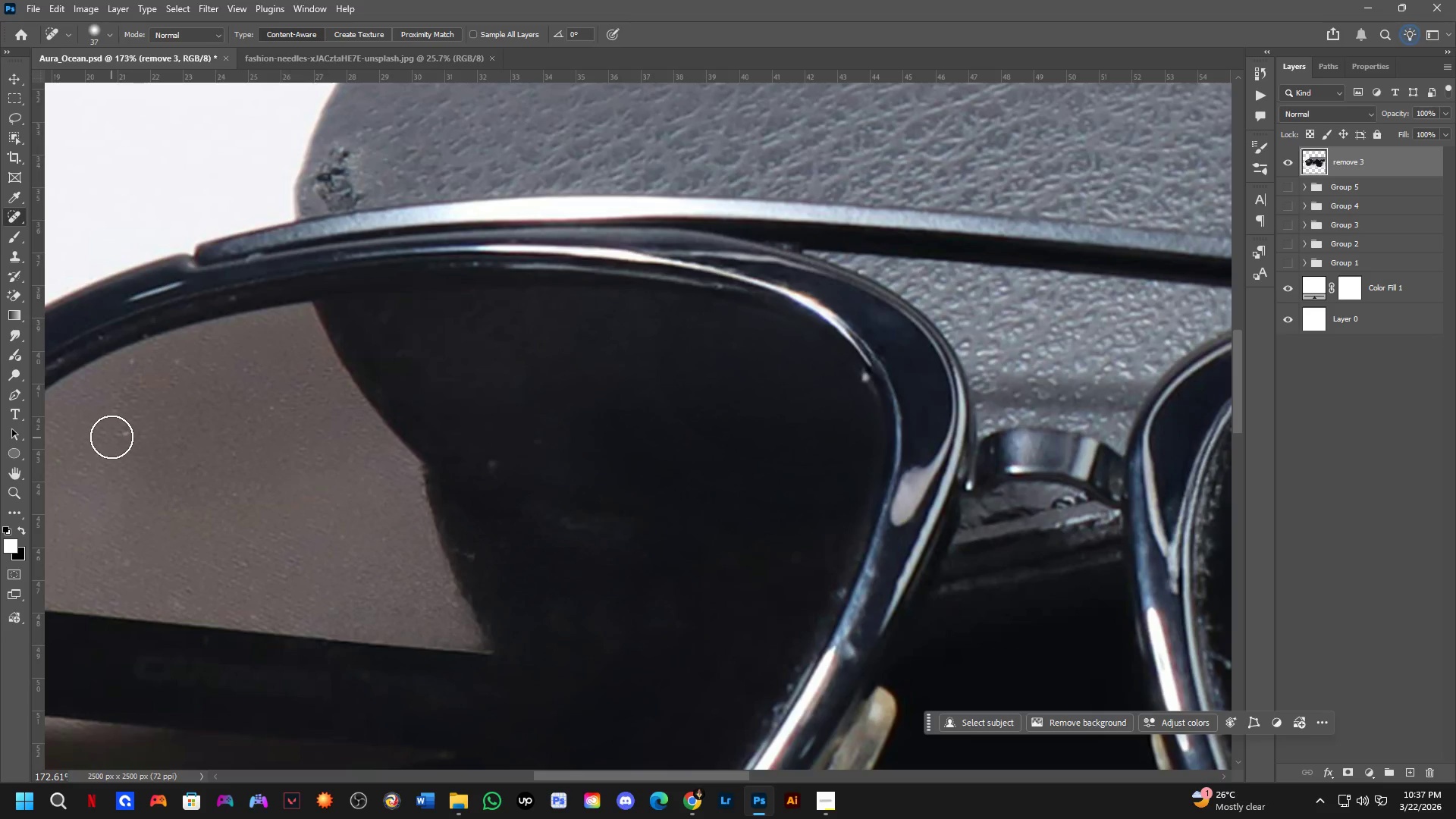 
left_click_drag(start_coordinate=[112, 437], to_coordinate=[166, 429])
 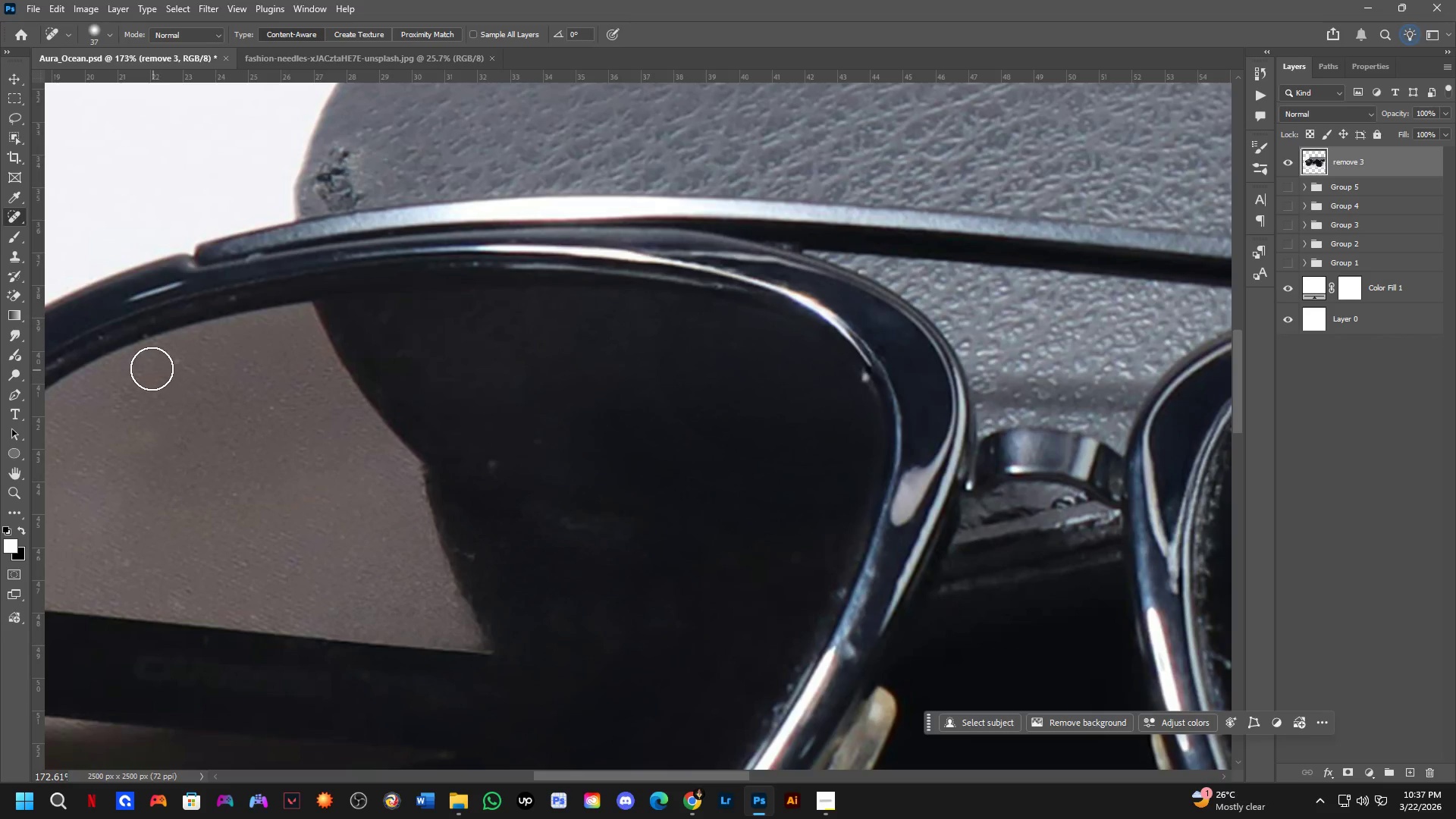 
left_click_drag(start_coordinate=[137, 367], to_coordinate=[123, 372])
 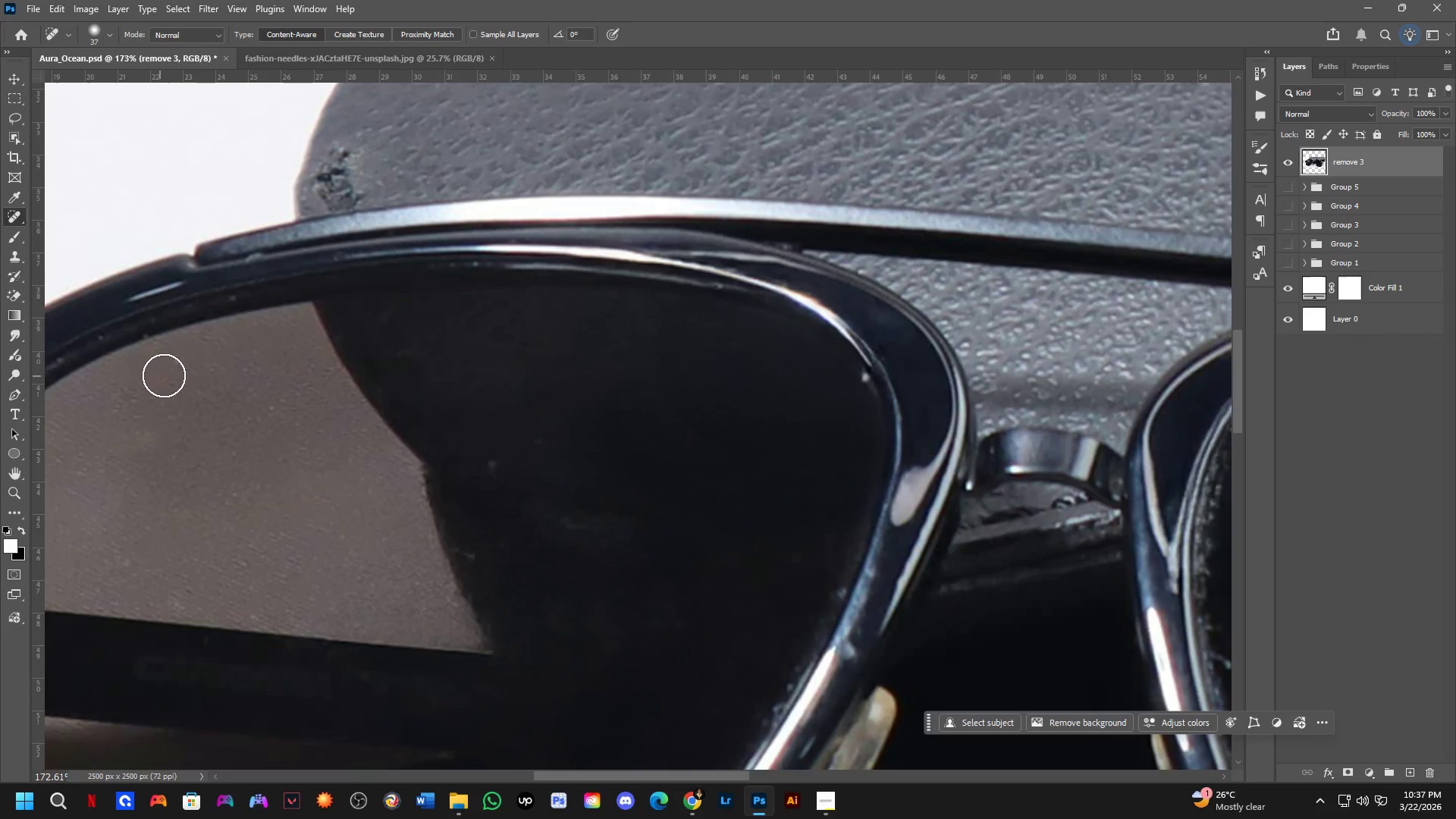 
left_click_drag(start_coordinate=[176, 368], to_coordinate=[190, 366])
 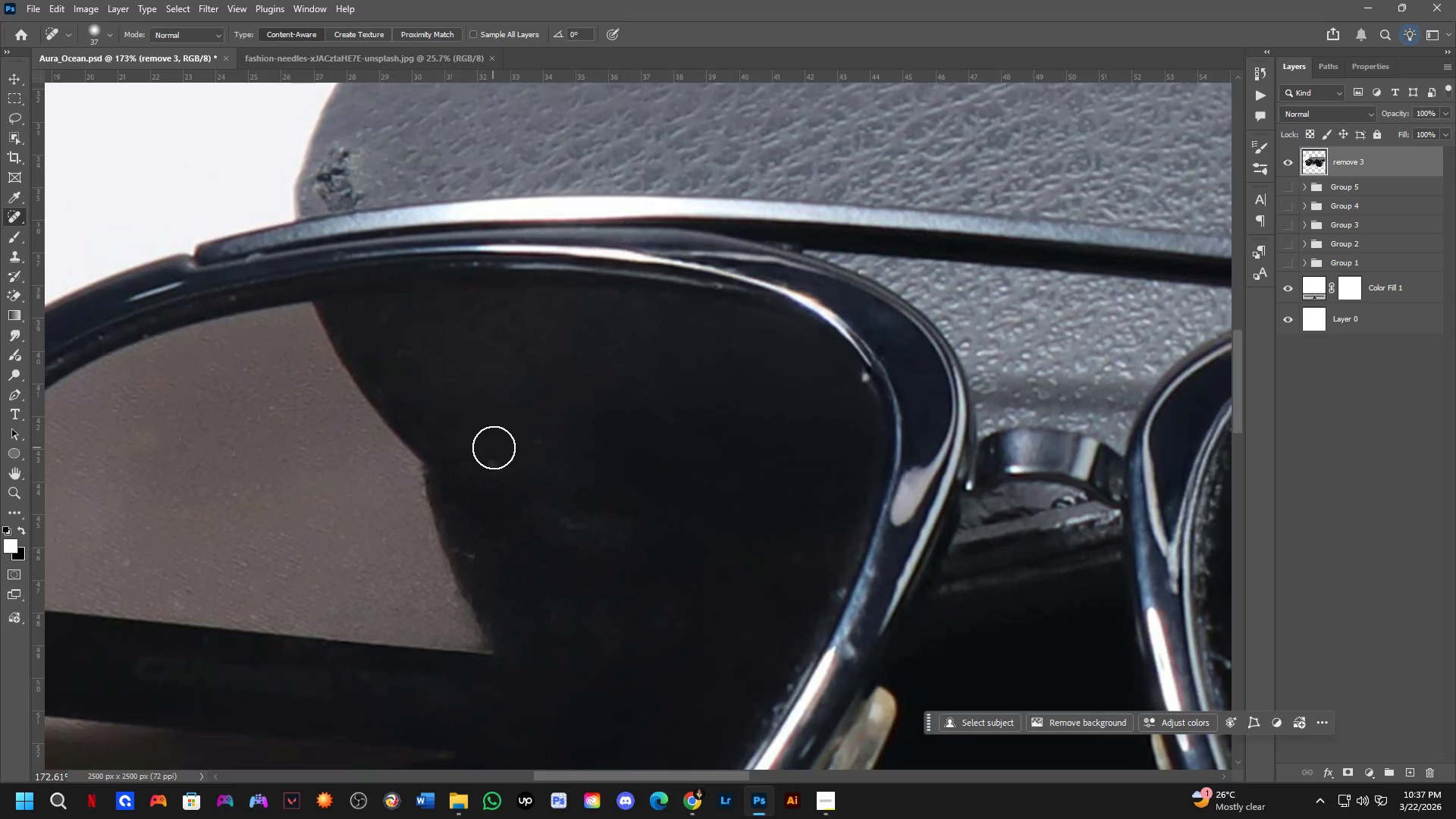 
left_click_drag(start_coordinate=[496, 456], to_coordinate=[494, 475])
 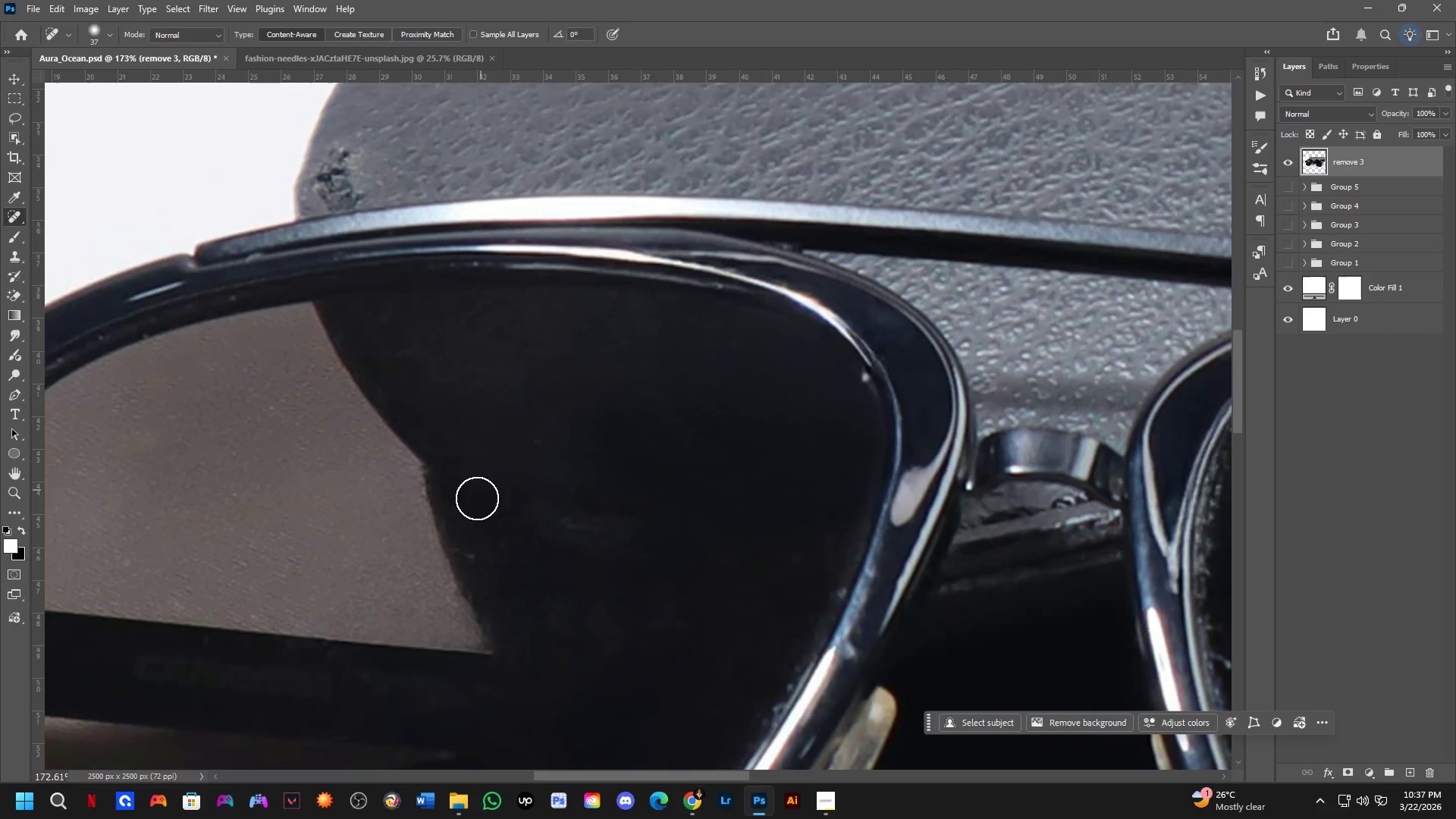 
left_click_drag(start_coordinate=[472, 557], to_coordinate=[486, 578])
 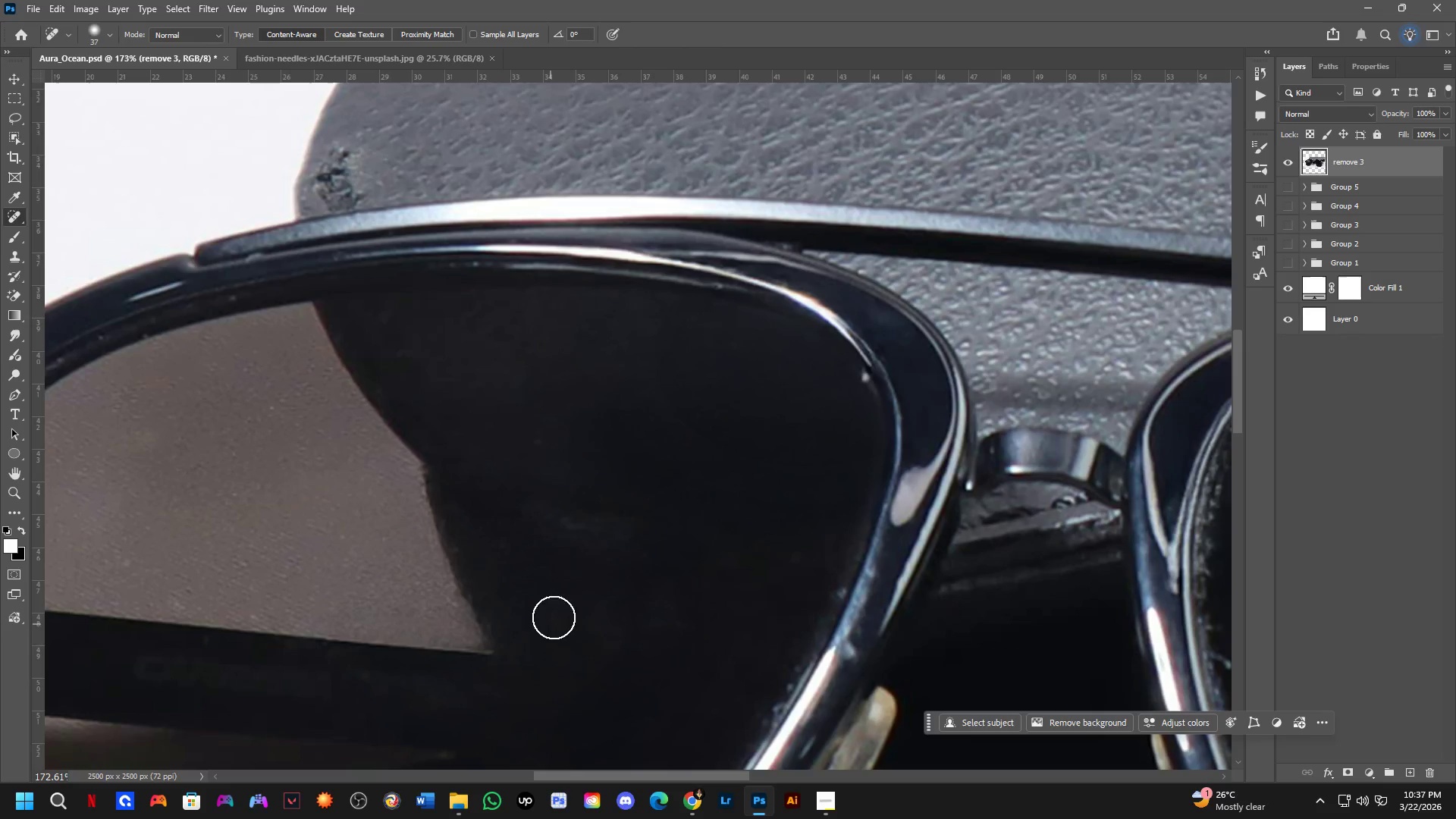 
key(Shift+ShiftLeft)
 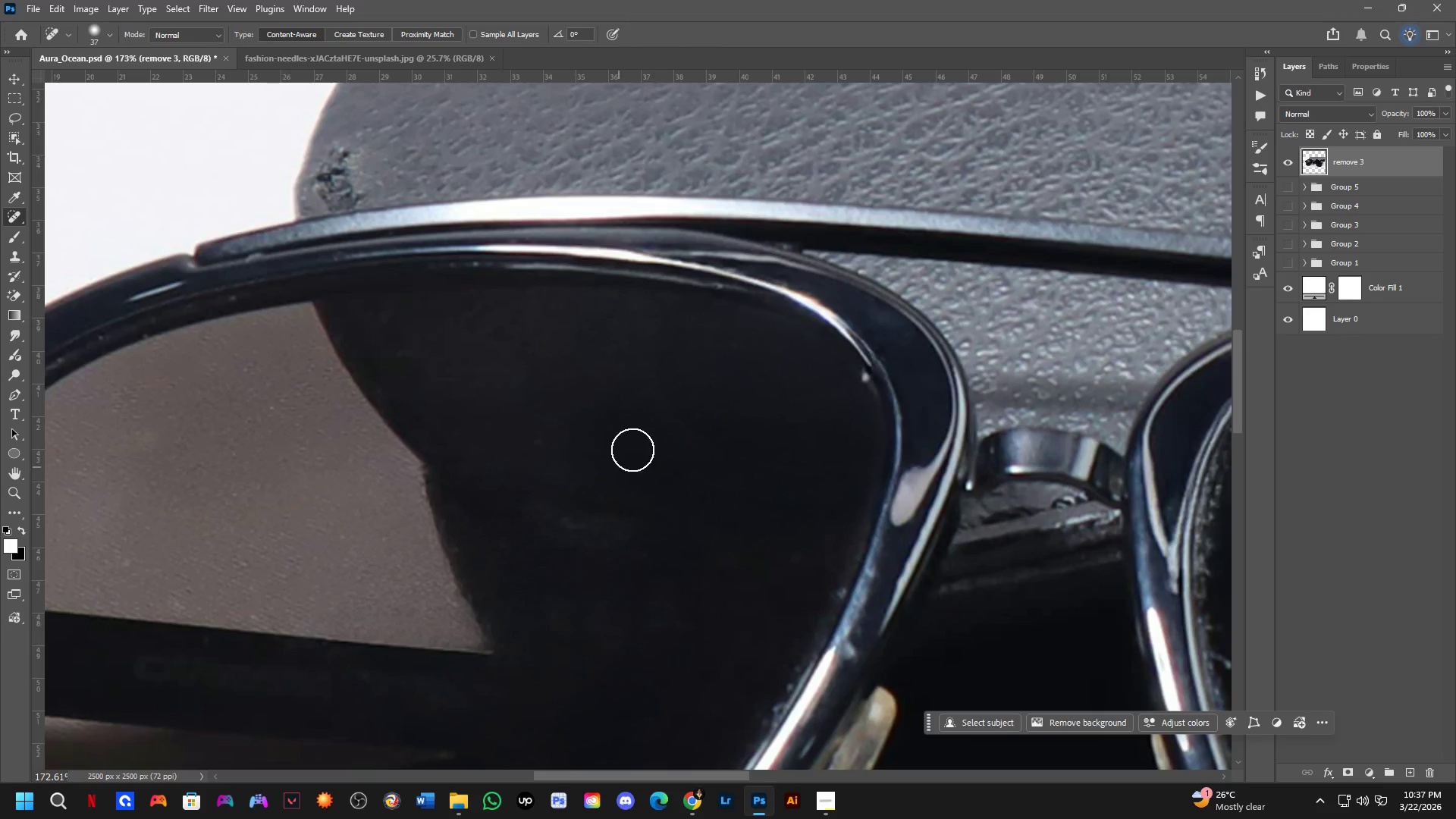 
scroll: coordinate [648, 431], scroll_direction: down, amount: 2.0
 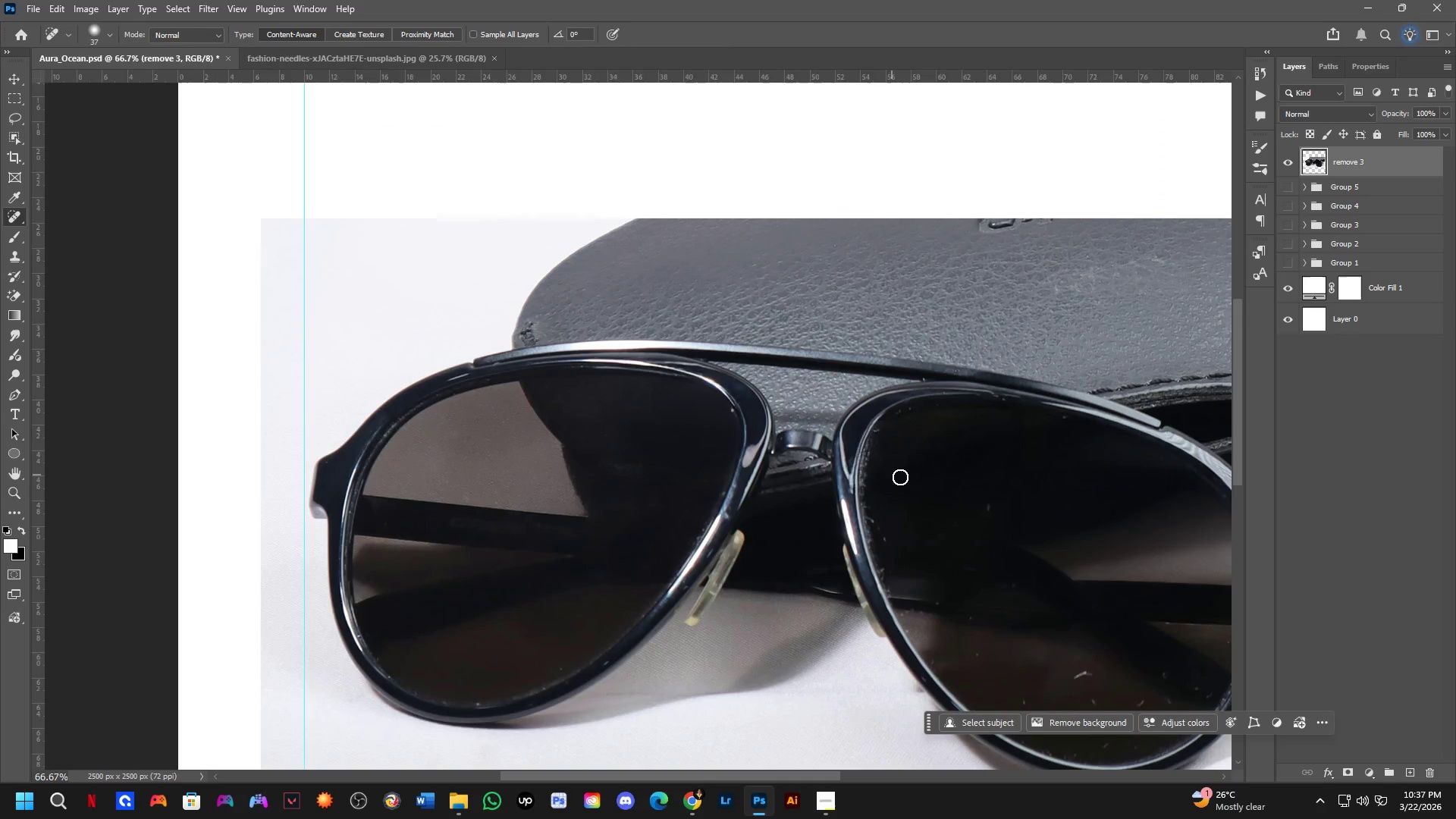 
hold_key(key=Space, duration=0.62)
 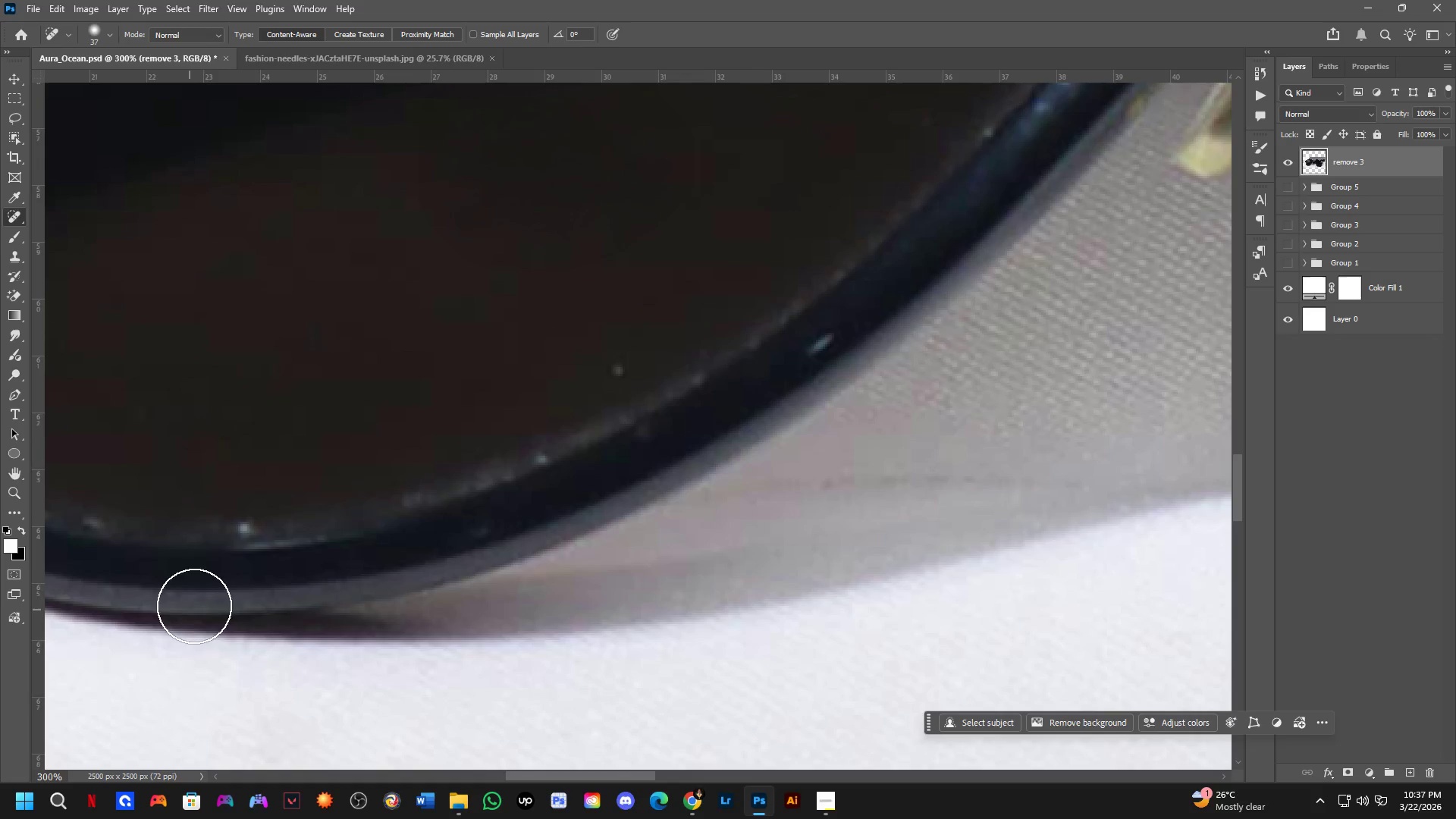 
left_click_drag(start_coordinate=[937, 491], to_coordinate=[664, 386])
 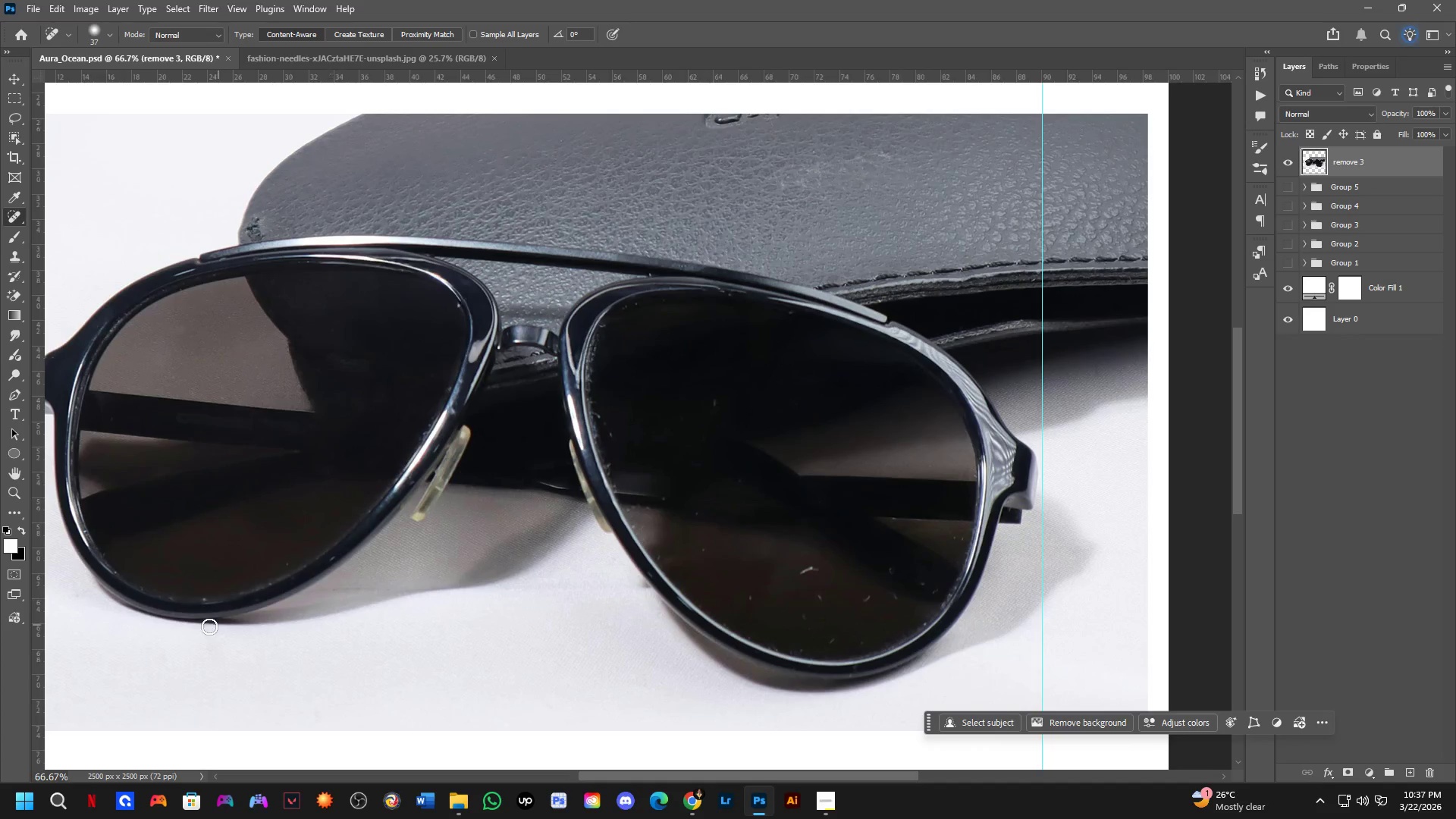 
key(Shift+ShiftLeft)
 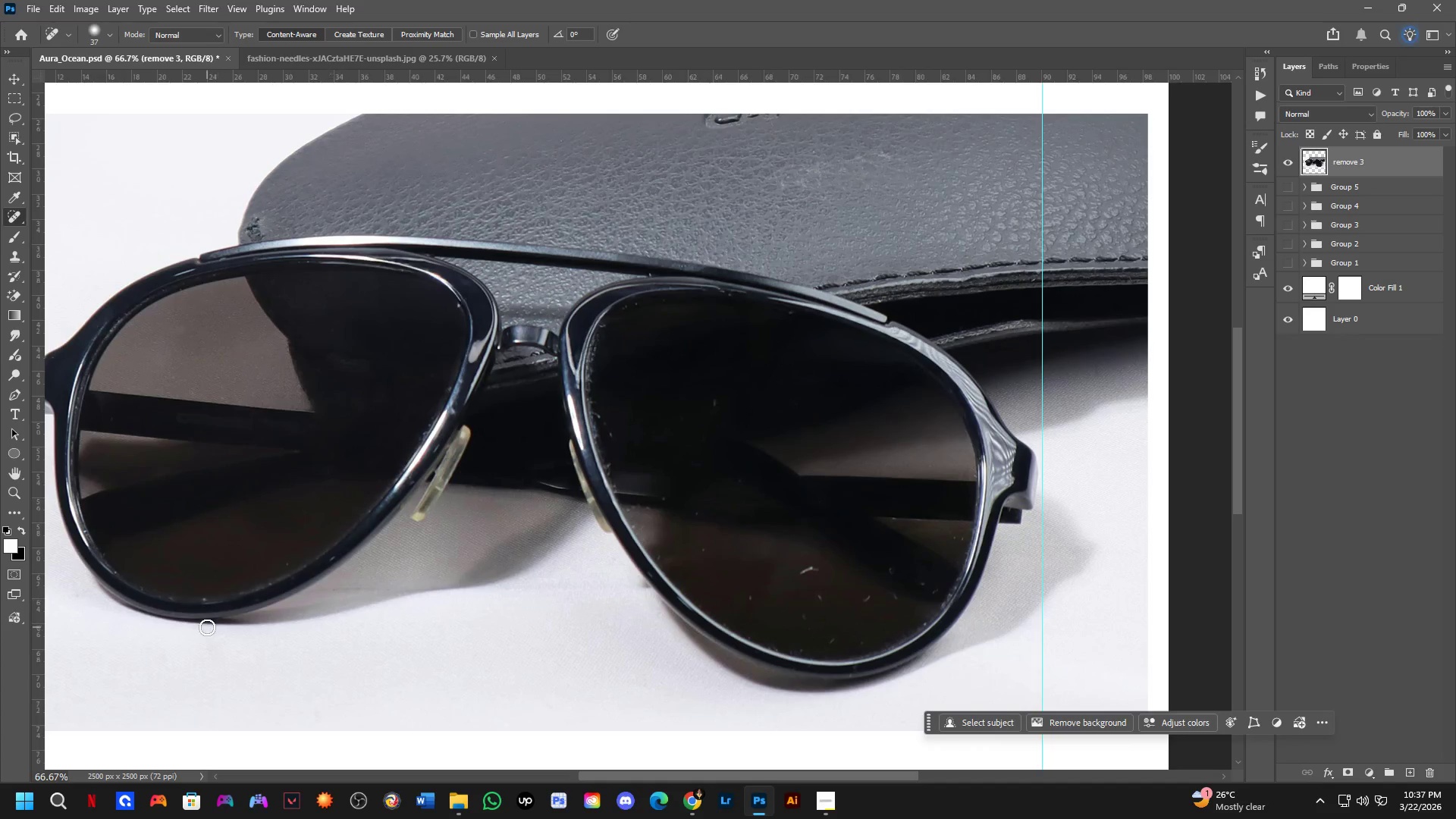 
scroll: coordinate [185, 613], scroll_direction: up, amount: 3.0
 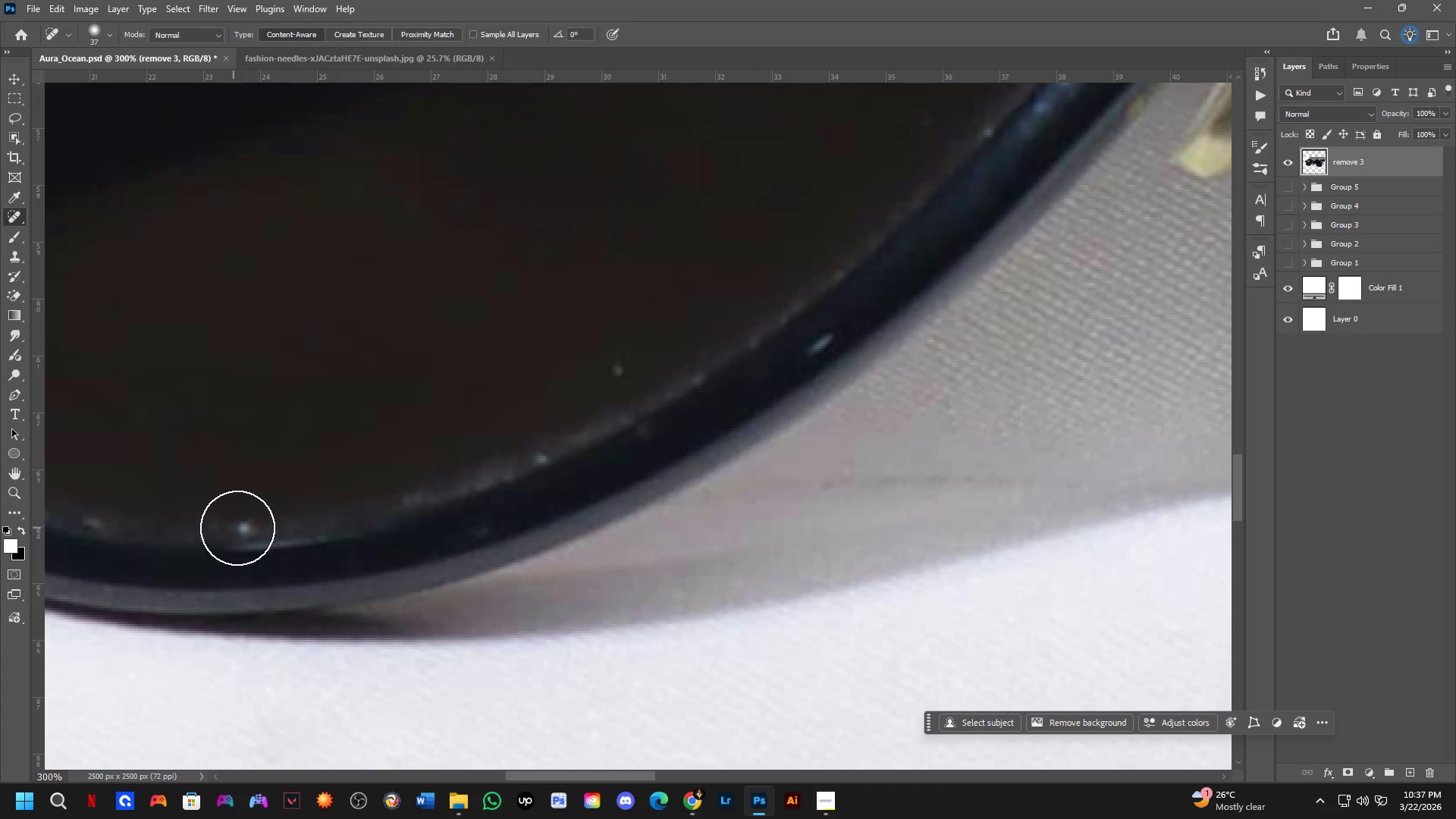 
left_click_drag(start_coordinate=[241, 526], to_coordinate=[247, 510])
 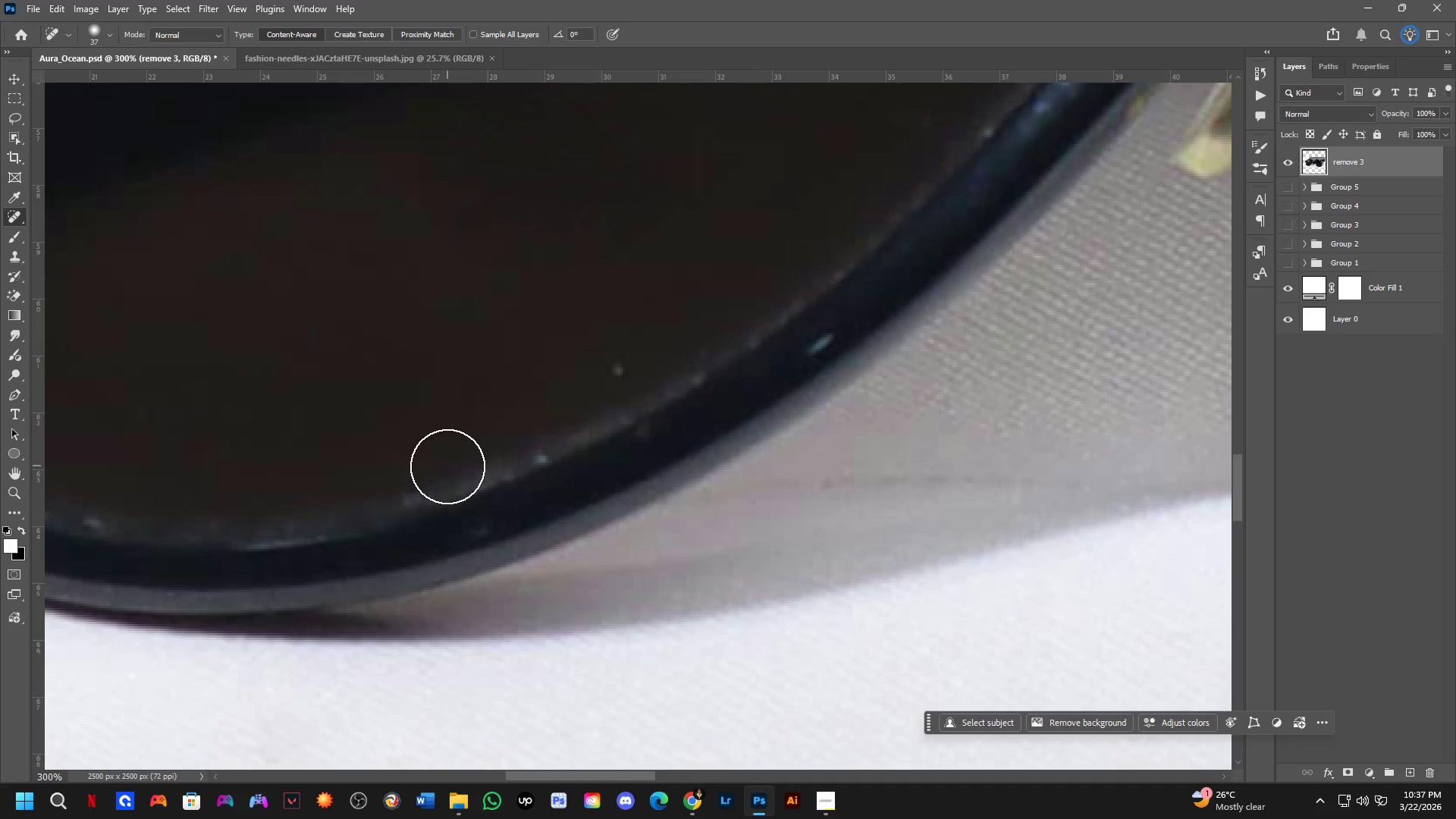 
key(Shift+ShiftLeft)
 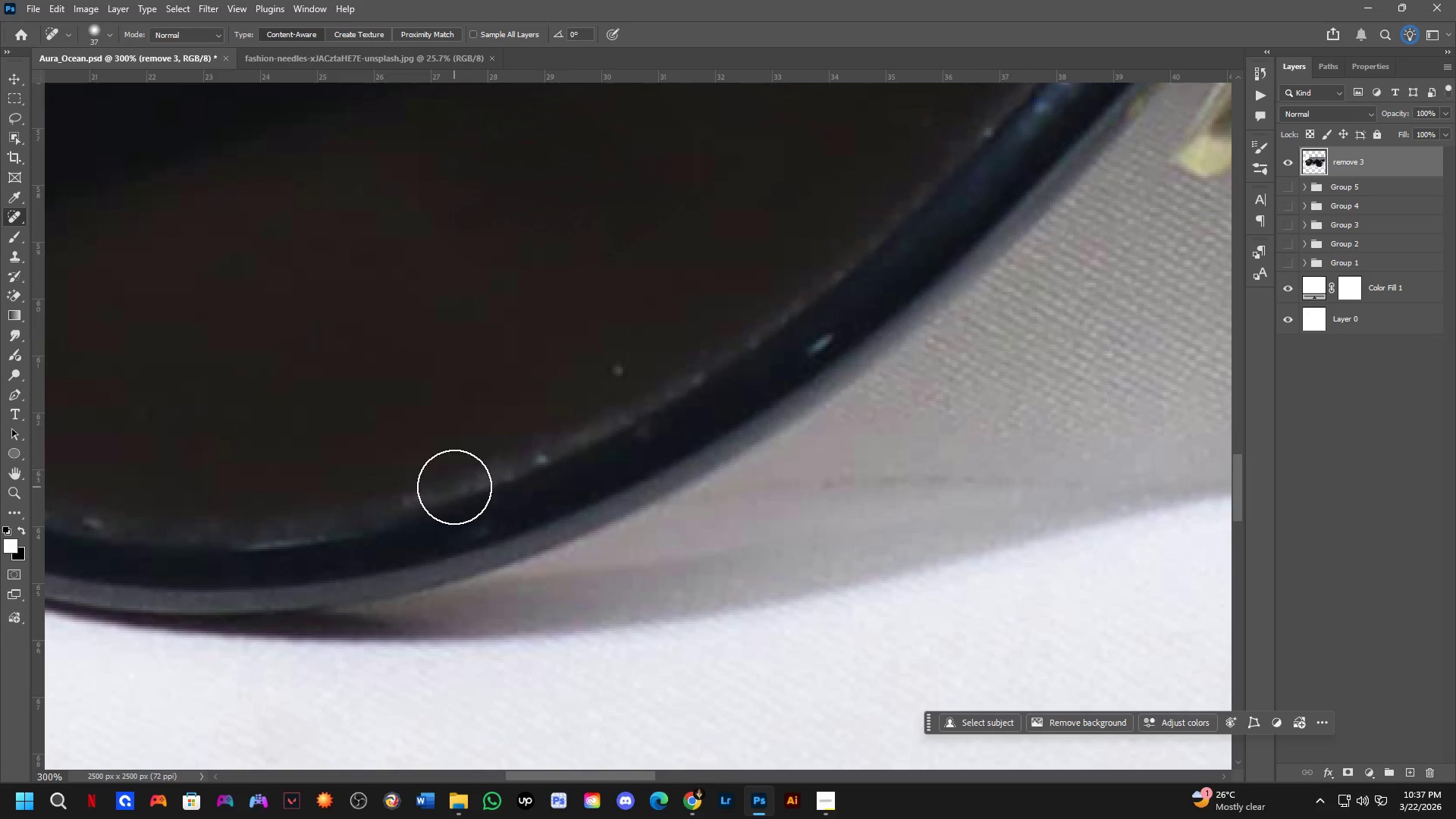 
scroll: coordinate [454, 487], scroll_direction: down, amount: 3.0
 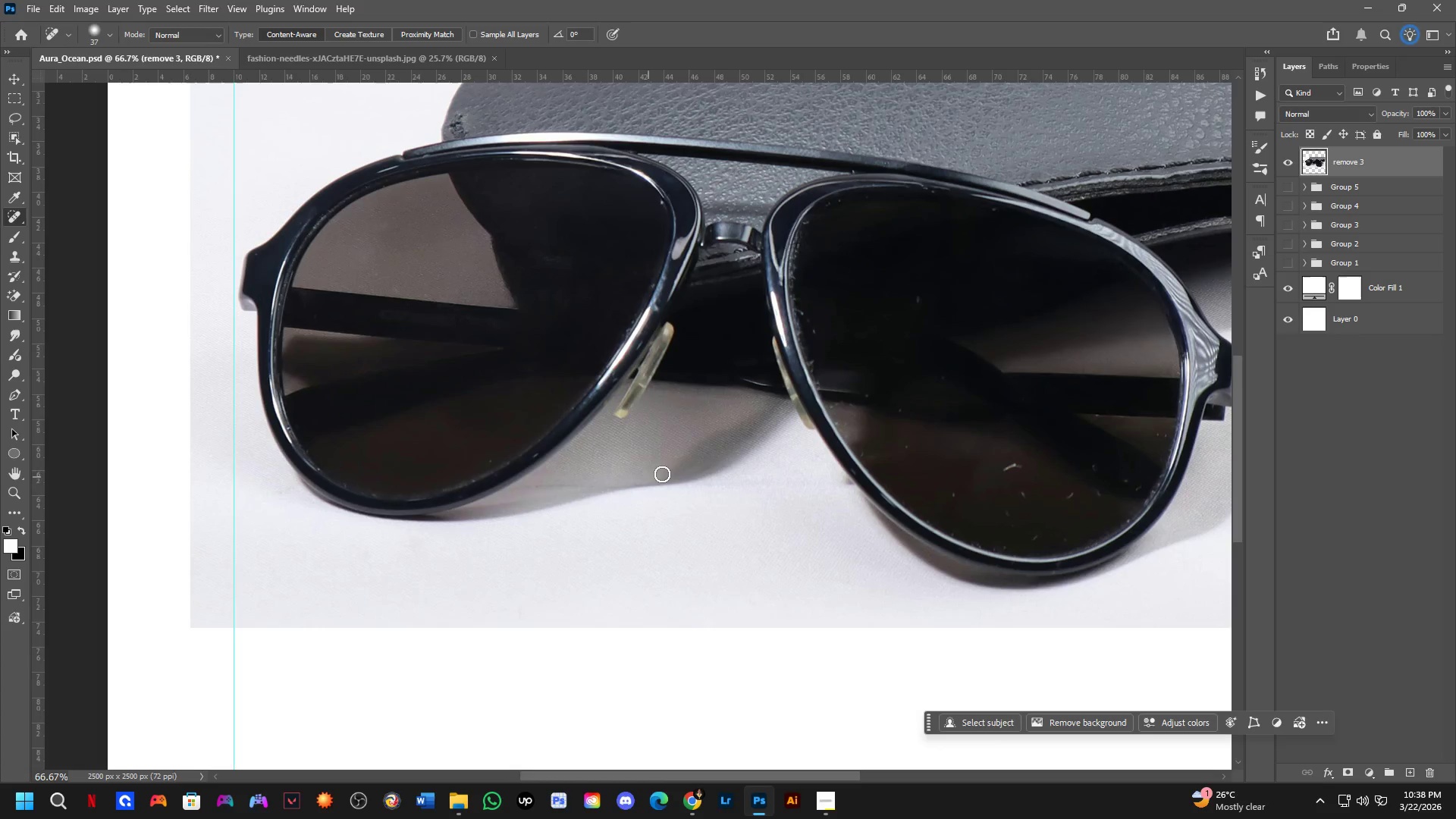 
hold_key(key=Space, duration=0.55)
 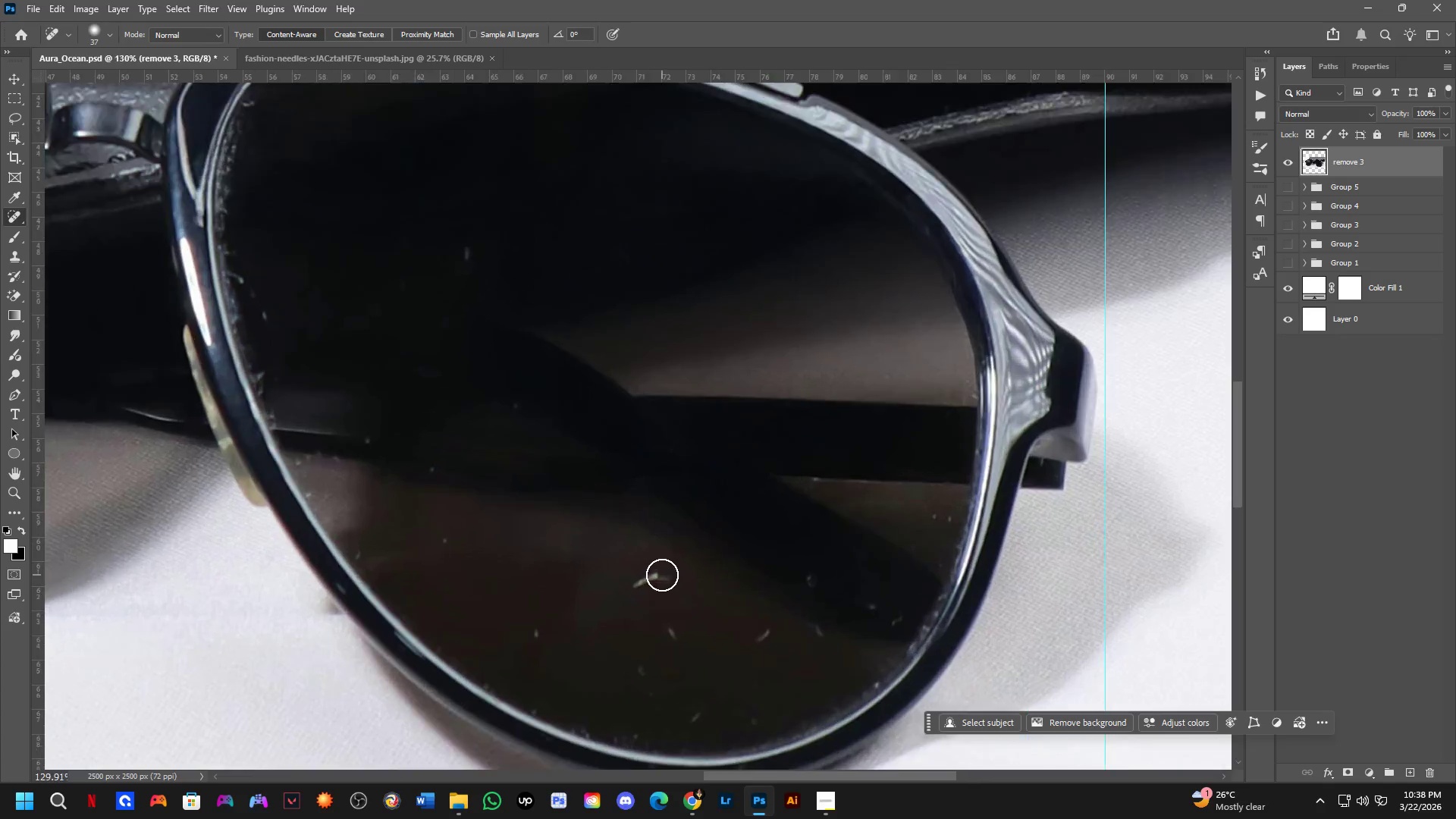 
left_click_drag(start_coordinate=[690, 464], to_coordinate=[352, 560])
 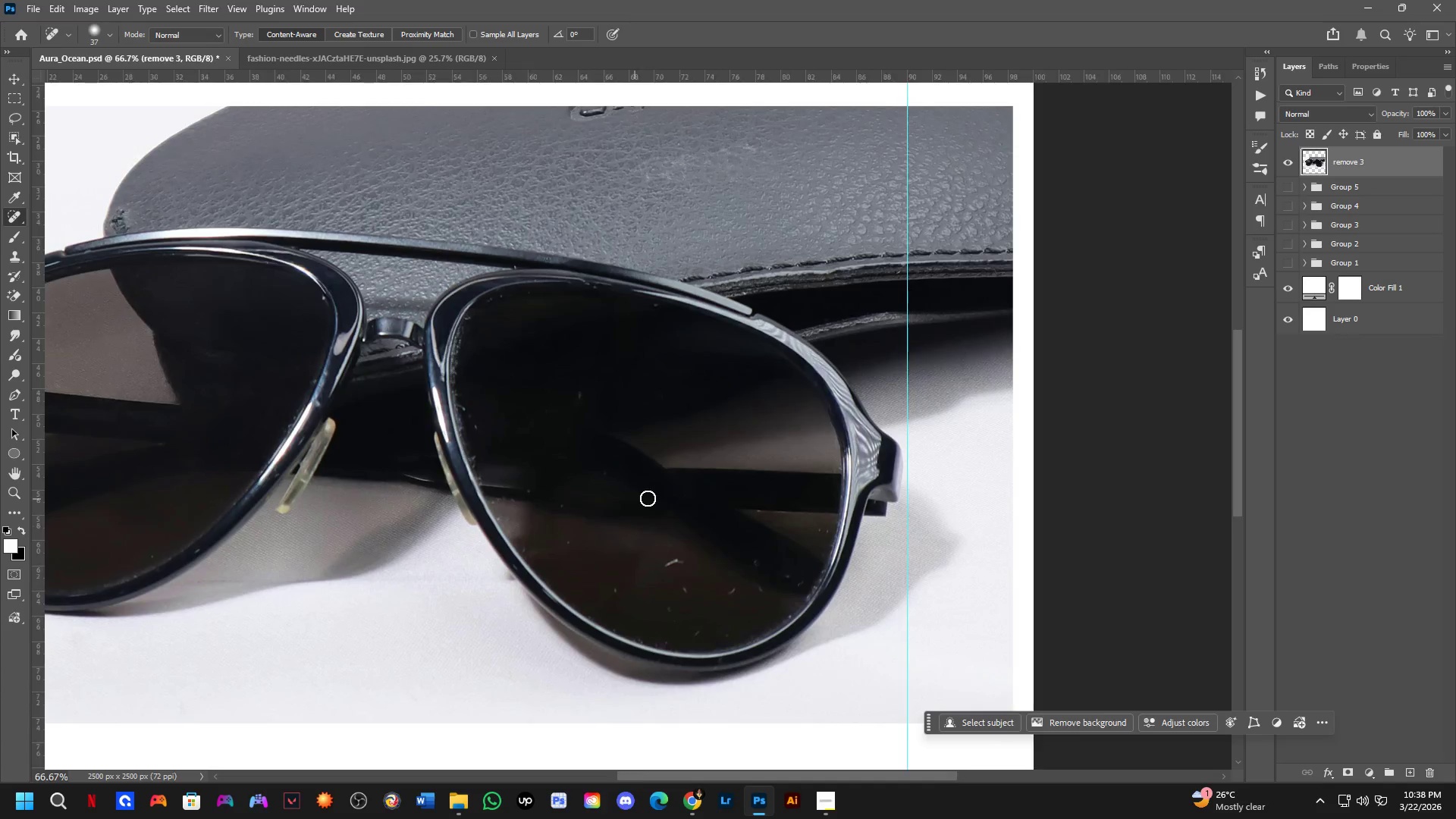 
scroll: coordinate [662, 575], scroll_direction: up, amount: 7.0
 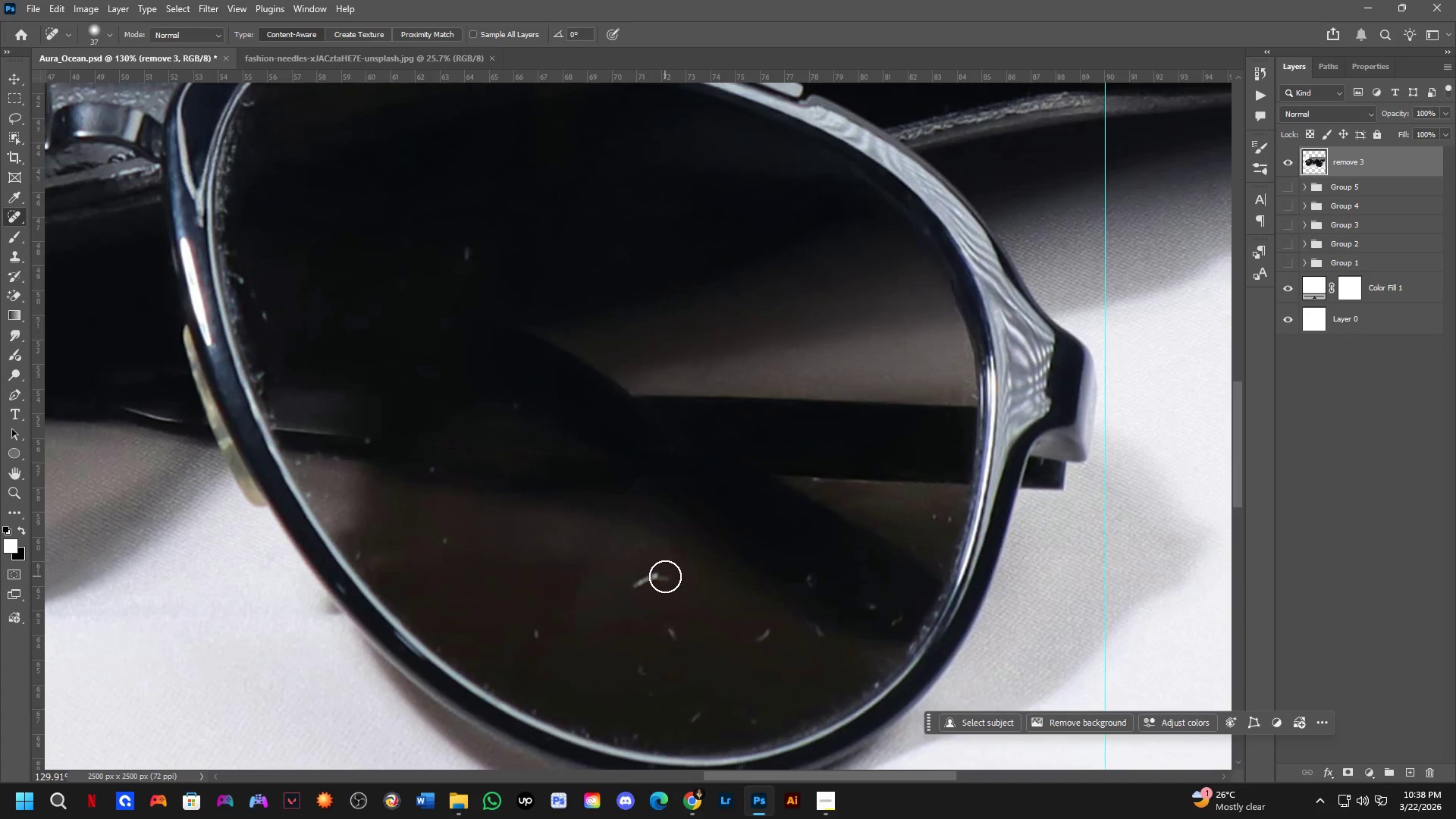 
left_click_drag(start_coordinate=[664, 578], to_coordinate=[623, 593])
 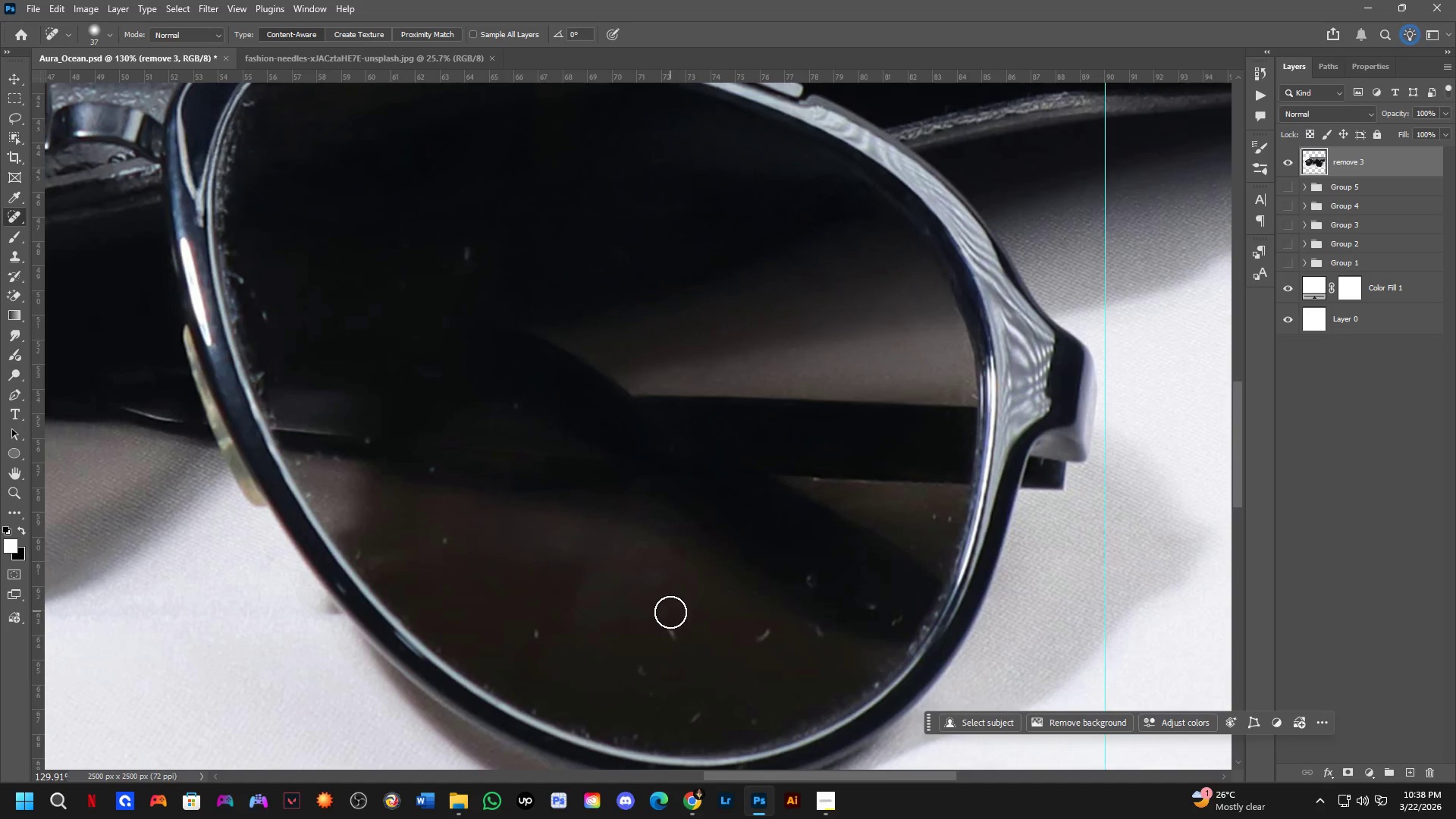 
left_click_drag(start_coordinate=[670, 626], to_coordinate=[677, 642])
 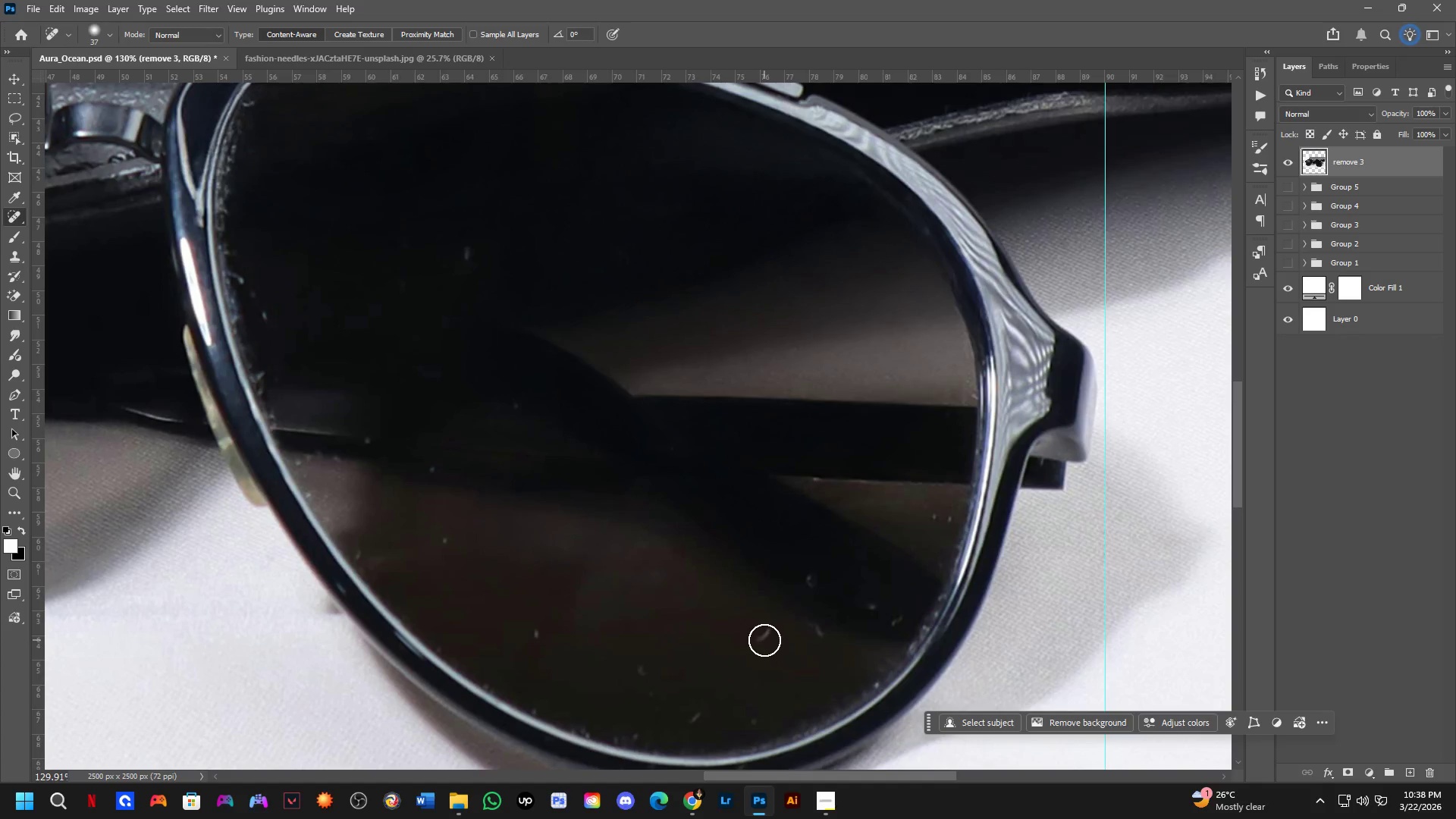 
left_click_drag(start_coordinate=[767, 634], to_coordinate=[730, 644])
 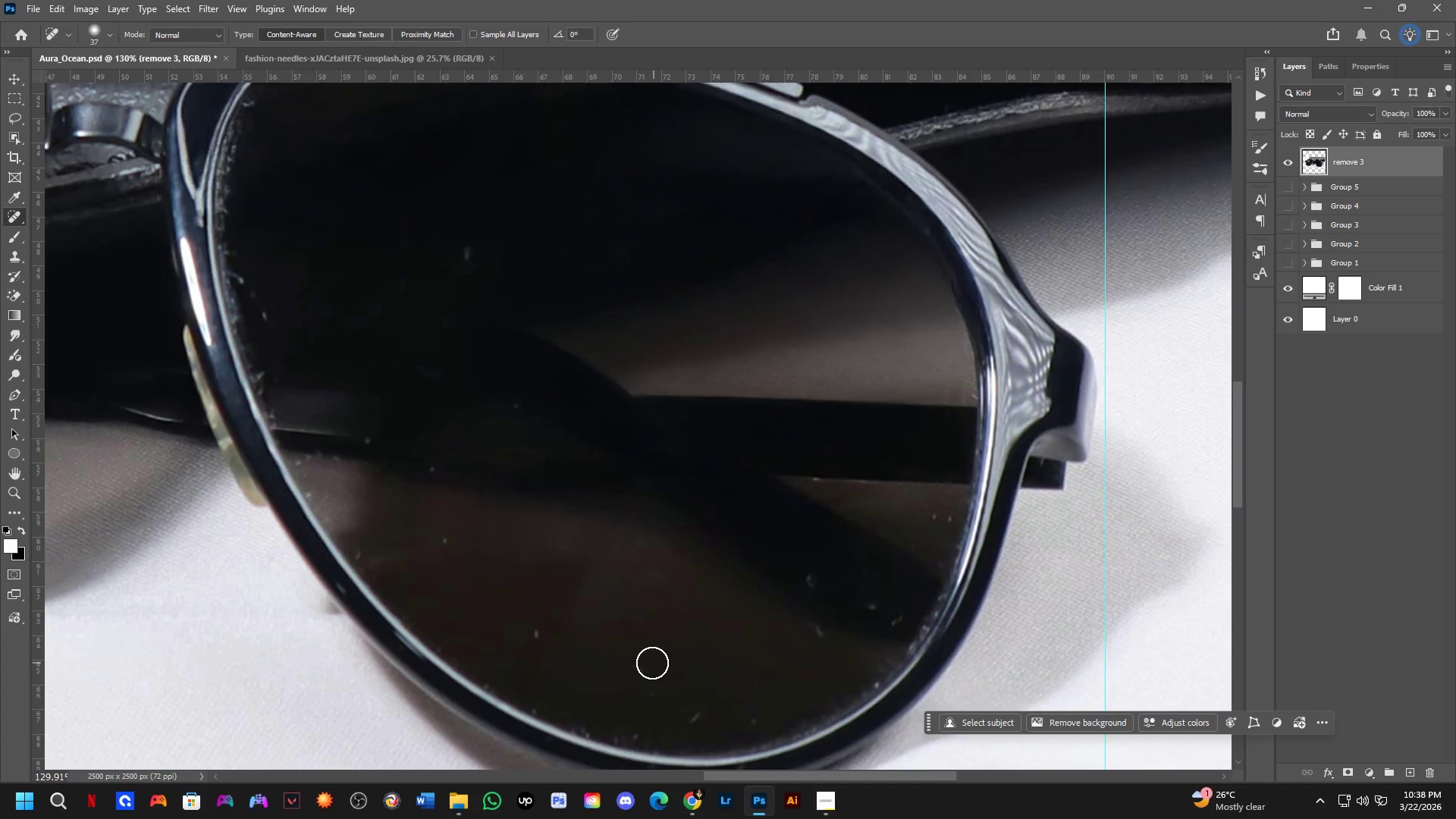 
left_click_drag(start_coordinate=[645, 667], to_coordinate=[651, 682])
 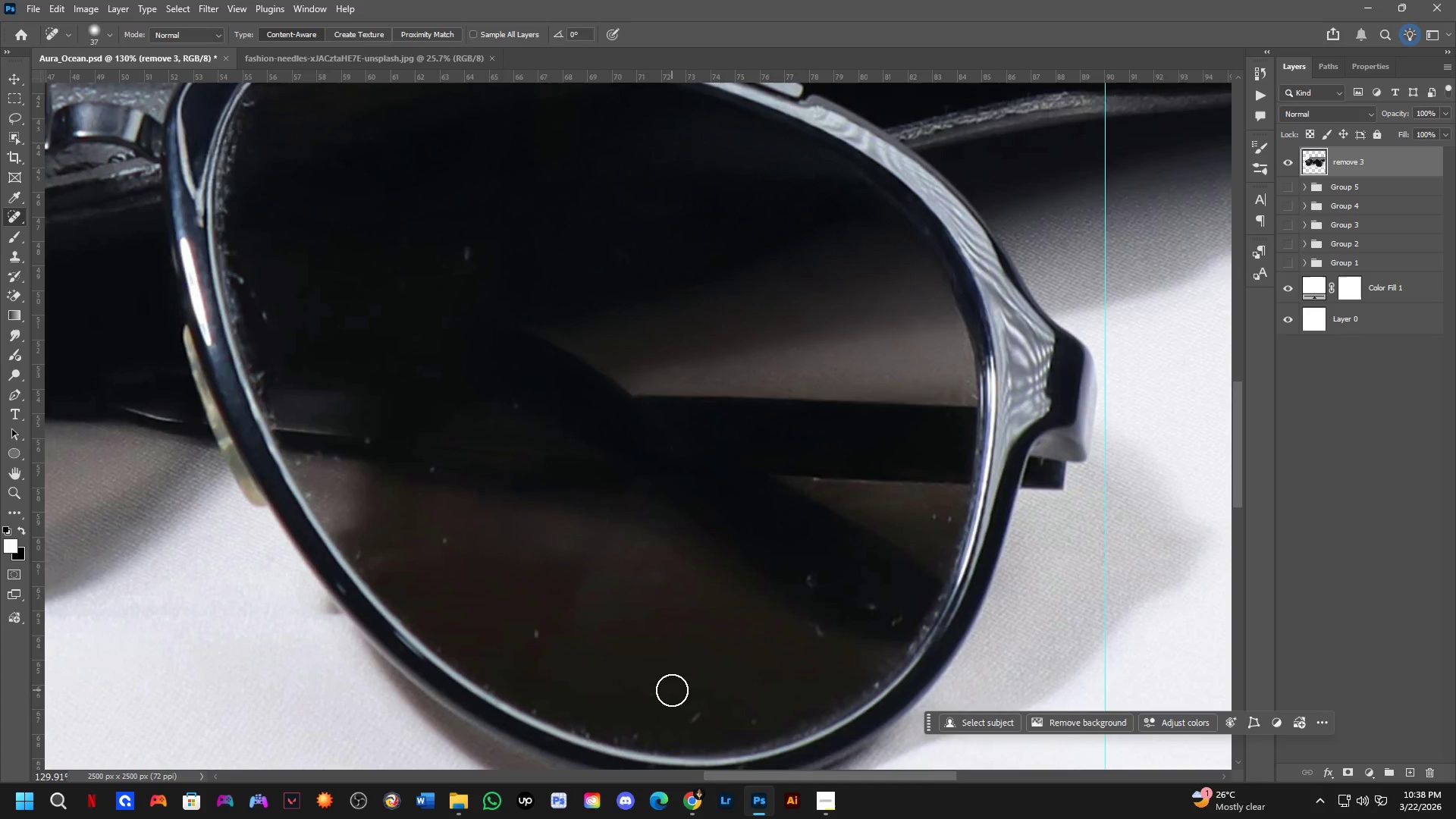 
left_click_drag(start_coordinate=[657, 703], to_coordinate=[647, 710])
 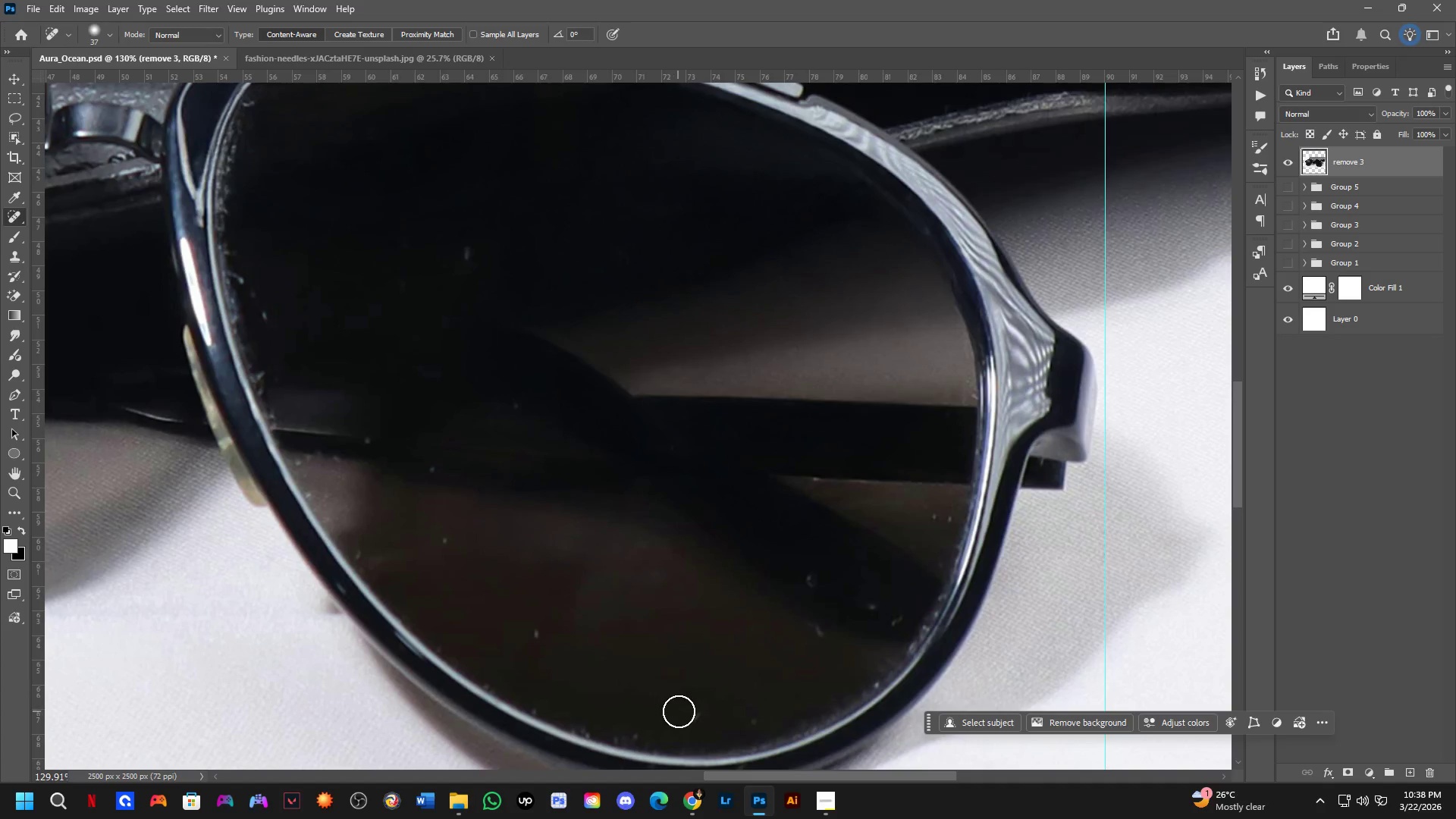 
left_click_drag(start_coordinate=[682, 711], to_coordinate=[707, 716])
 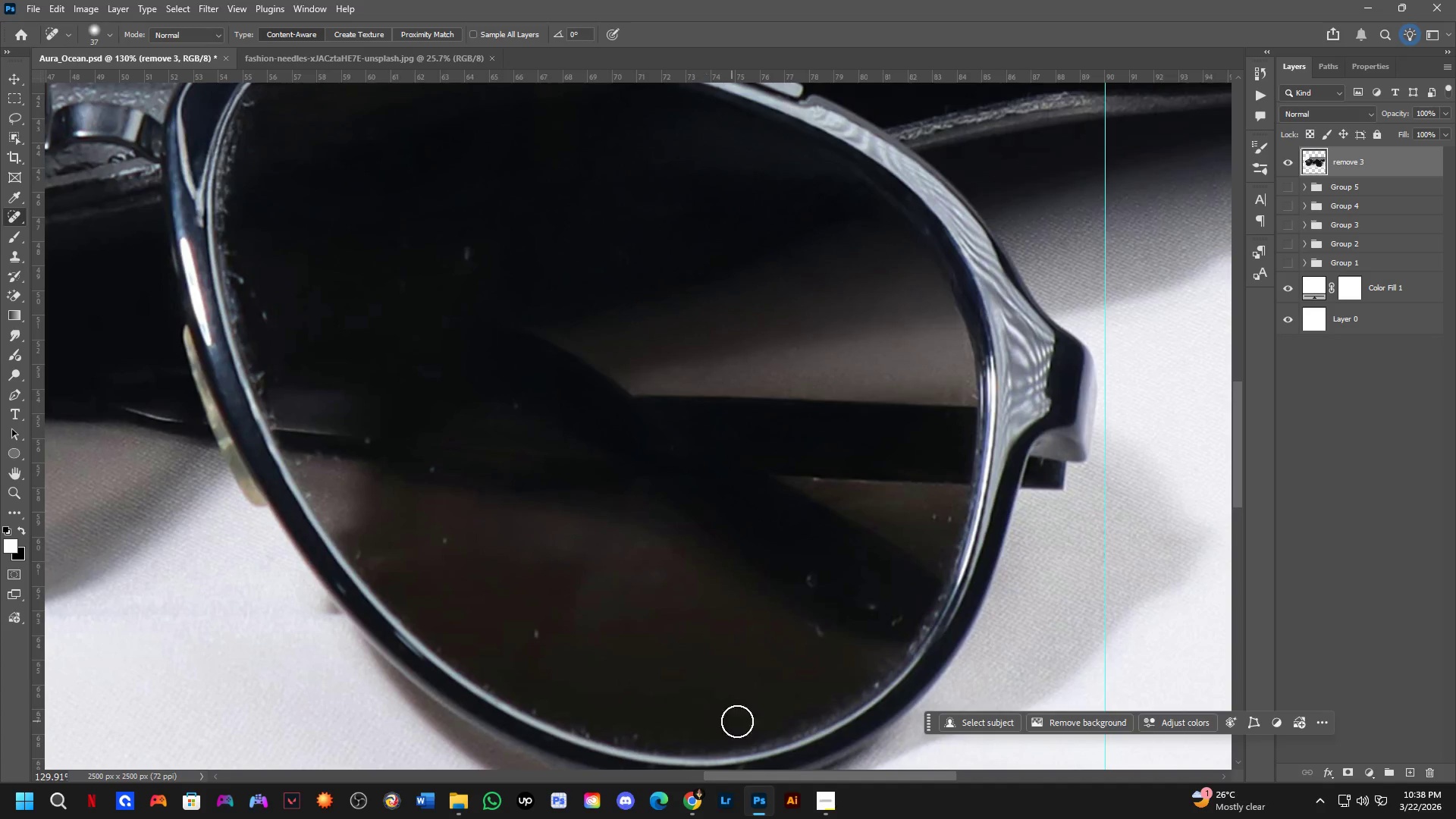 
left_click_drag(start_coordinate=[750, 724], to_coordinate=[769, 723])
 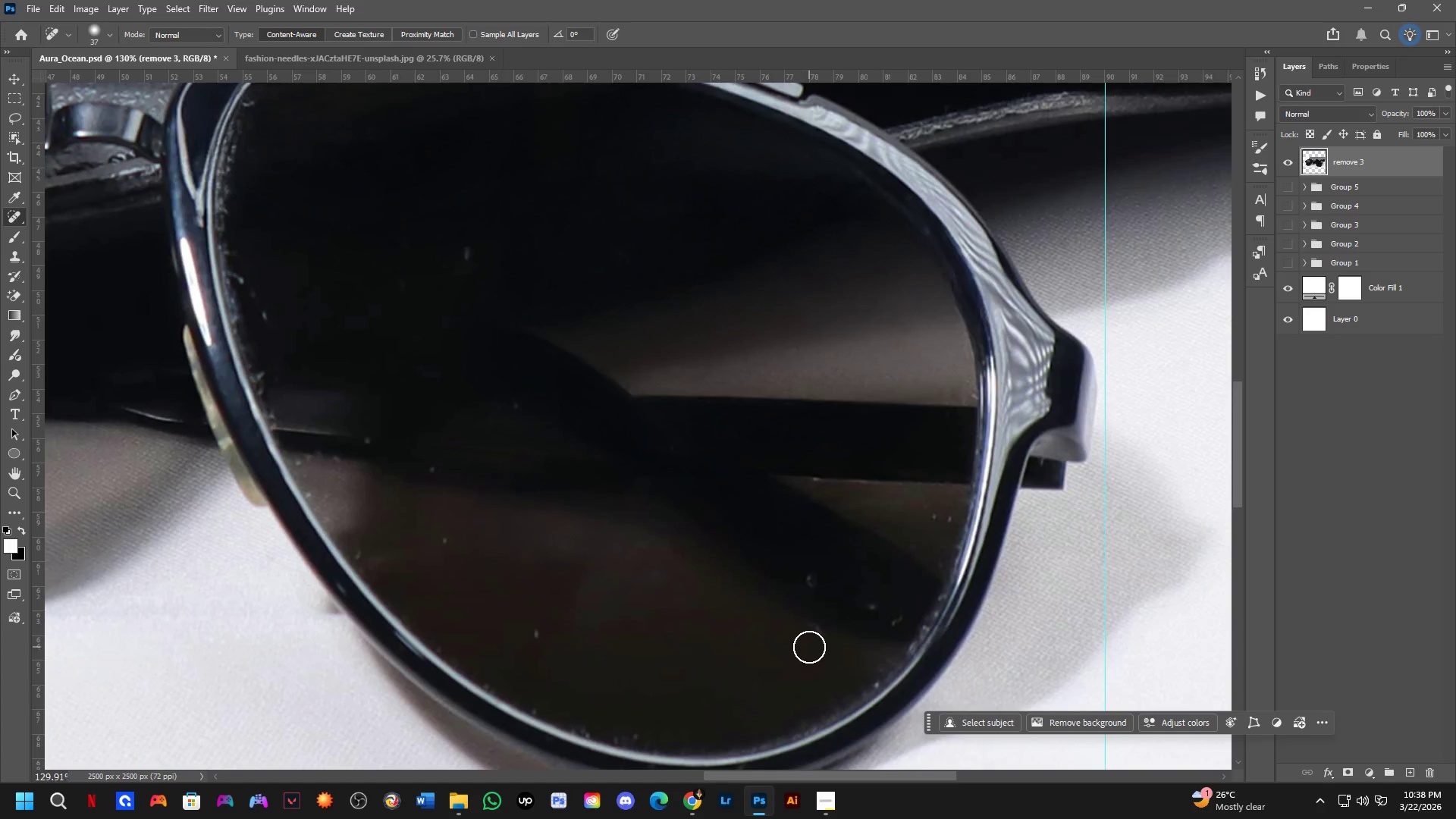 
left_click_drag(start_coordinate=[822, 639], to_coordinate=[814, 616])
 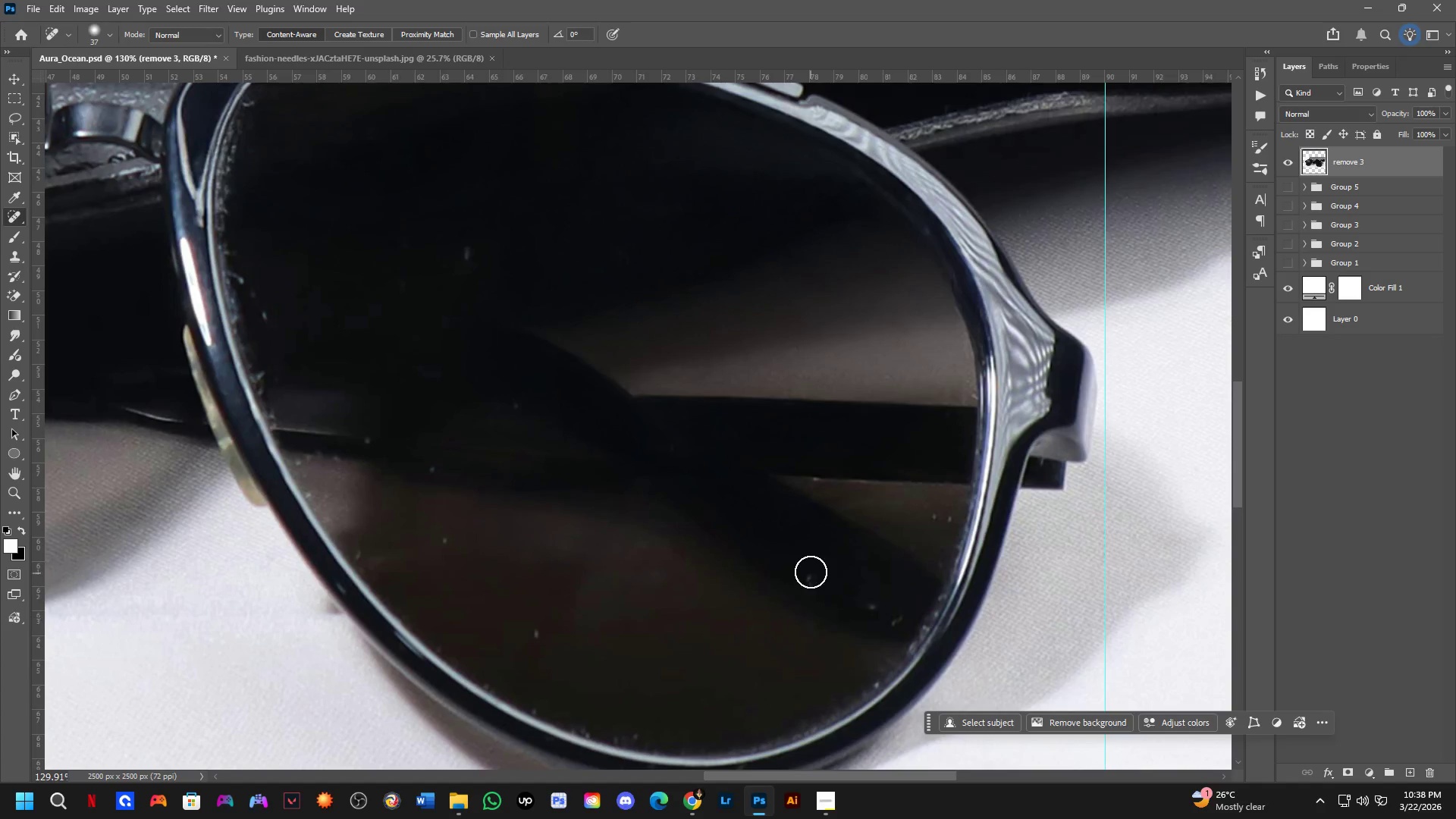 
left_click_drag(start_coordinate=[812, 573], to_coordinate=[817, 588])
 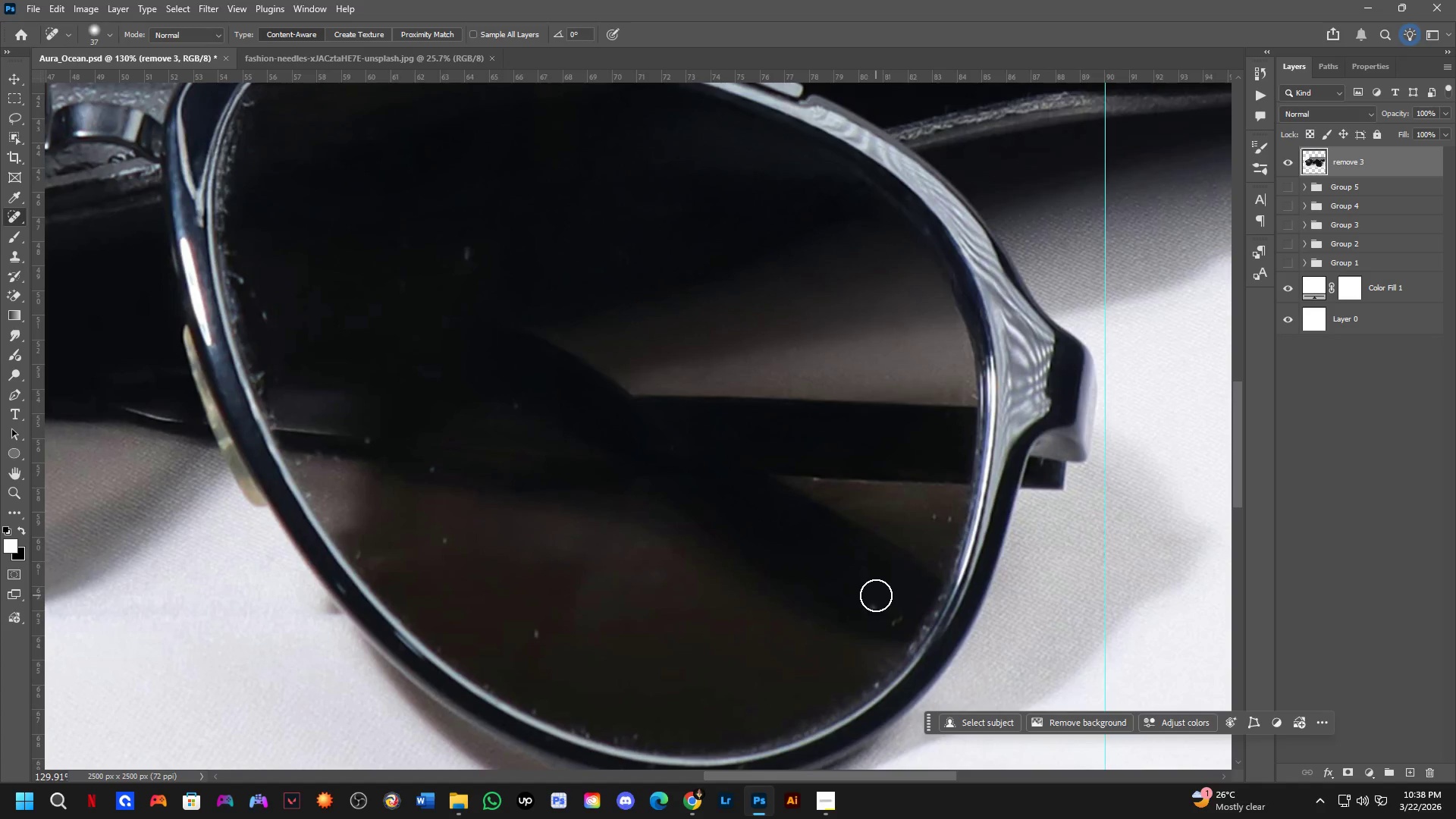 
left_click_drag(start_coordinate=[876, 596], to_coordinate=[882, 611])
 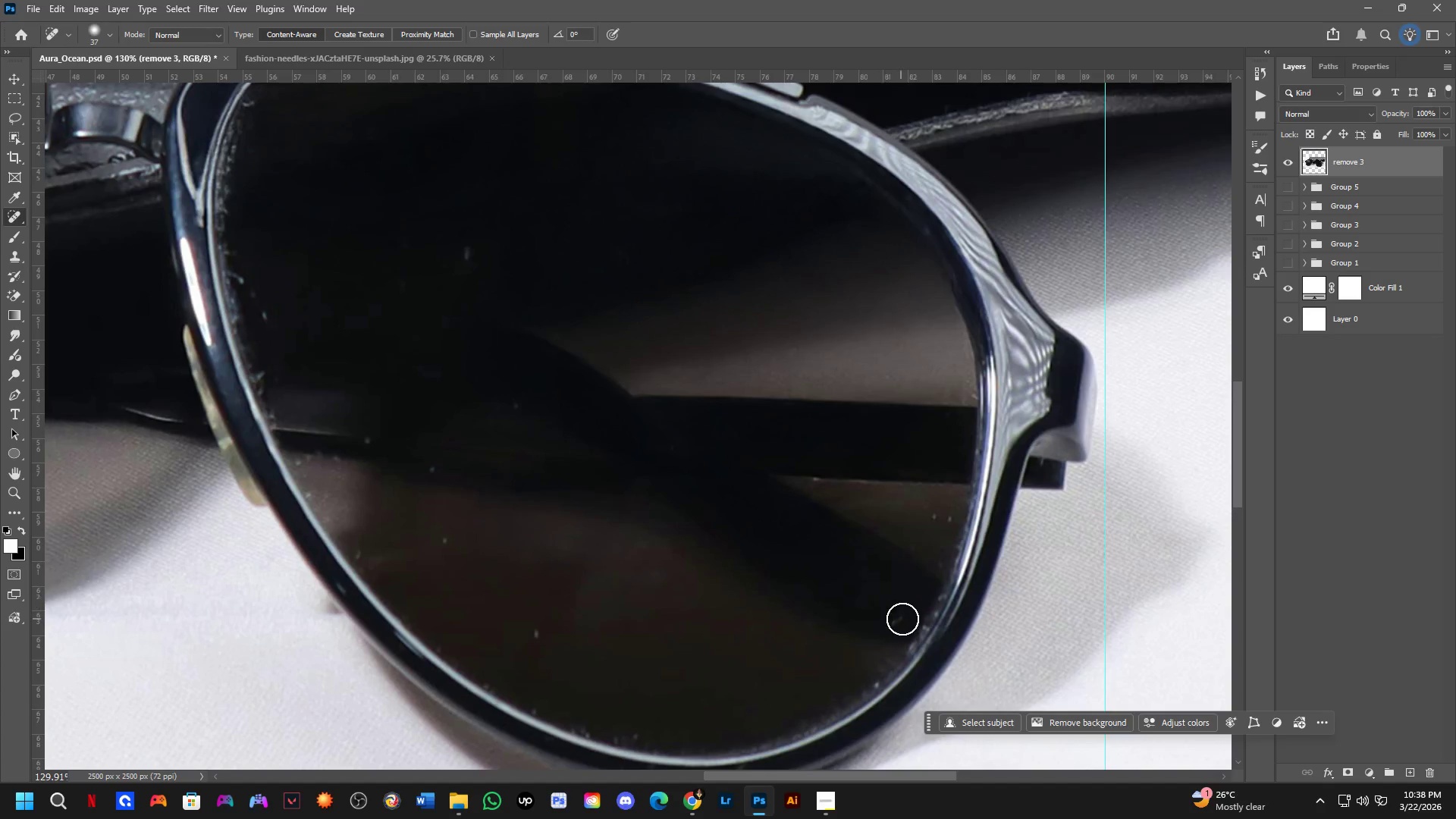 
left_click_drag(start_coordinate=[904, 619], to_coordinate=[887, 623])
 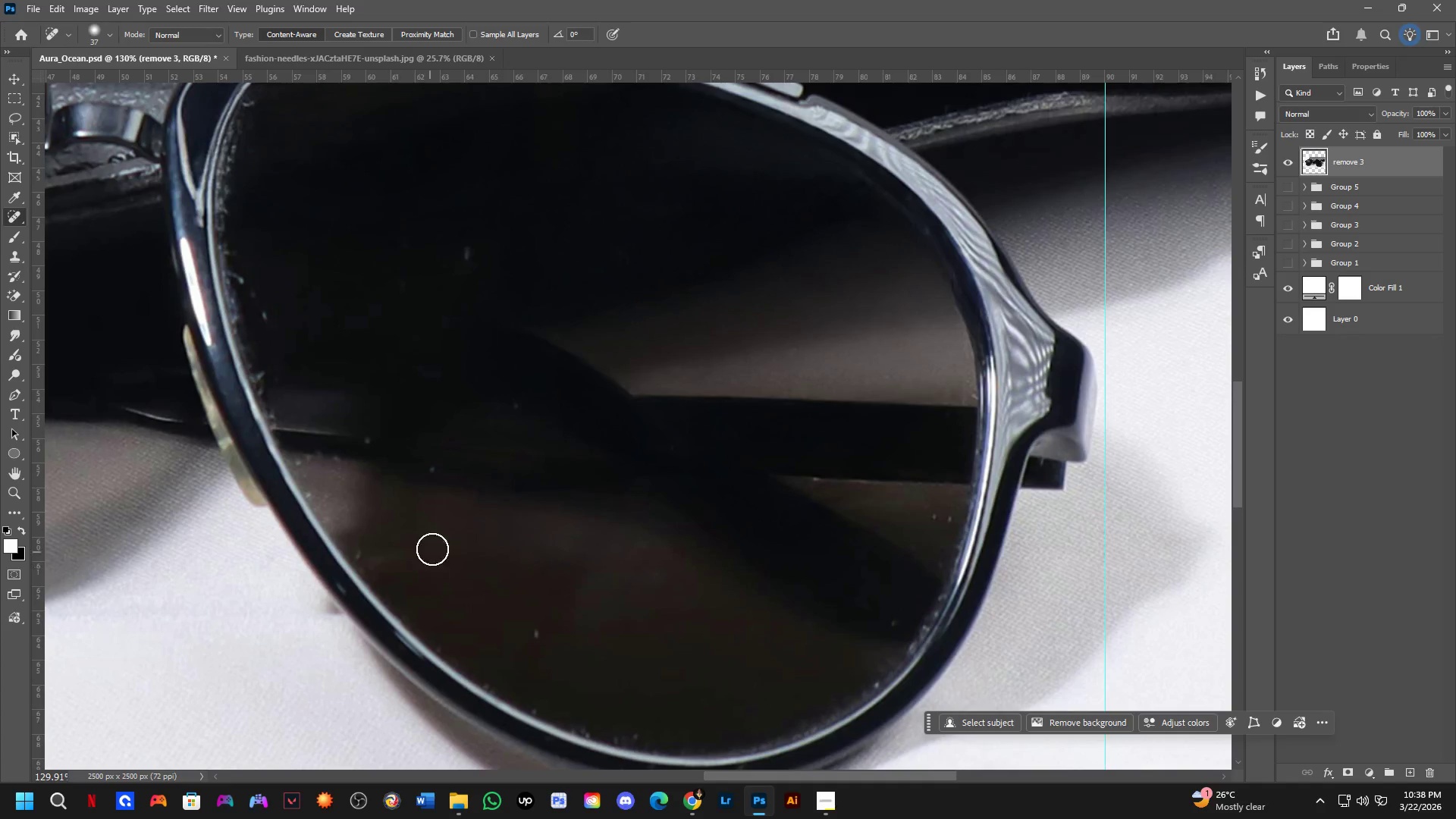 
left_click_drag(start_coordinate=[447, 537], to_coordinate=[443, 559])
 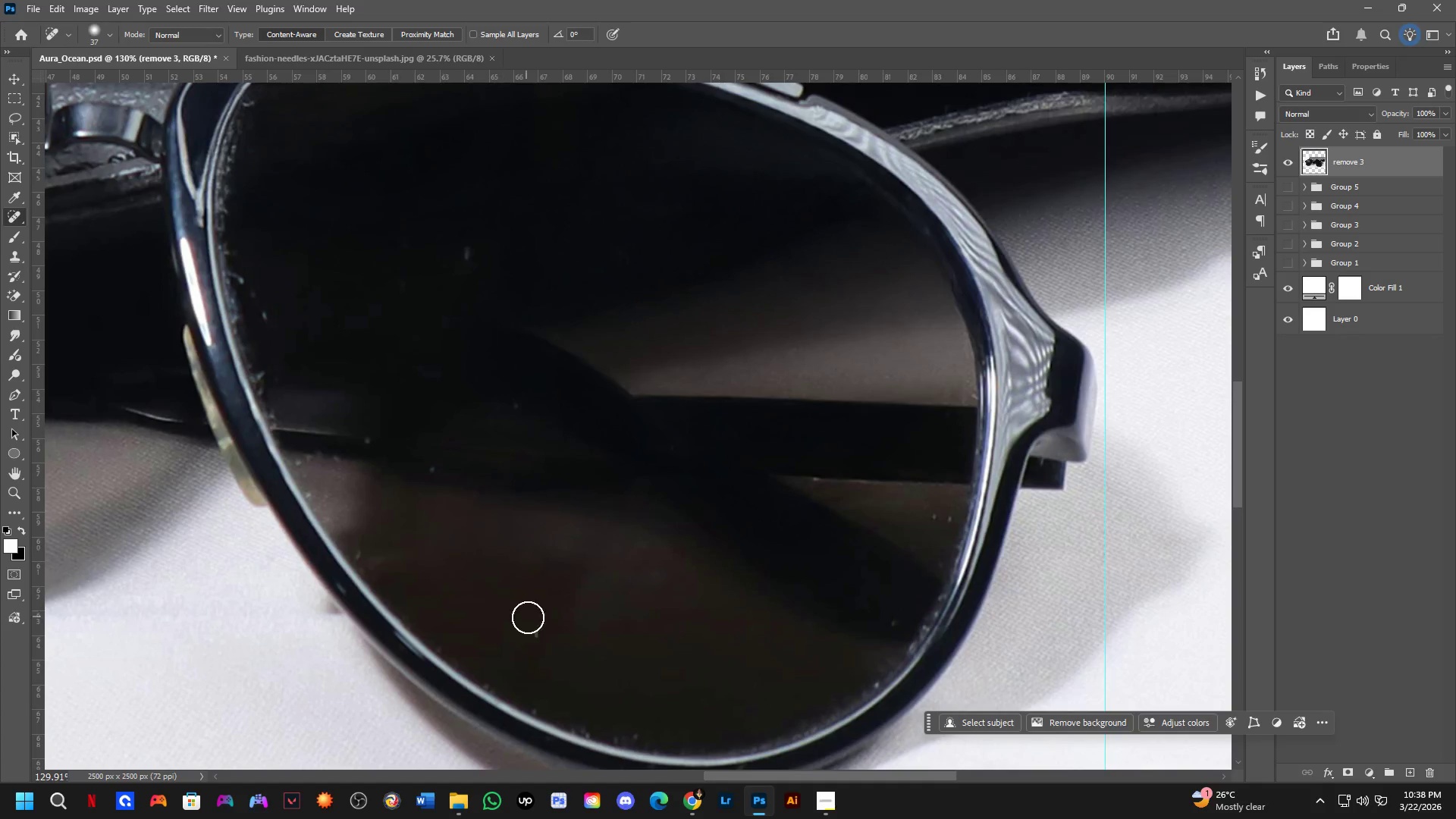 
left_click_drag(start_coordinate=[541, 629], to_coordinate=[539, 648])
 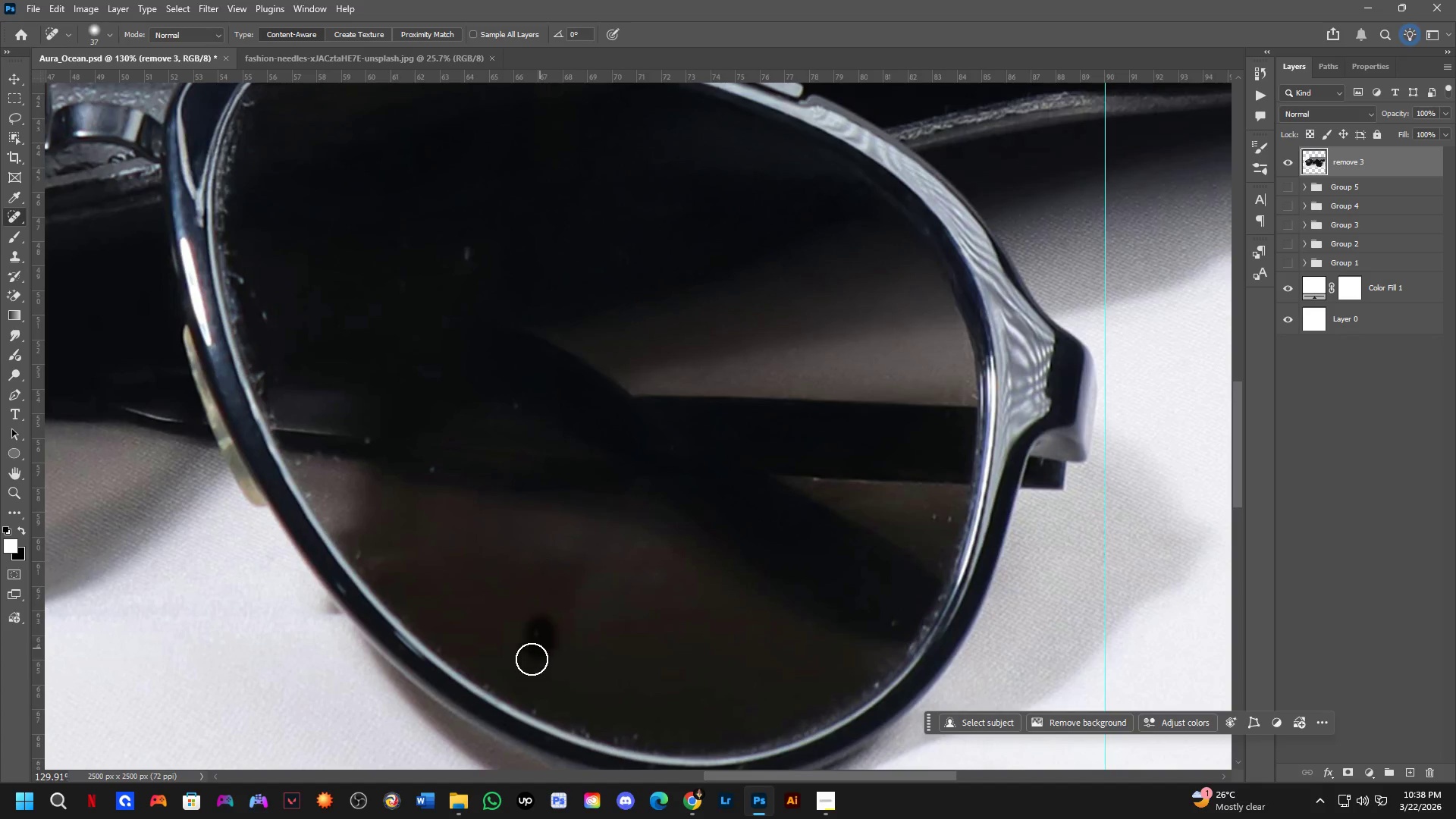 
hold_key(key=Space, duration=0.67)
 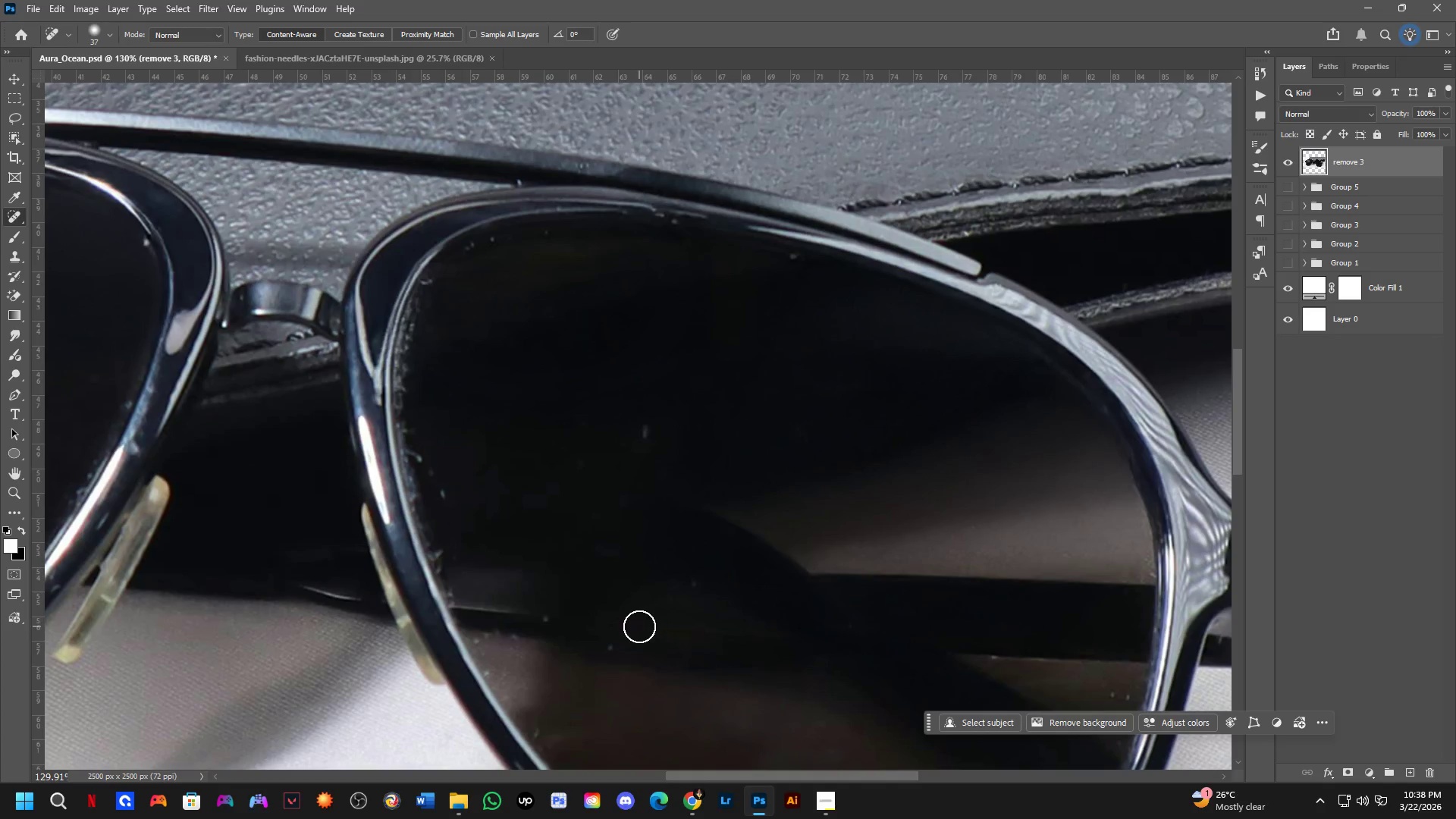 
left_click_drag(start_coordinate=[488, 522], to_coordinate=[667, 700])
 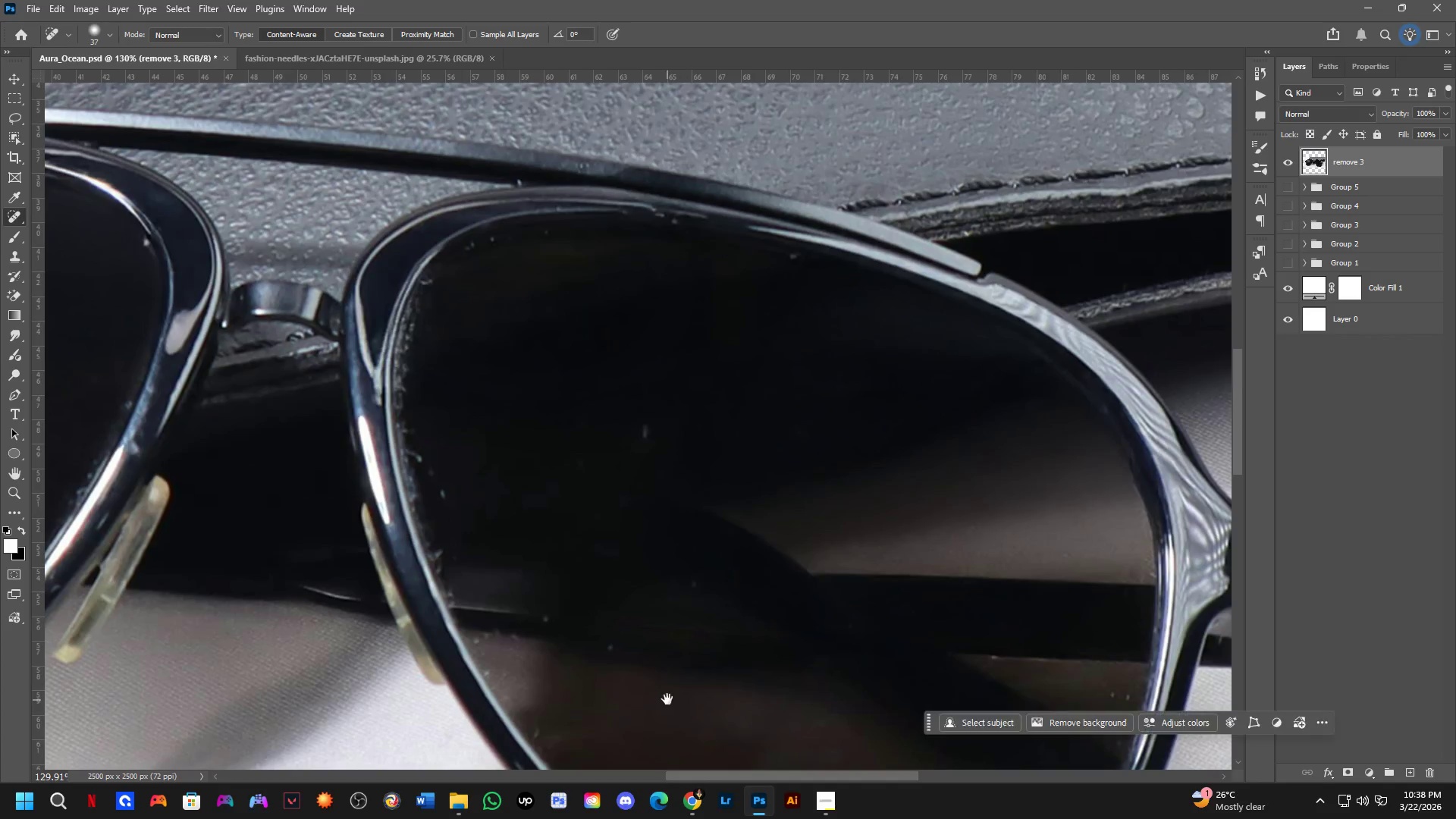 
hold_key(key=Space, duration=4.94)
 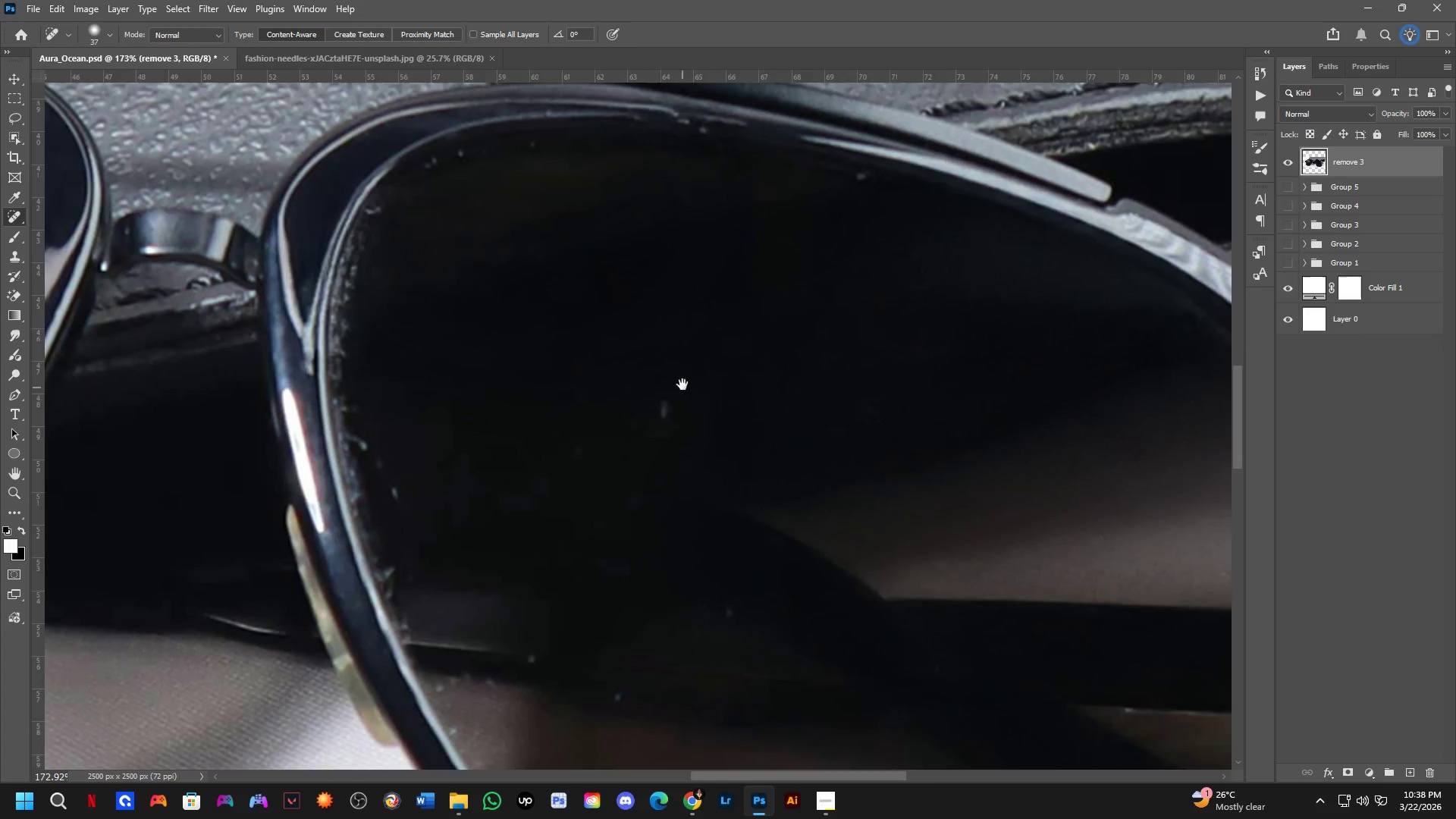 
scroll: coordinate [581, 691], scroll_direction: up, amount: 3.0
 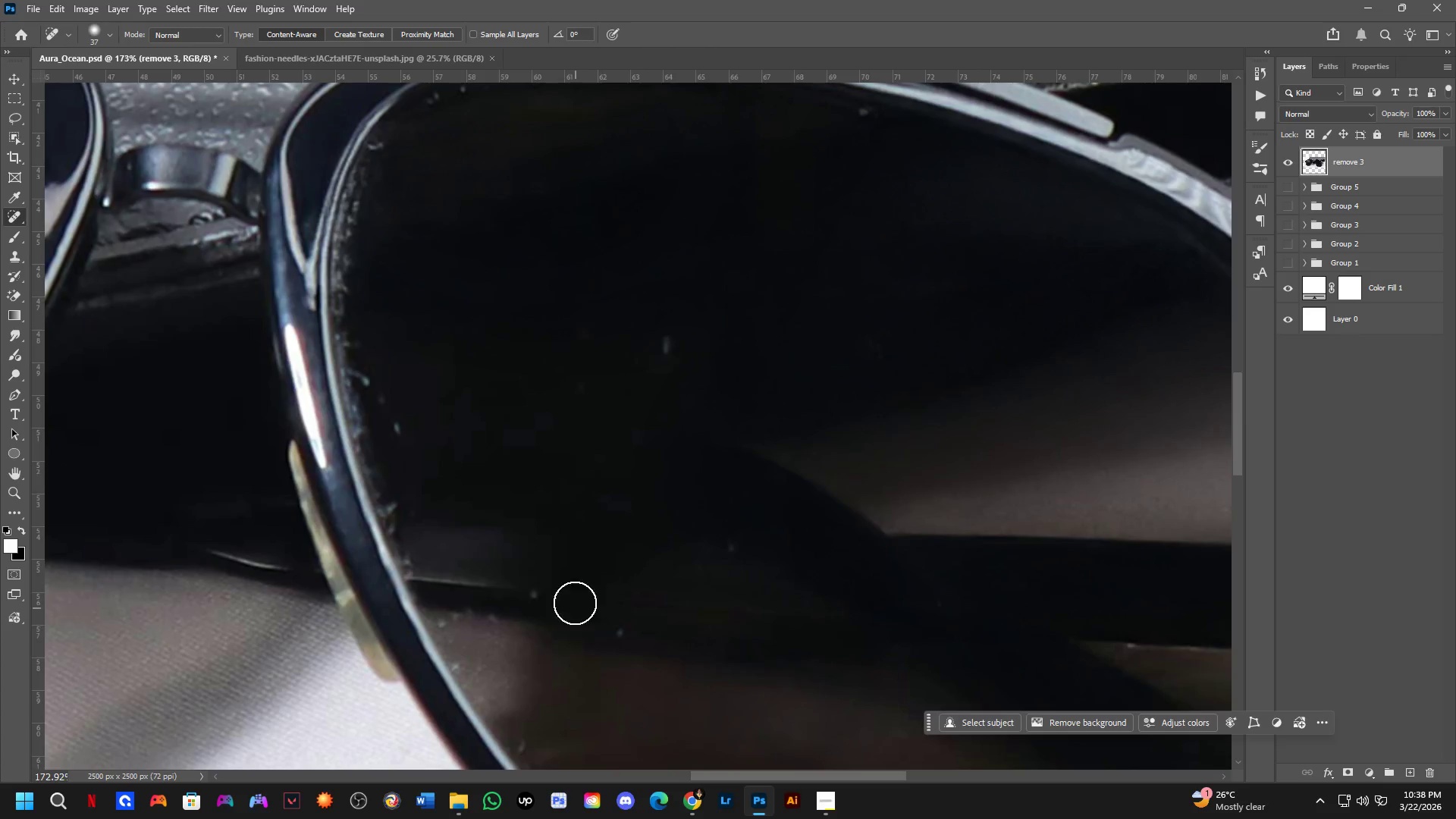 
hold_key(key=Space, duration=0.33)
 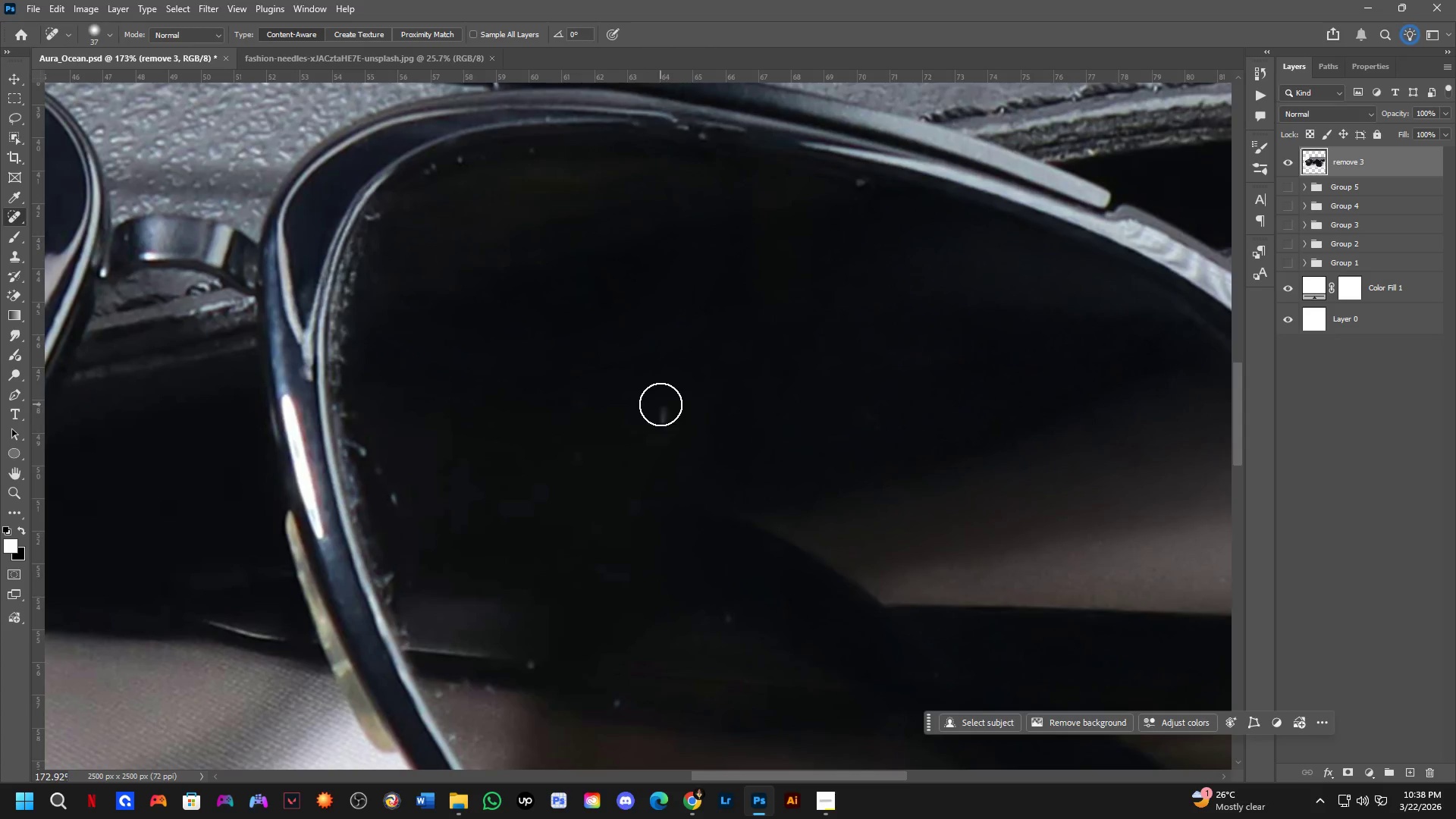 
left_click_drag(start_coordinate=[585, 585], to_coordinate=[584, 632])
 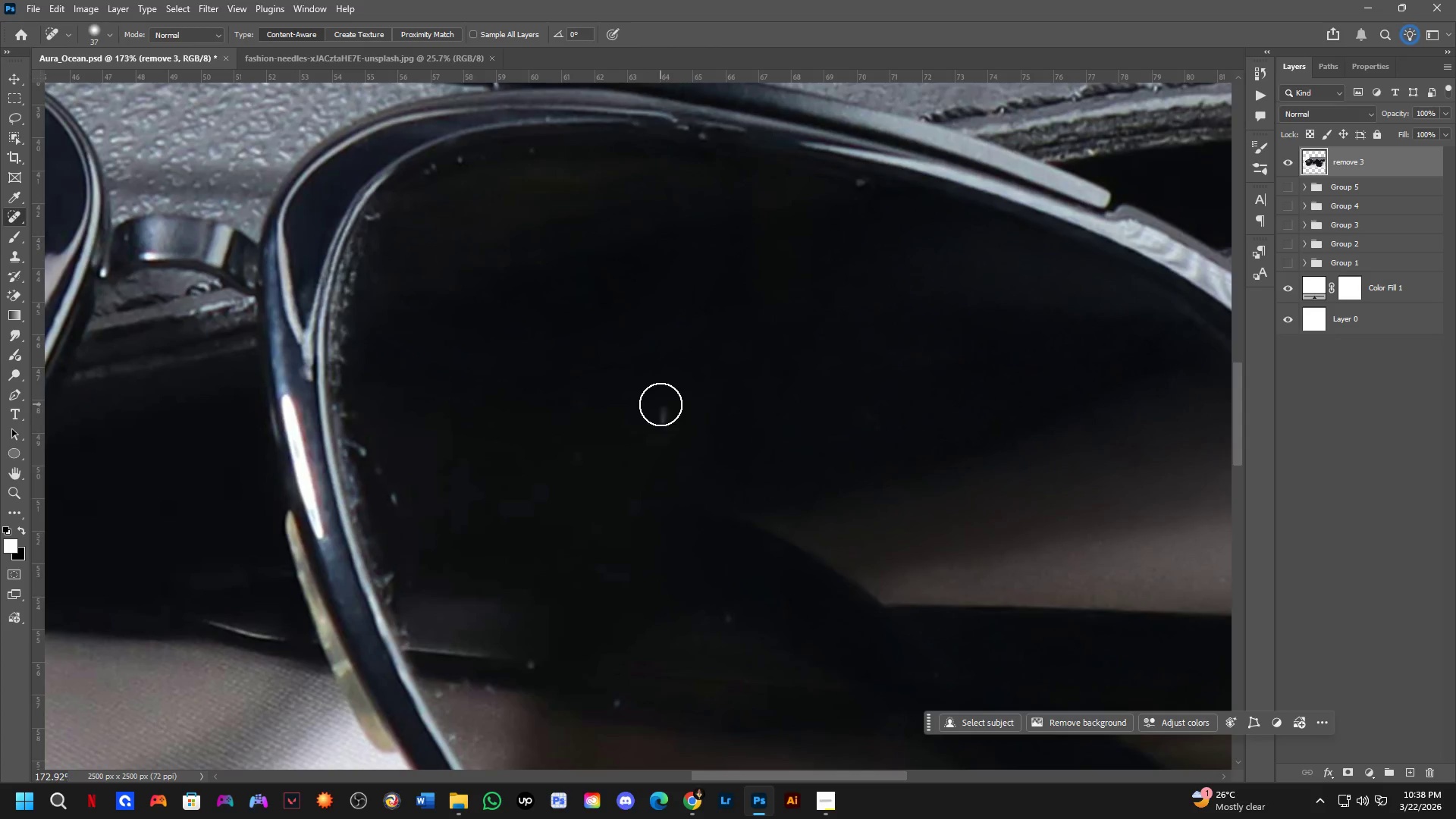 
left_click_drag(start_coordinate=[661, 404], to_coordinate=[667, 438])
 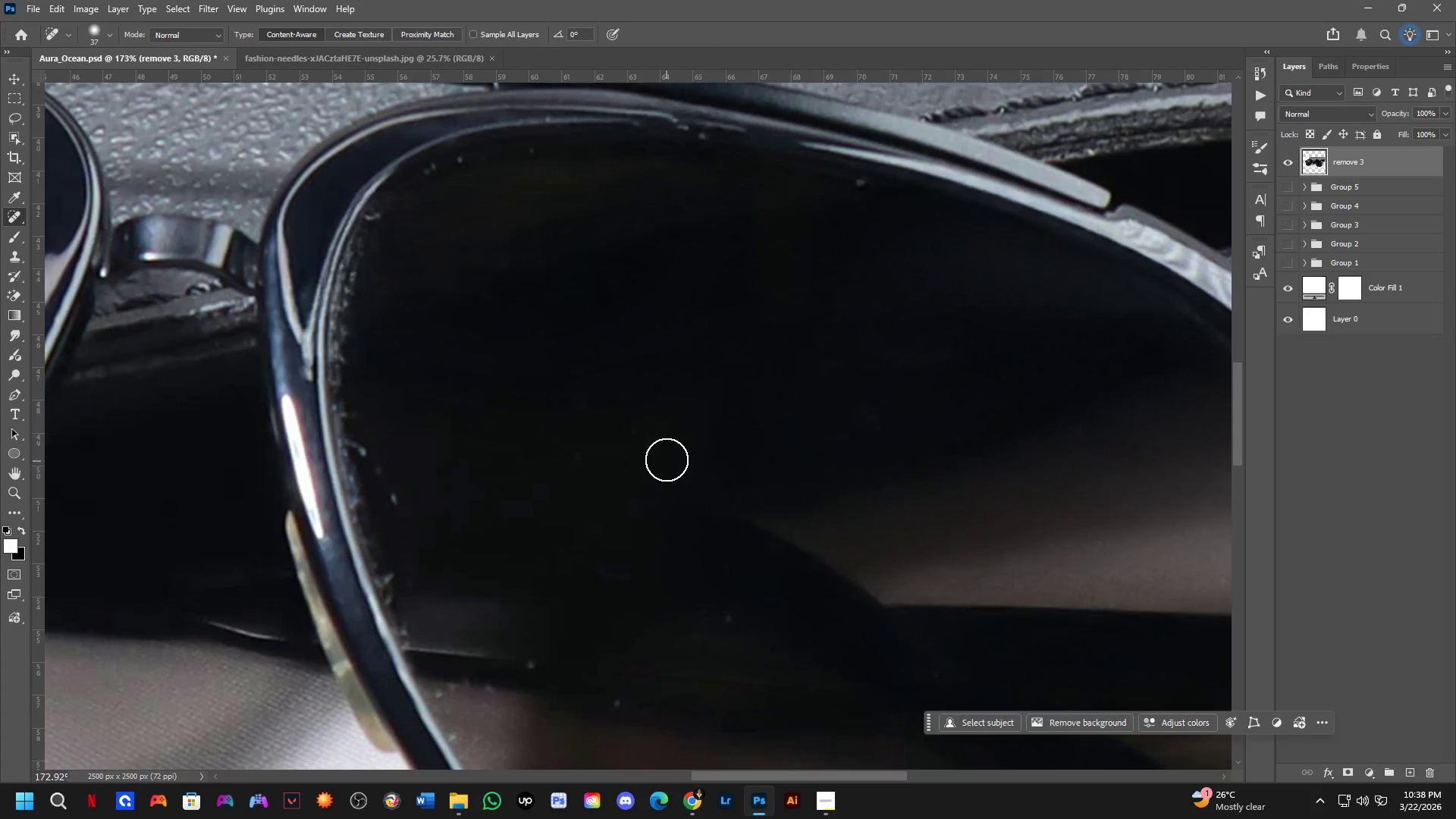 
scroll: coordinate [637, 457], scroll_direction: down, amount: 2.0
 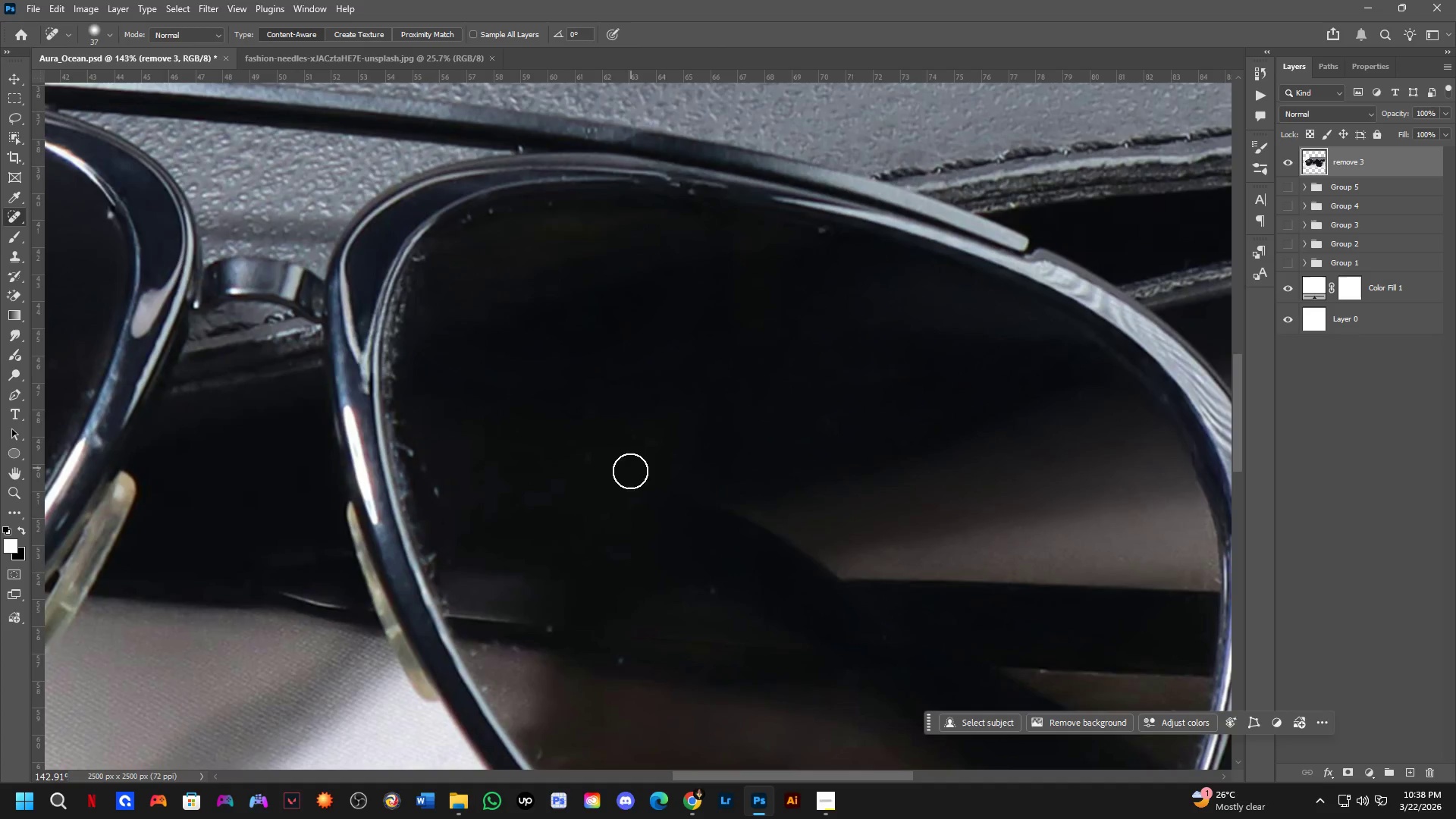 
hold_key(key=Space, duration=0.41)
 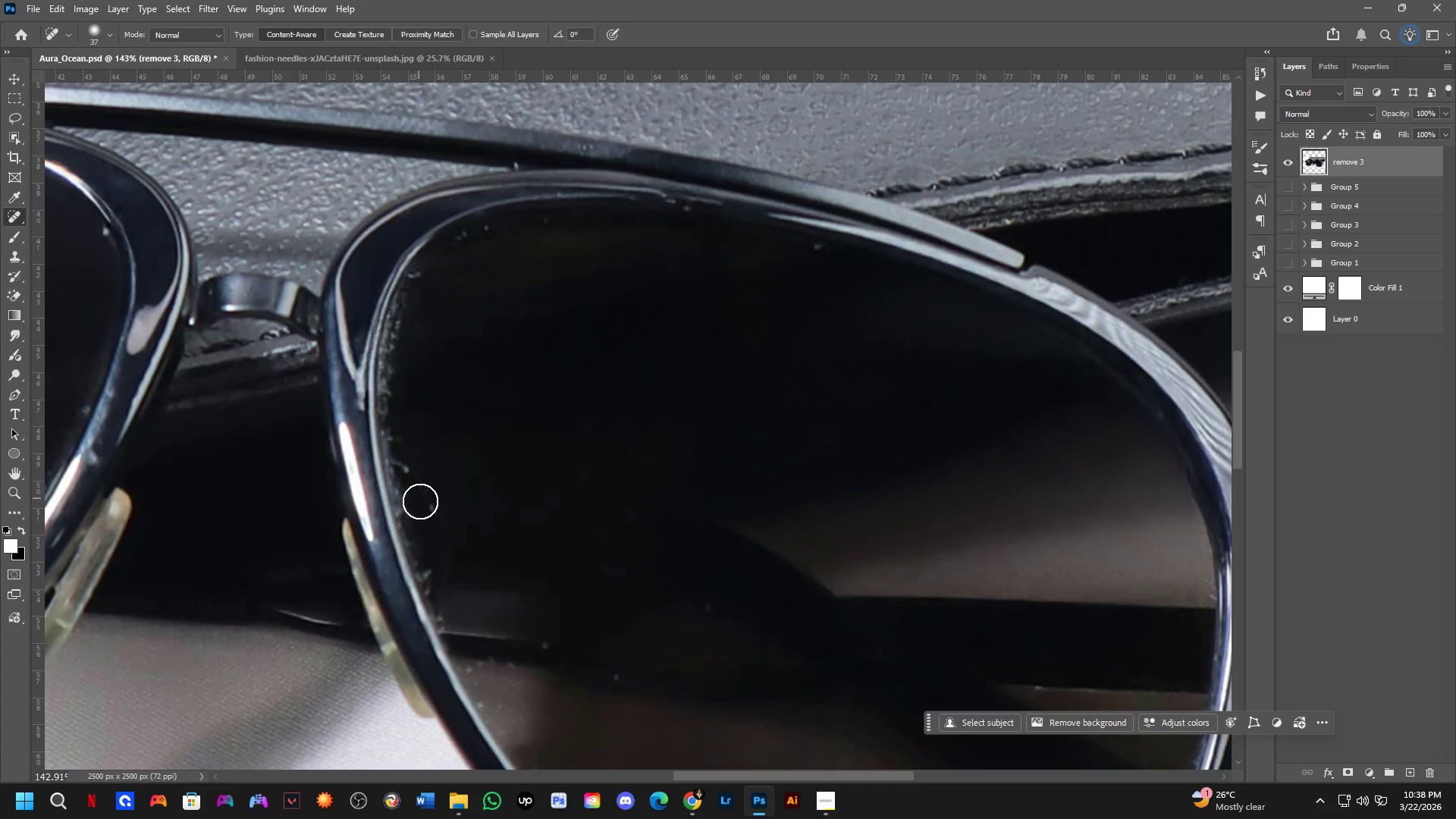 
left_click_drag(start_coordinate=[629, 473], to_coordinate=[625, 490])
 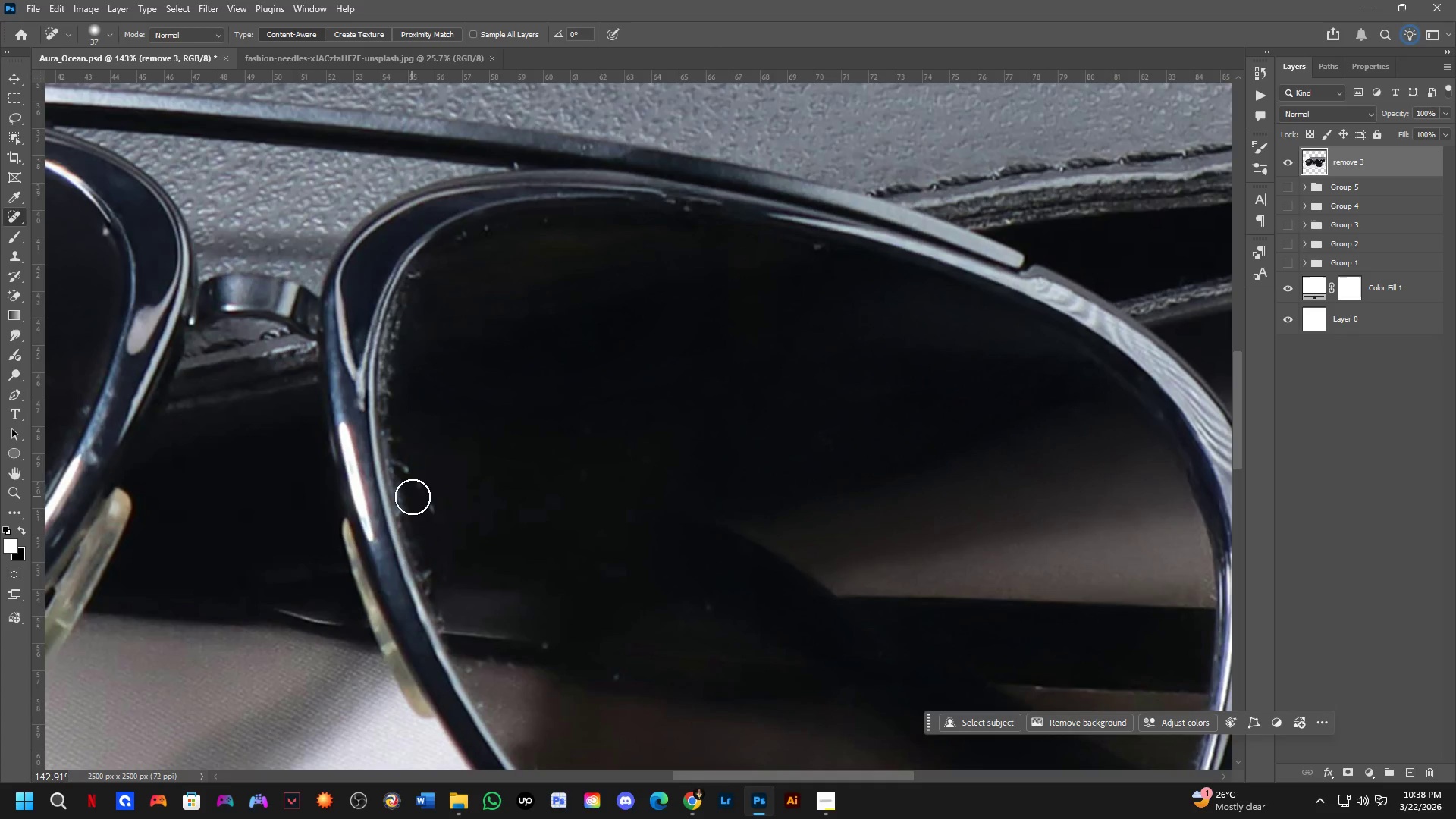 
left_click_drag(start_coordinate=[422, 504], to_coordinate=[425, 521])
 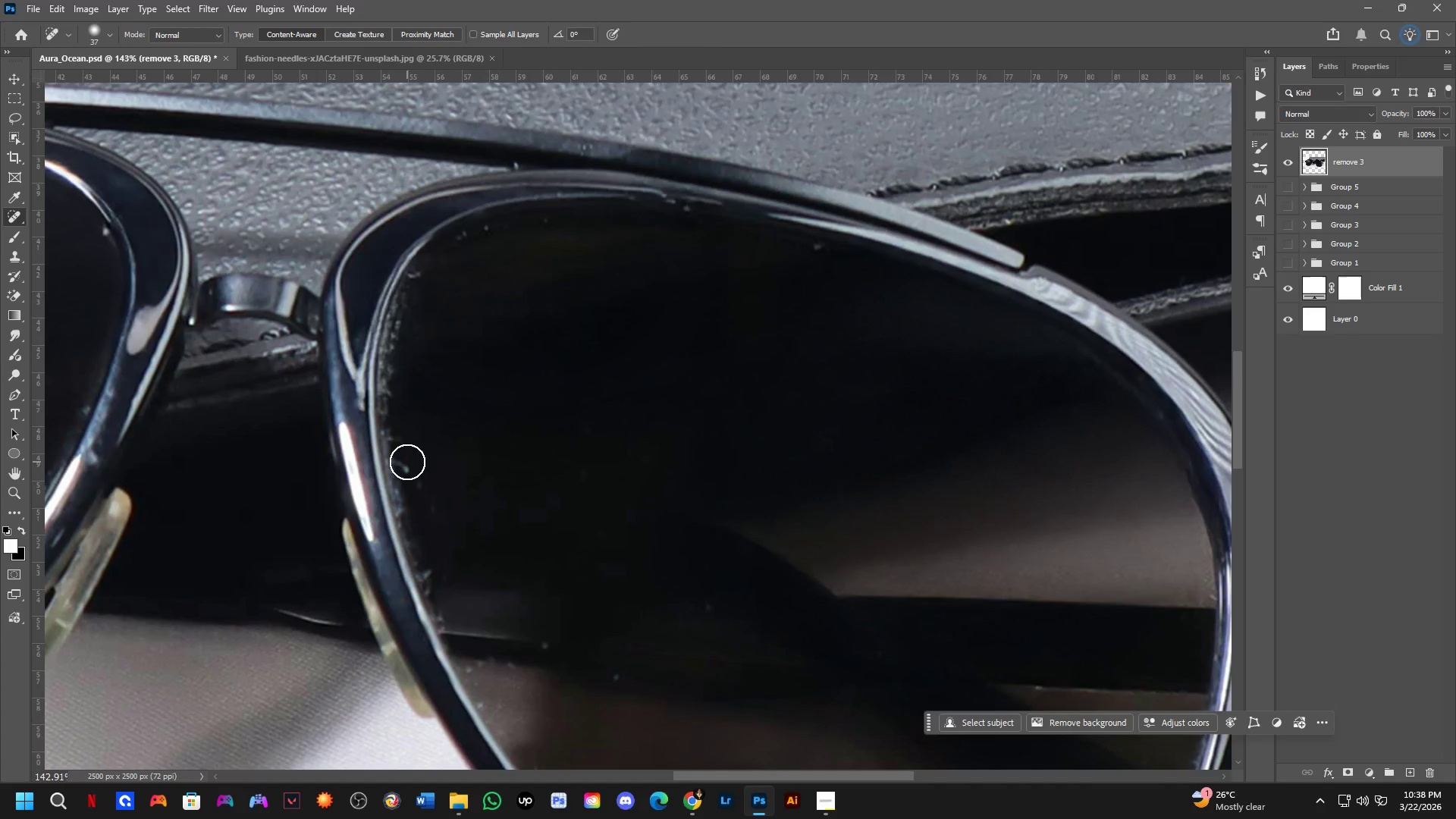 
left_click_drag(start_coordinate=[407, 462], to_coordinate=[406, 485])
 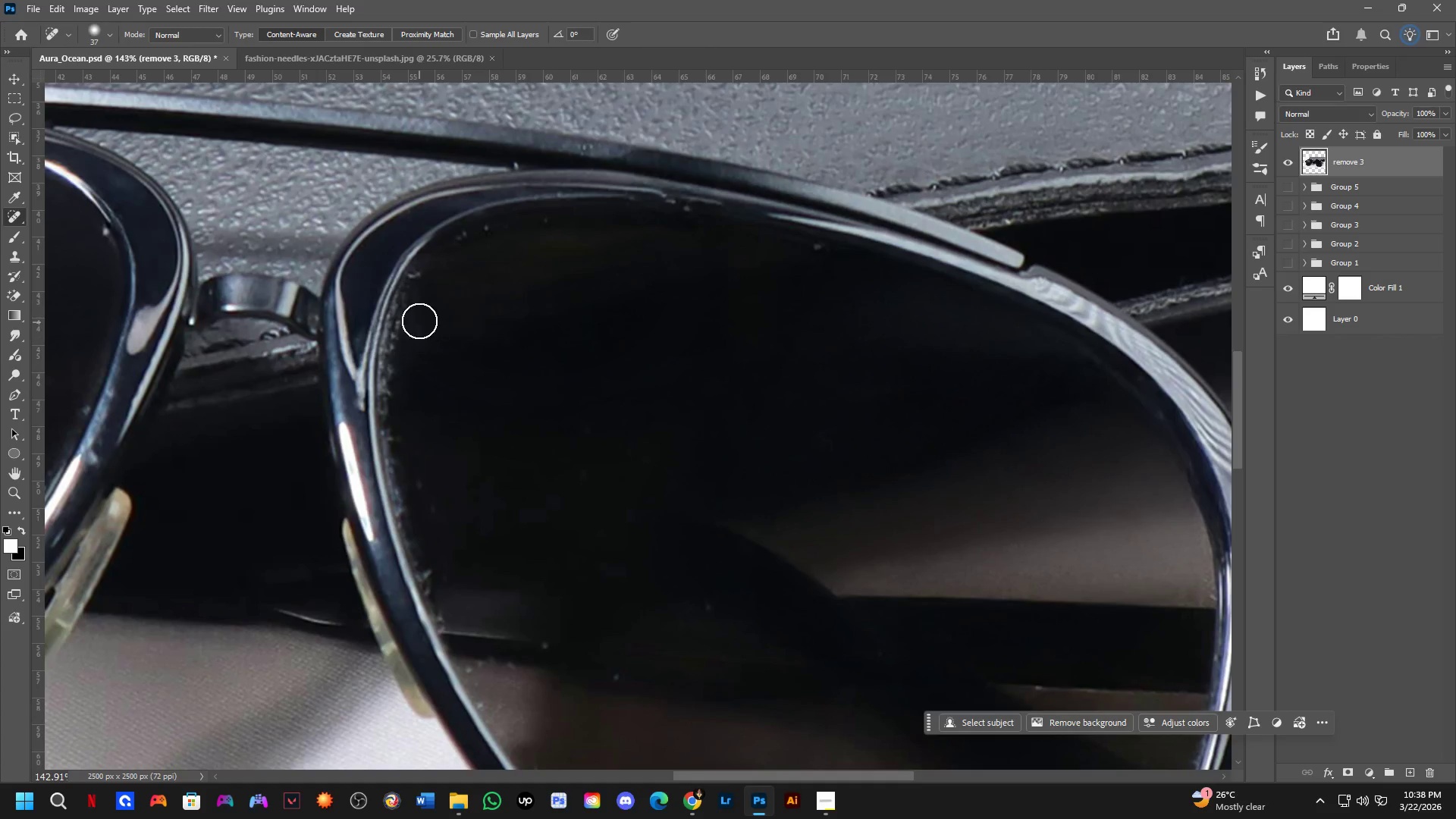 
left_click_drag(start_coordinate=[412, 314], to_coordinate=[394, 449])
 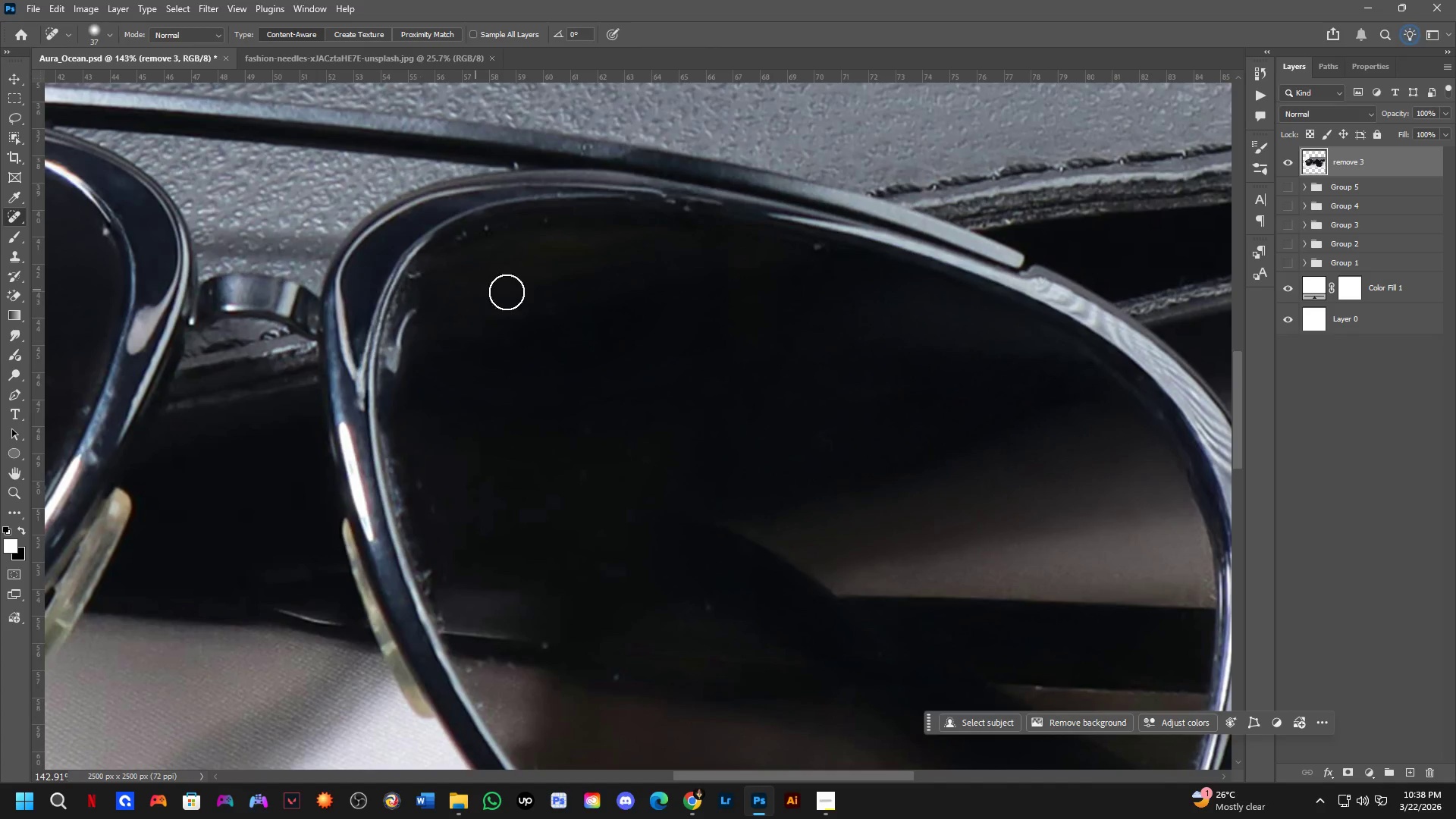 
key(Control+ControlLeft)
 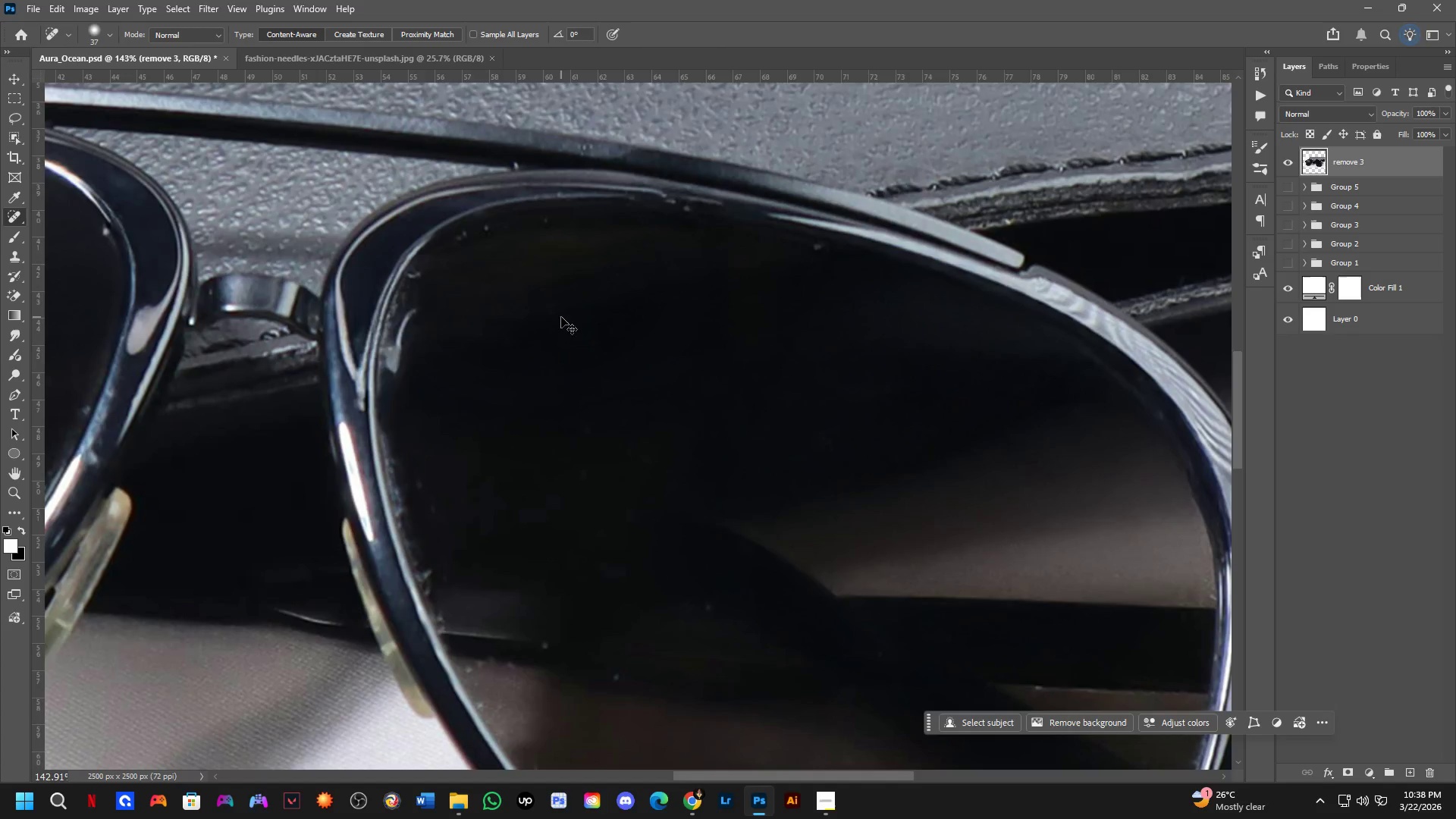 
key(Control+Z)
 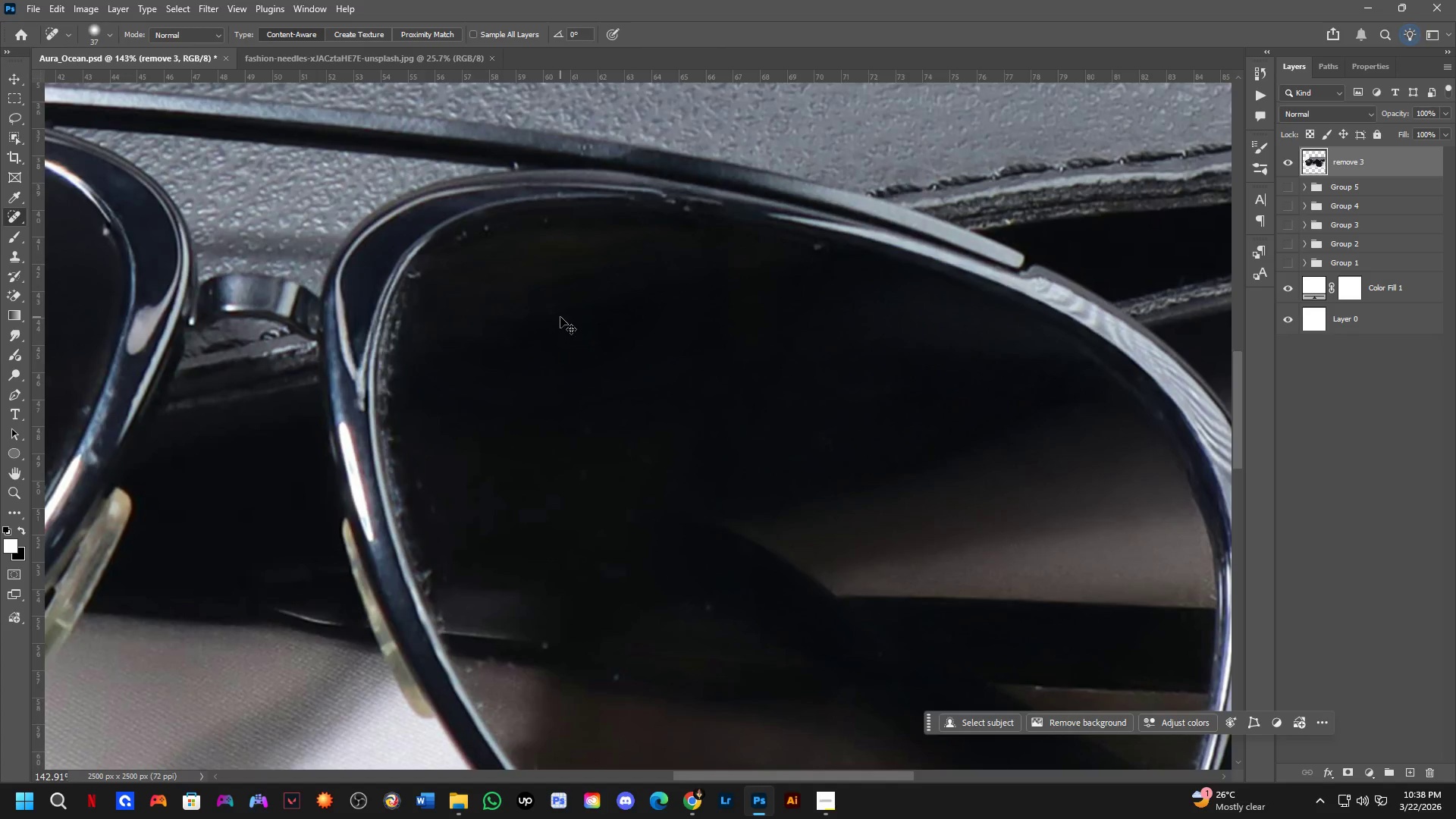 
scroll: coordinate [560, 317], scroll_direction: down, amount: 4.0
 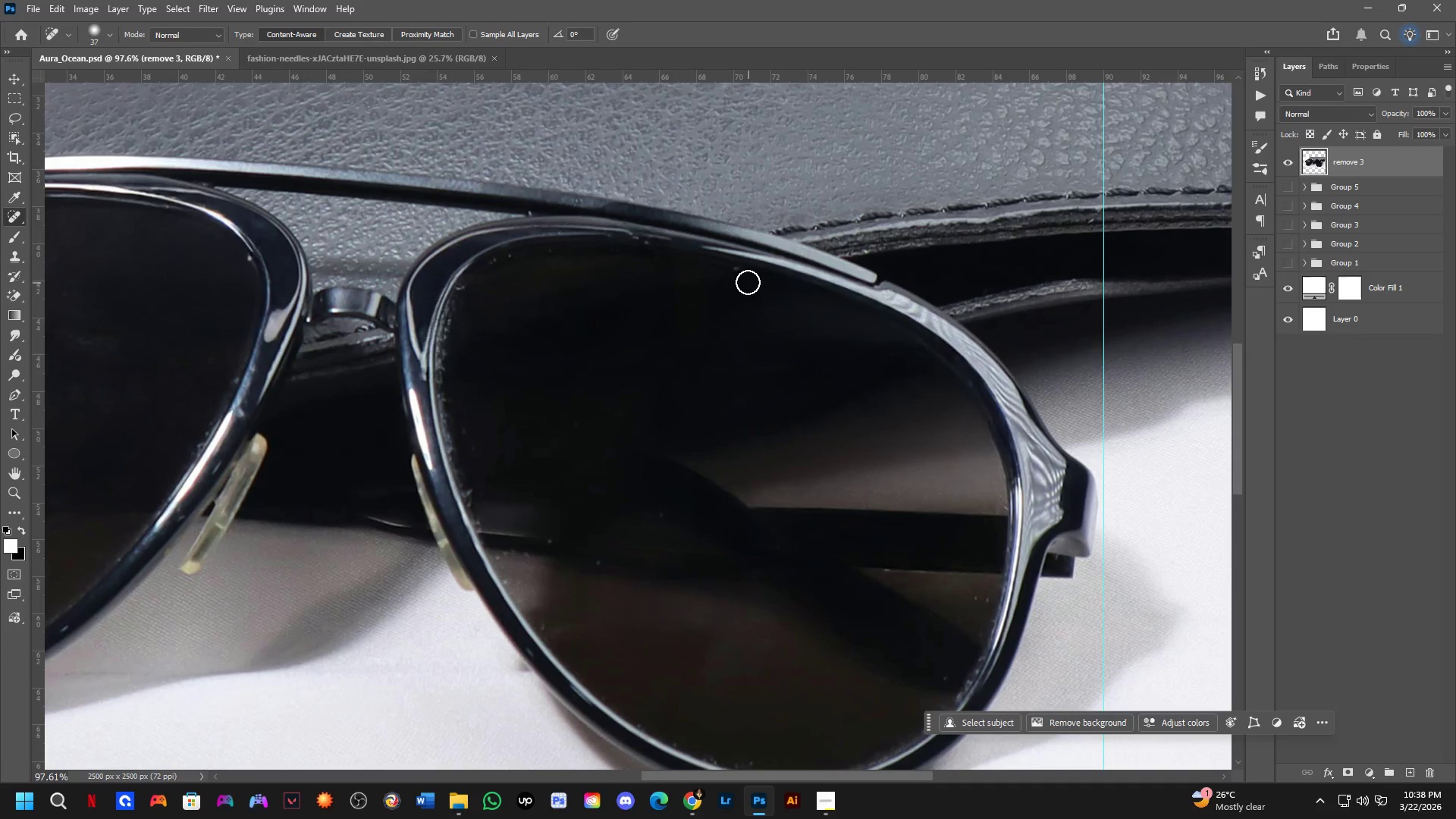 
left_click_drag(start_coordinate=[742, 279], to_coordinate=[726, 271])
 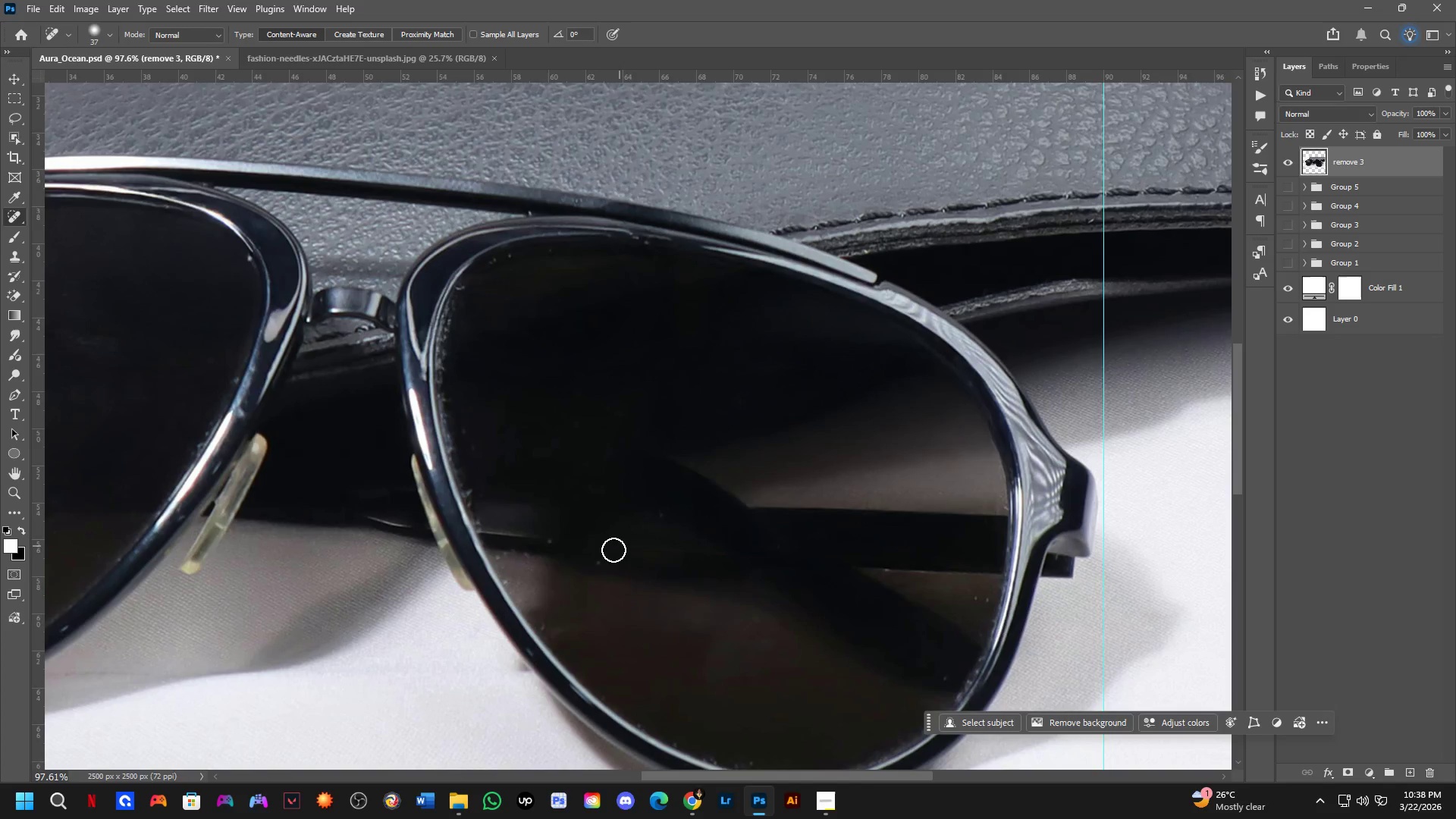 
scroll: coordinate [608, 560], scroll_direction: up, amount: 4.0
 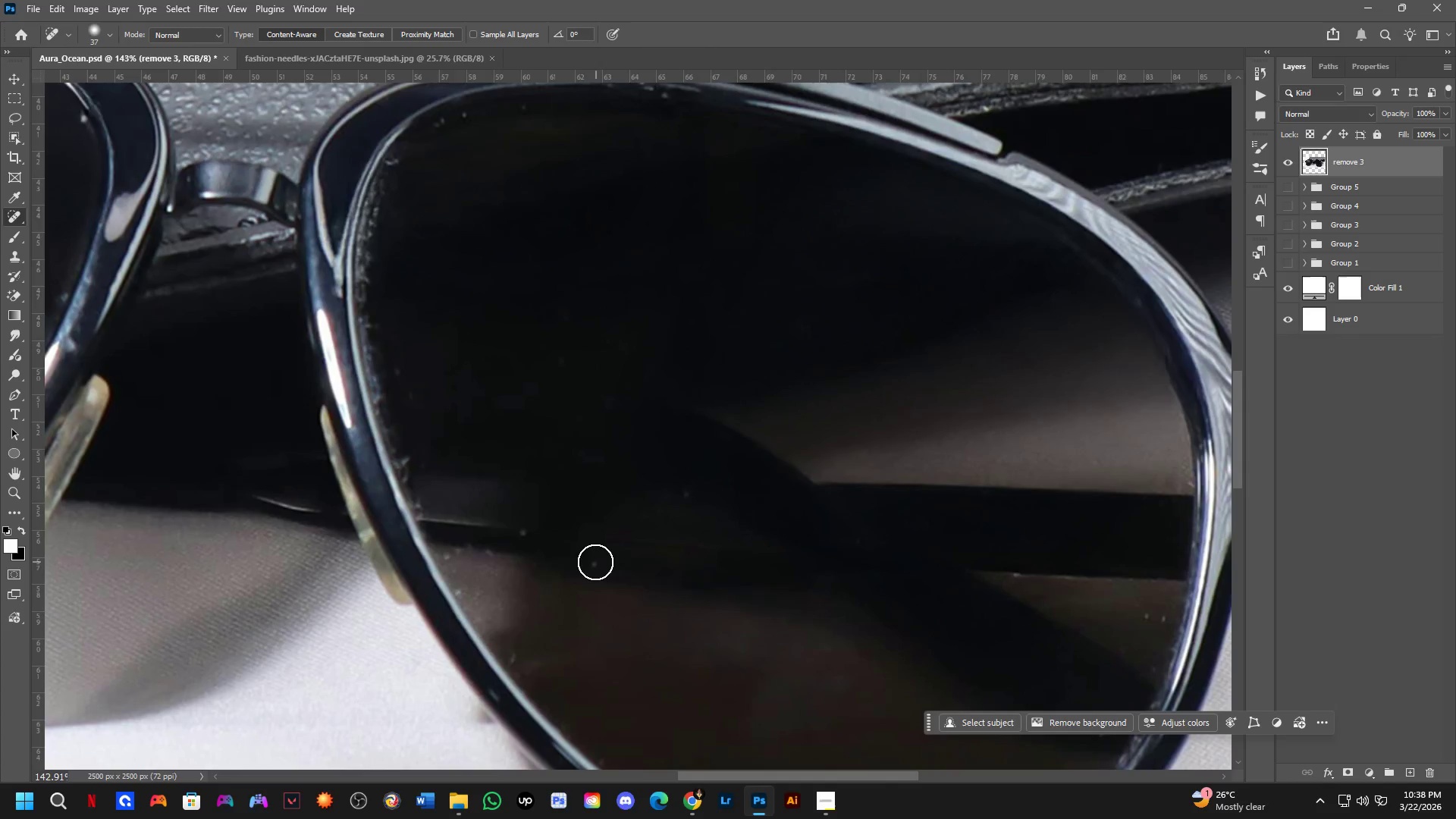 
left_click_drag(start_coordinate=[592, 562], to_coordinate=[568, 563])
 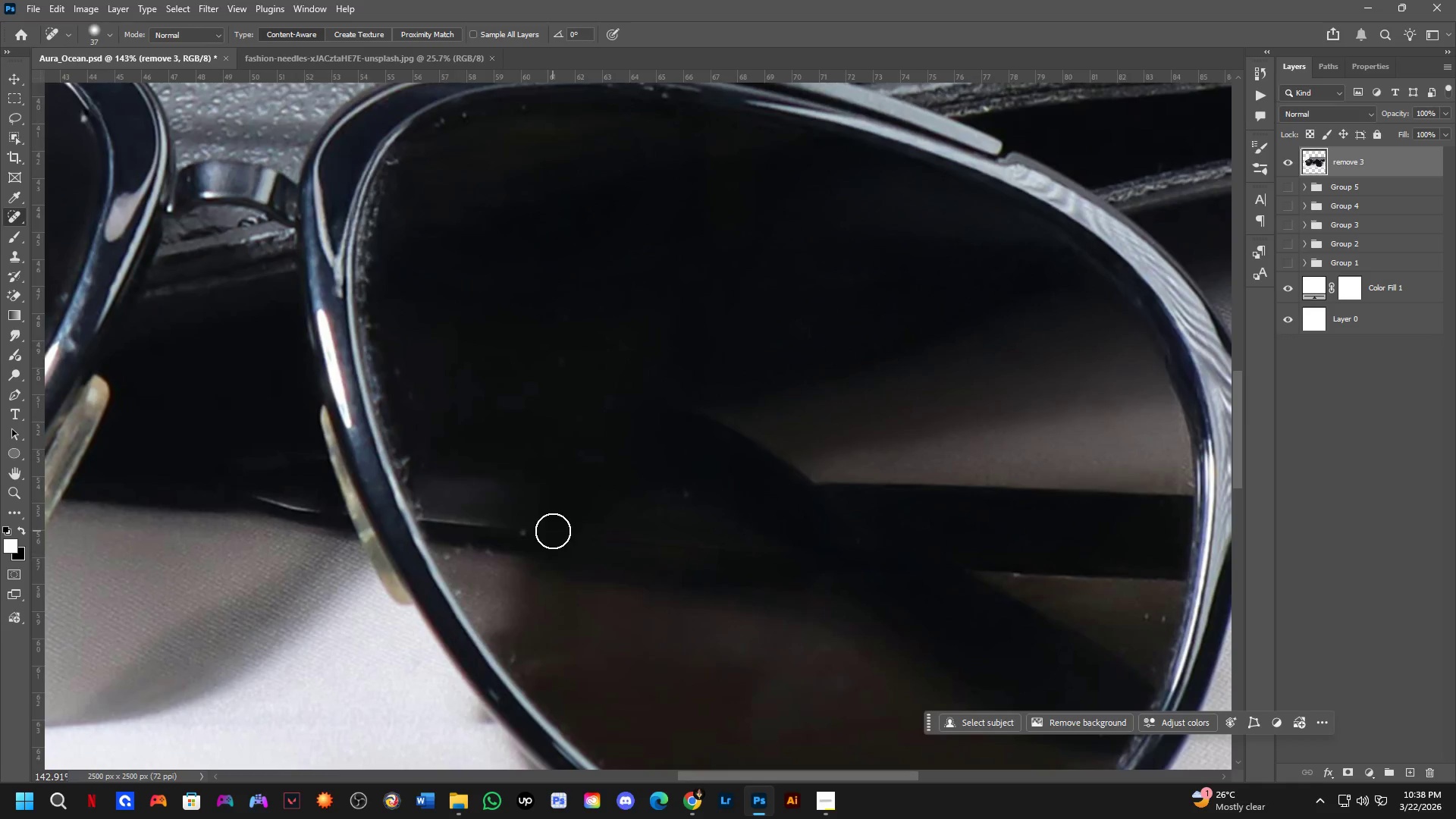 
left_click_drag(start_coordinate=[543, 535], to_coordinate=[519, 540])
 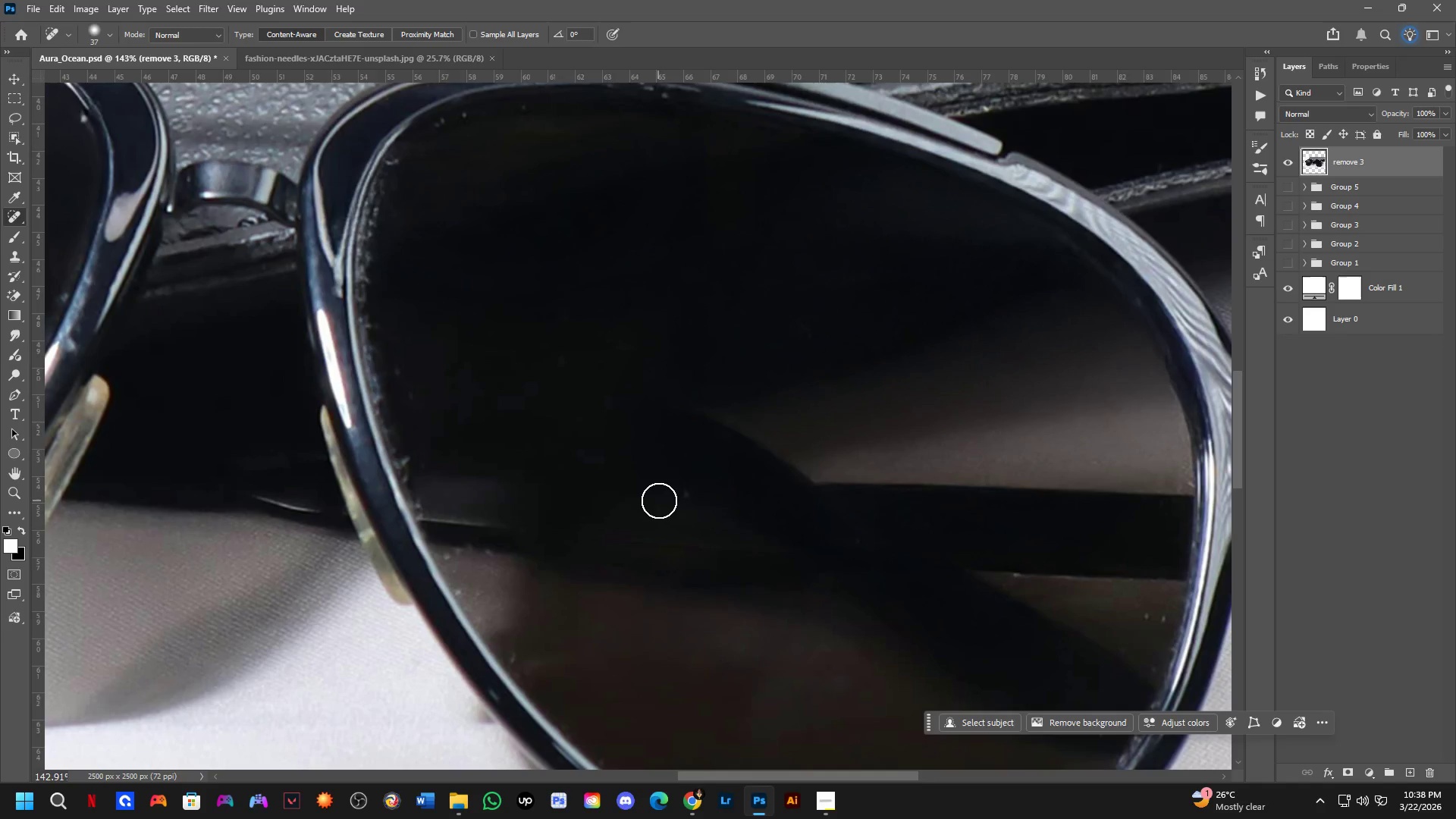 
left_click_drag(start_coordinate=[678, 496], to_coordinate=[718, 501])
 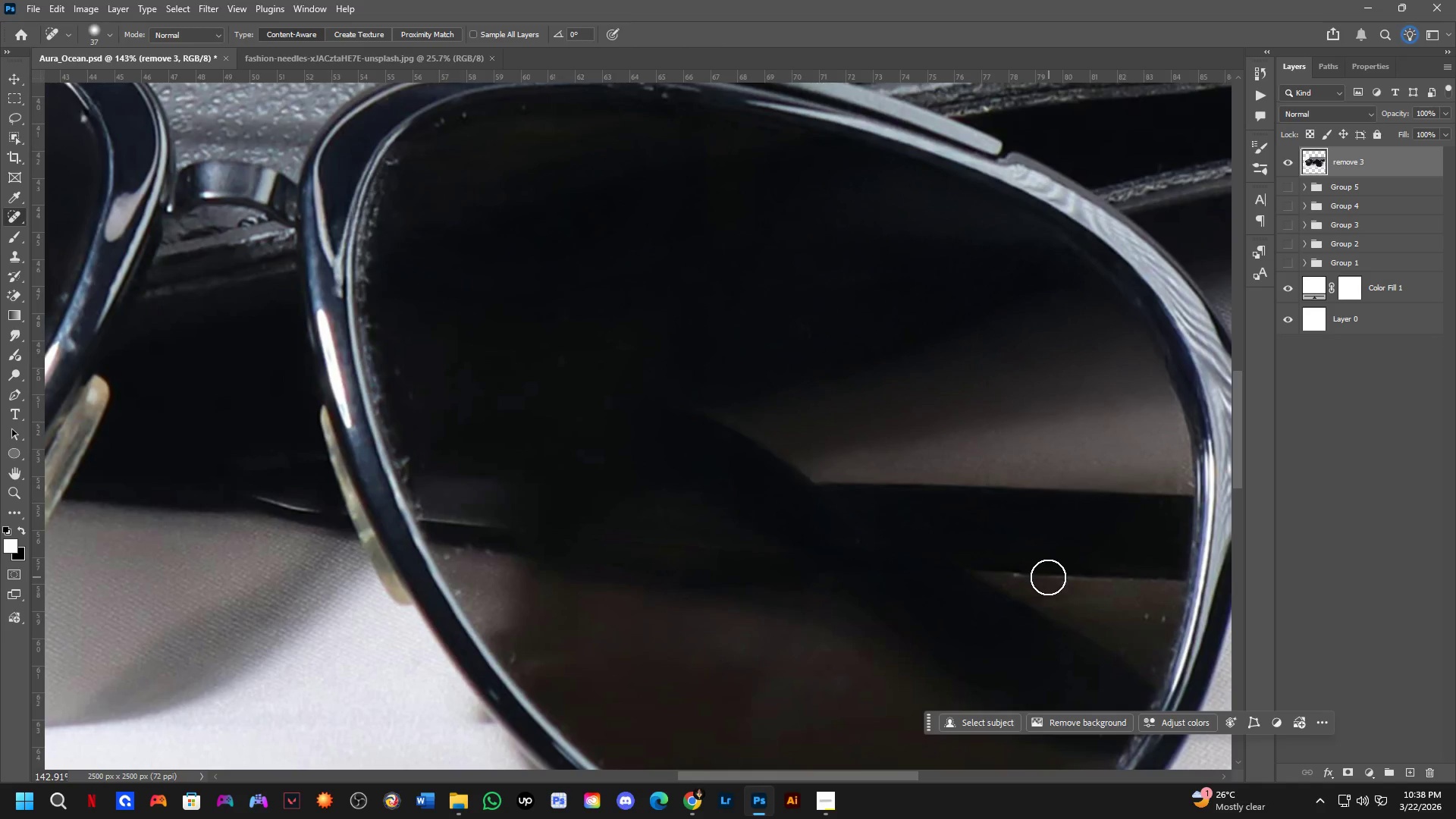 
left_click_drag(start_coordinate=[1032, 578], to_coordinate=[997, 578])
 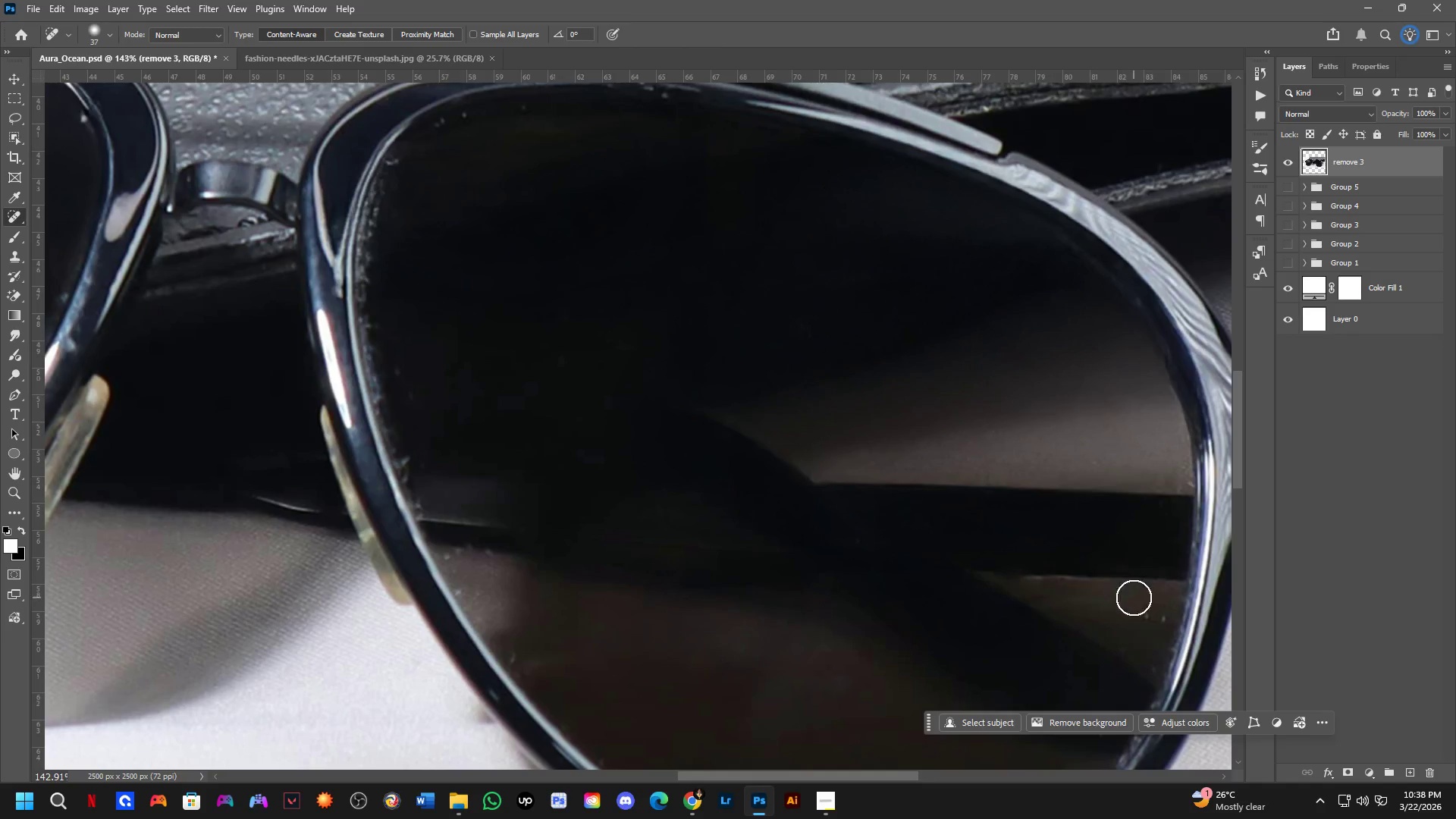 
scroll: coordinate [689, 541], scroll_direction: down, amount: 4.0
 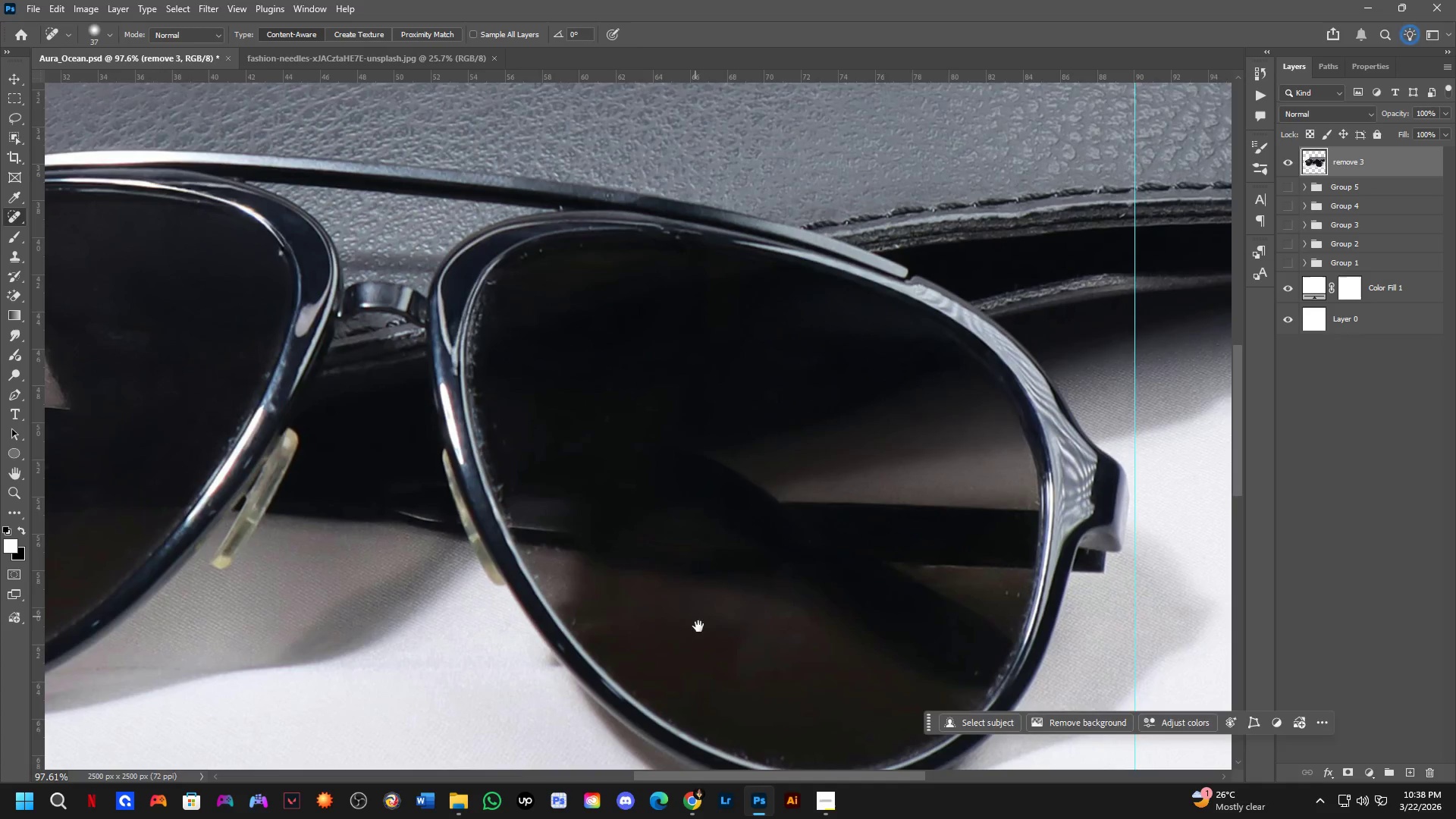 
hold_key(key=Space, duration=0.5)
 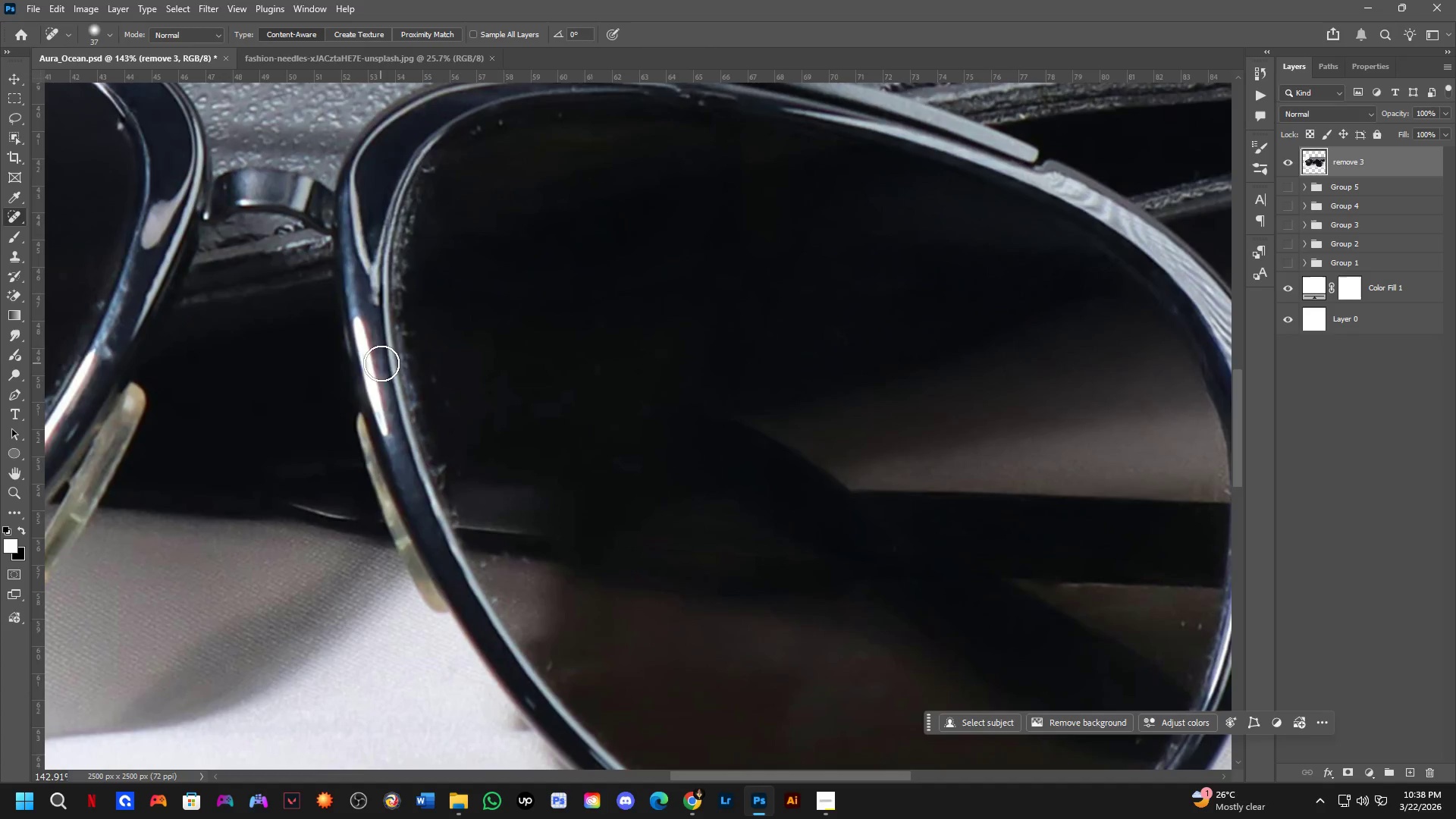 
left_click_drag(start_coordinate=[692, 626], to_coordinate=[614, 574])
 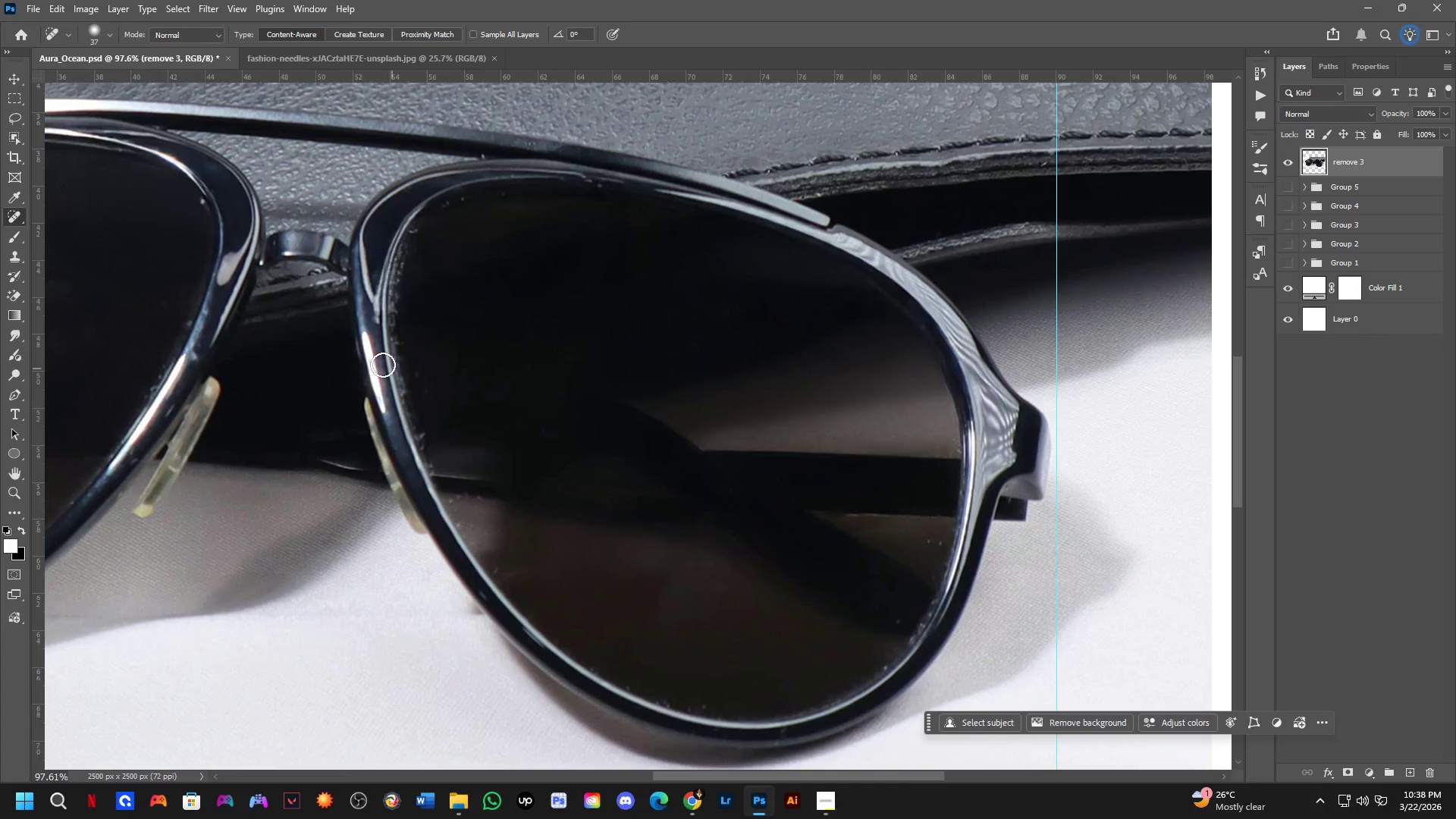 
scroll: coordinate [379, 363], scroll_direction: up, amount: 4.0
 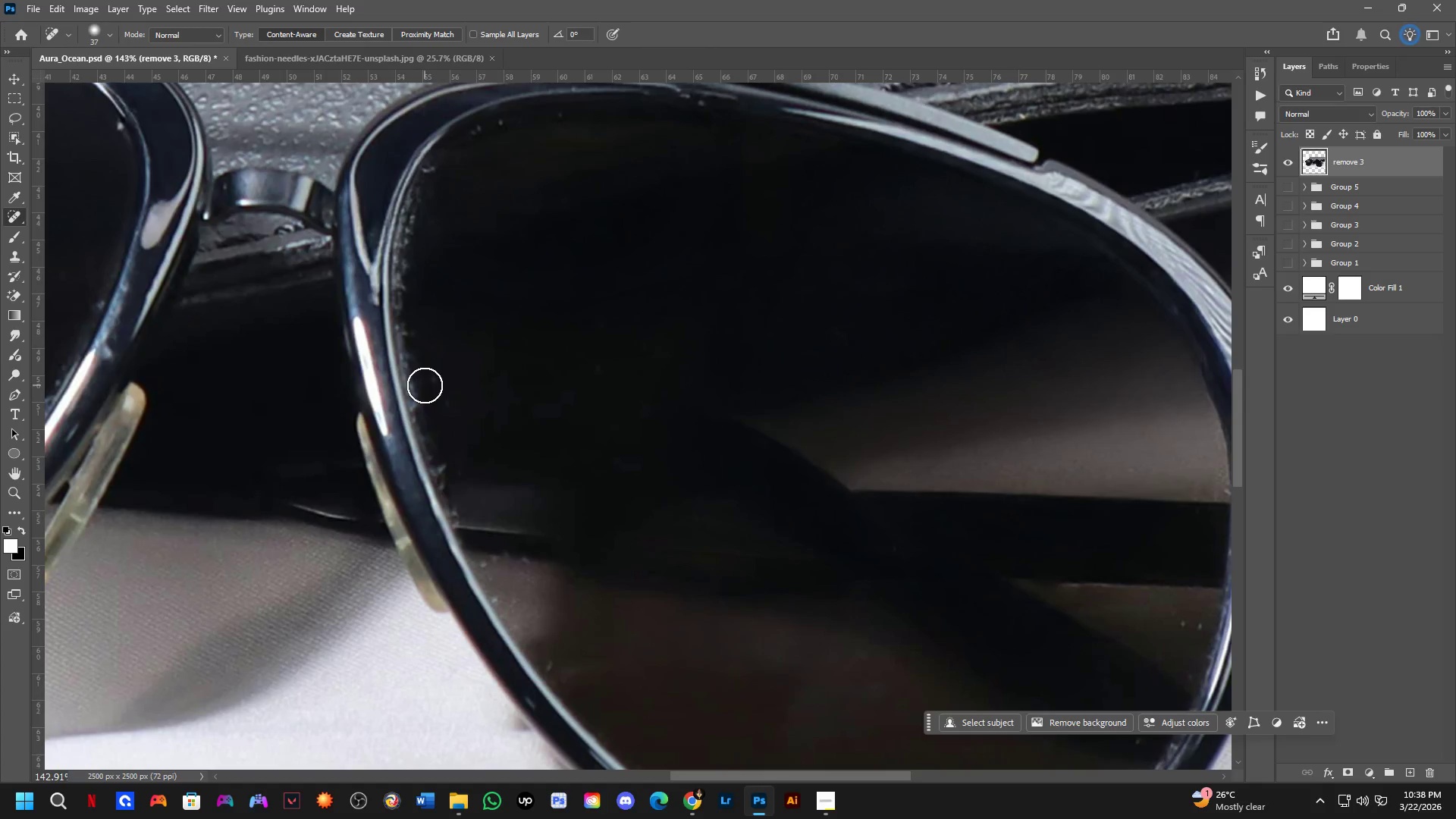 
key(L)
 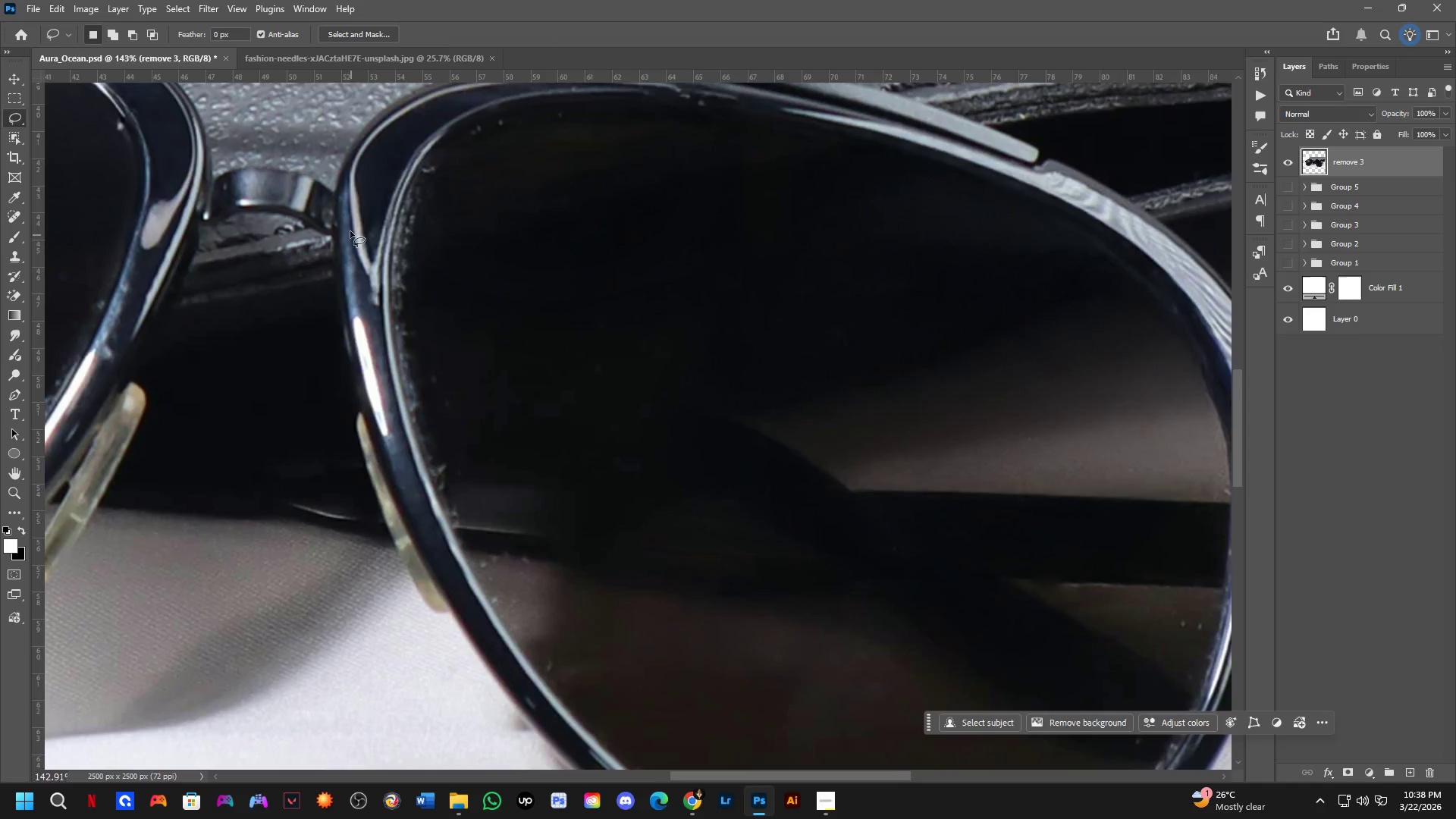 
scroll: coordinate [366, 180], scroll_direction: up, amount: 4.0
 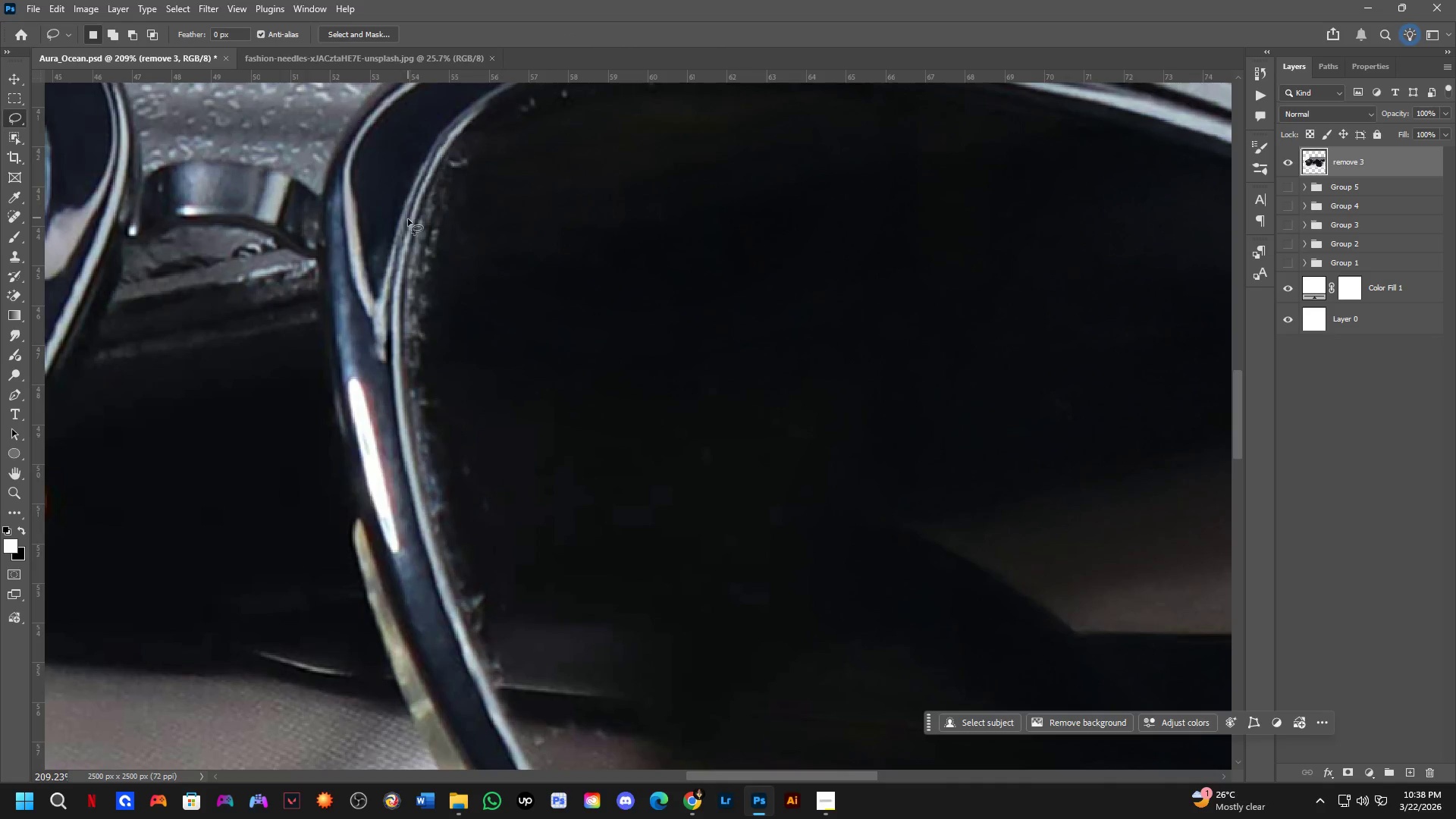 
left_click_drag(start_coordinate=[403, 224], to_coordinate=[433, 135])
 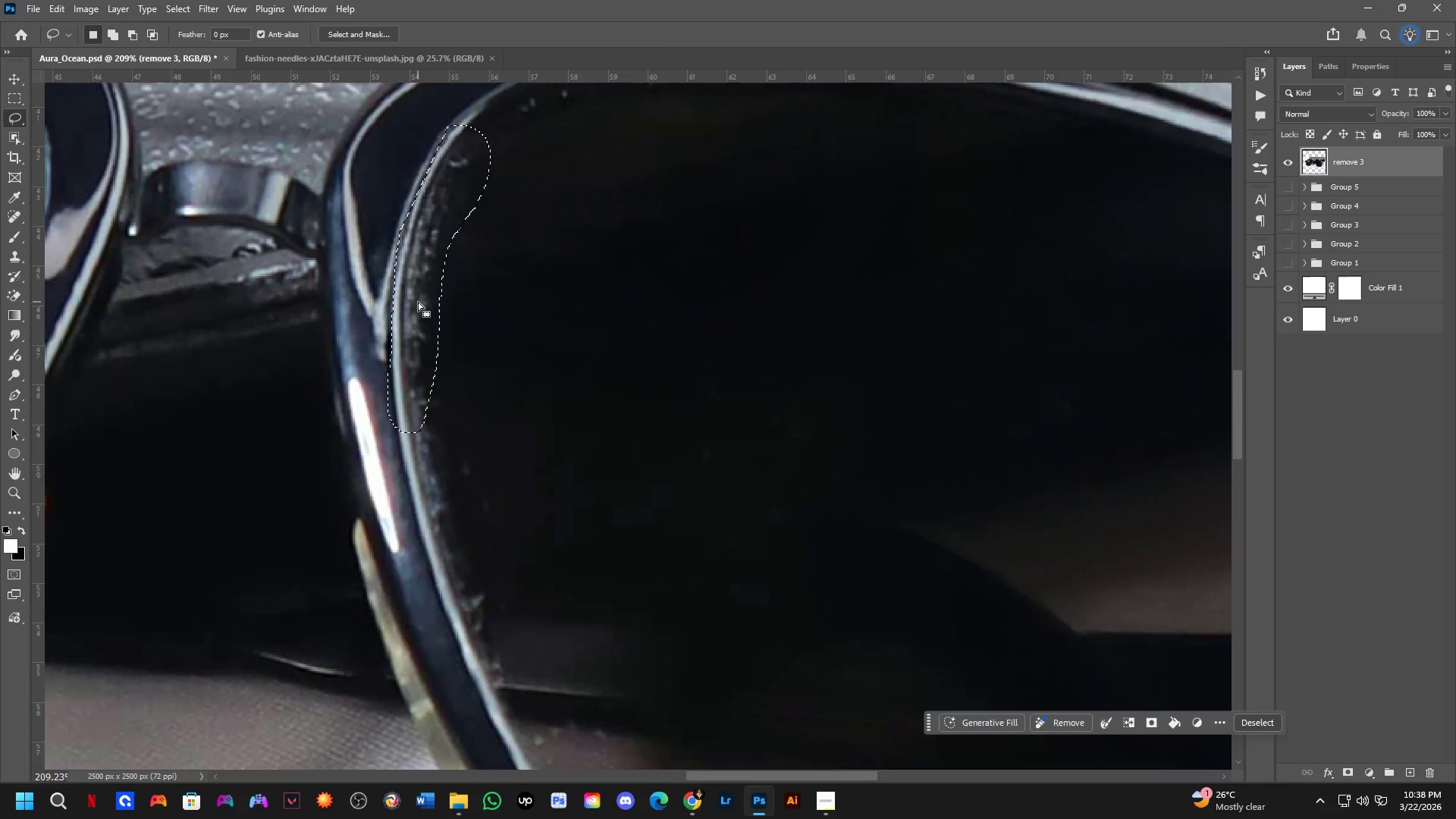 
scroll: coordinate [418, 302], scroll_direction: down, amount: 2.0
 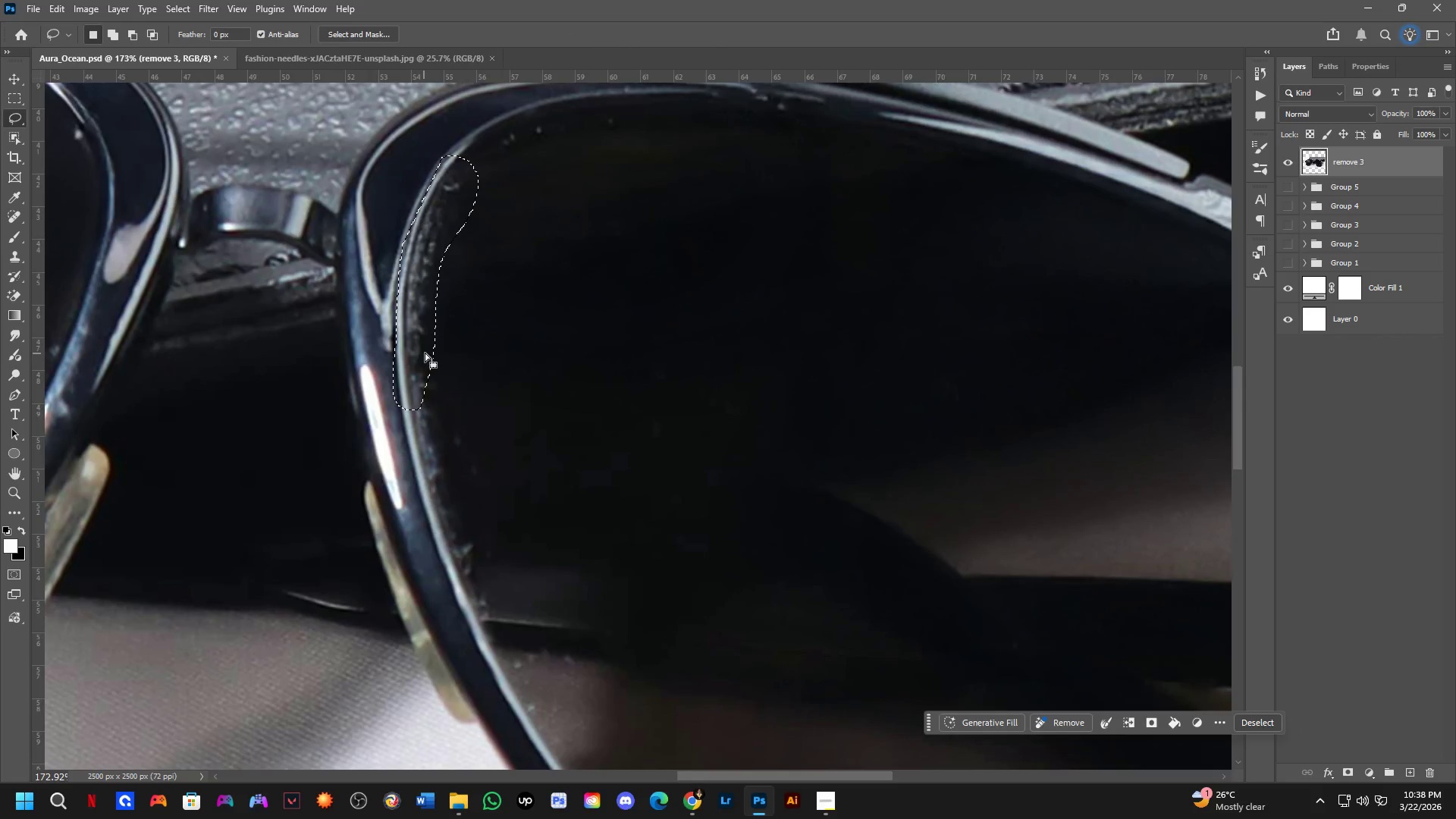 
key(Shift+ShiftLeft)
 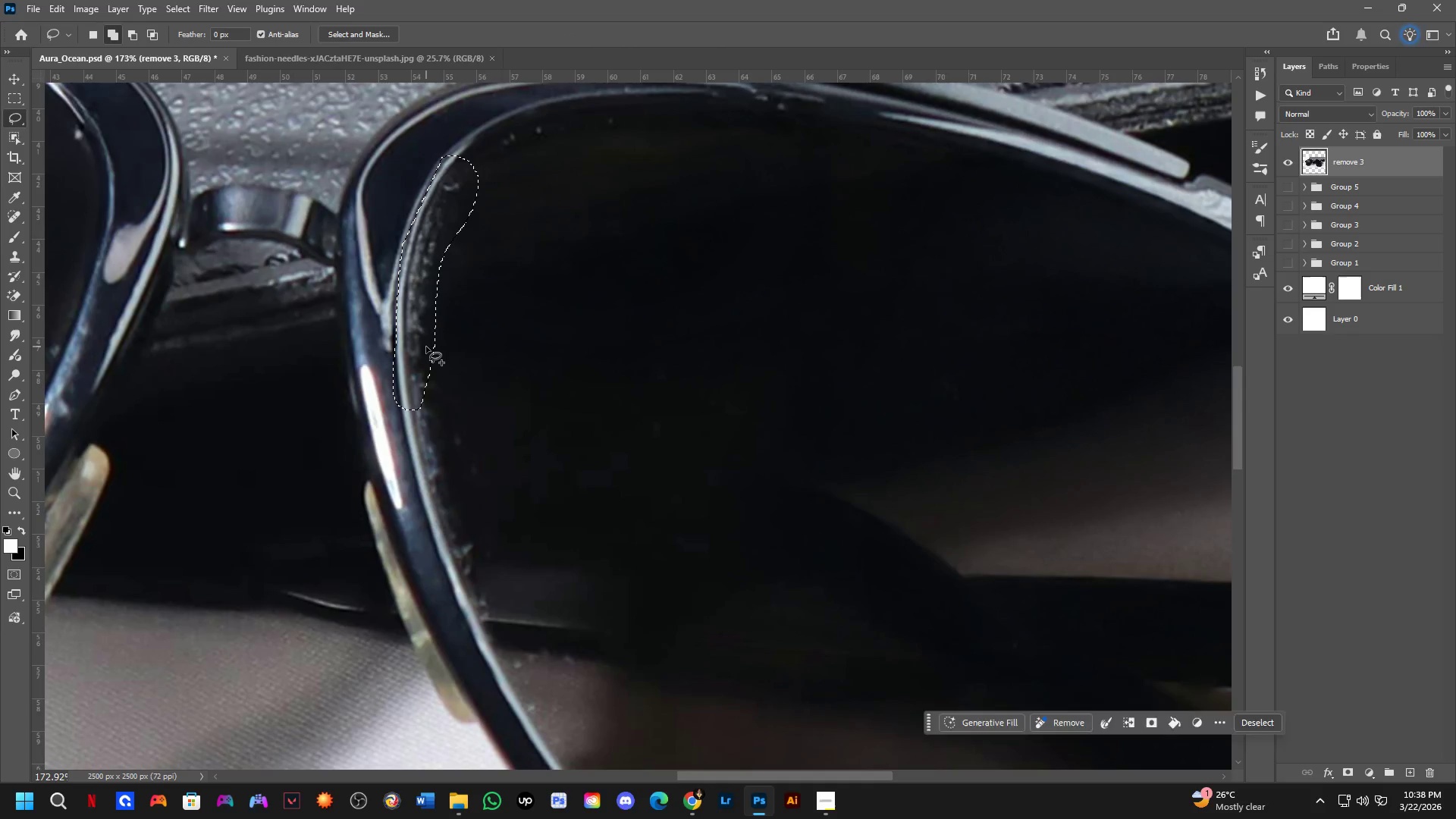 
left_click_drag(start_coordinate=[426, 347], to_coordinate=[401, 396])
 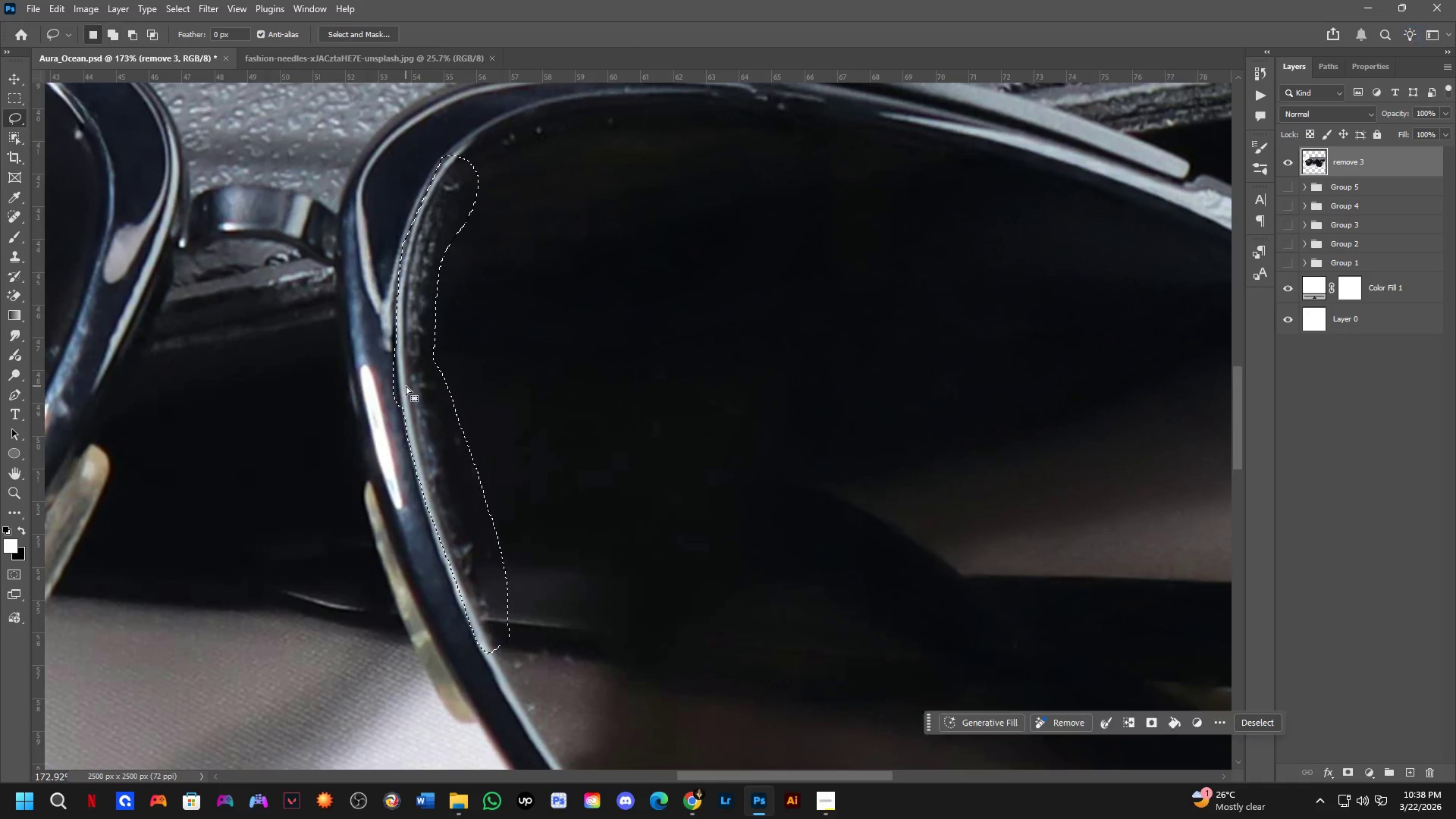 
key(Shift+ShiftLeft)
 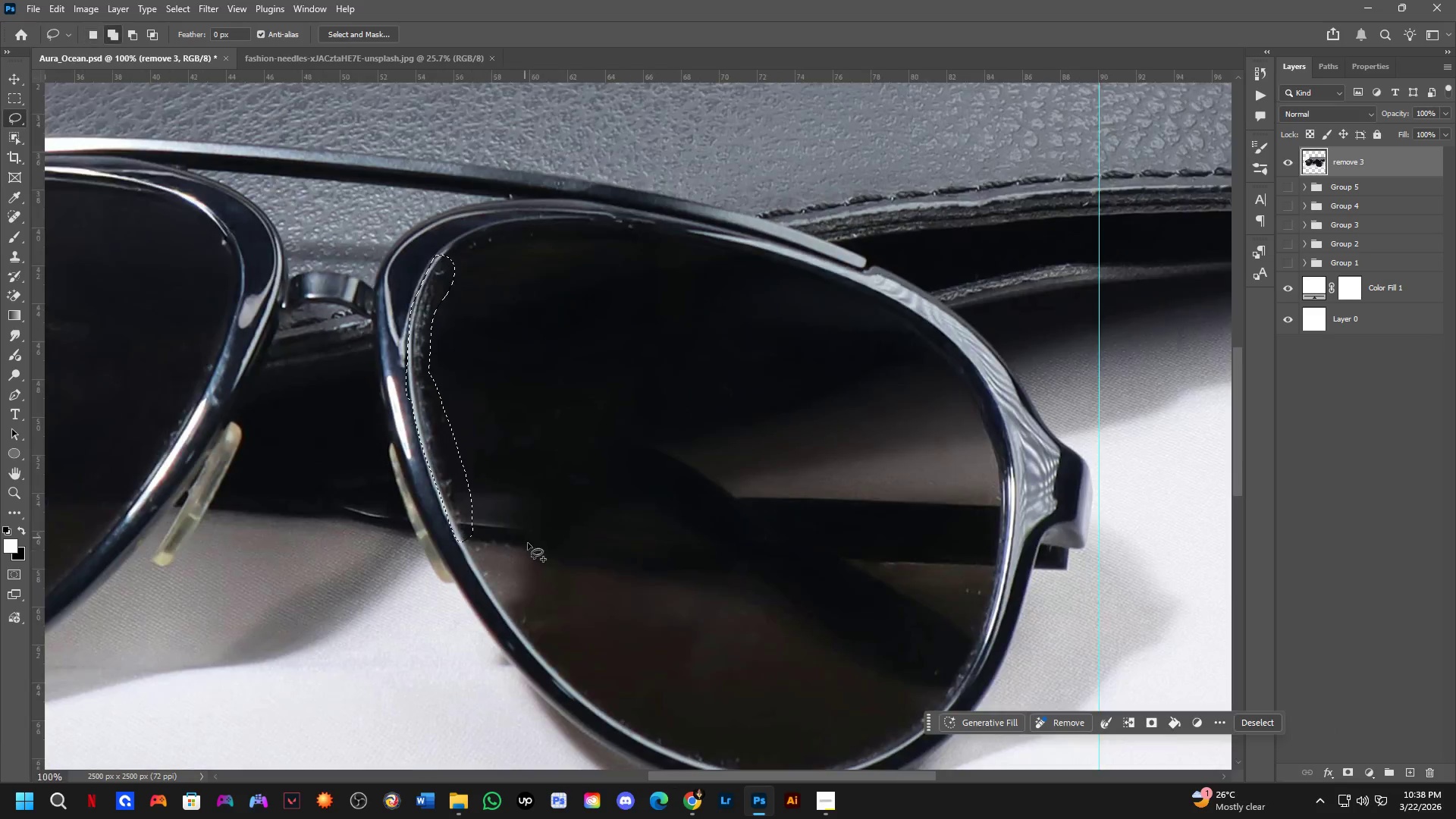 
scroll: coordinate [426, 394], scroll_direction: down, amount: 3.0
 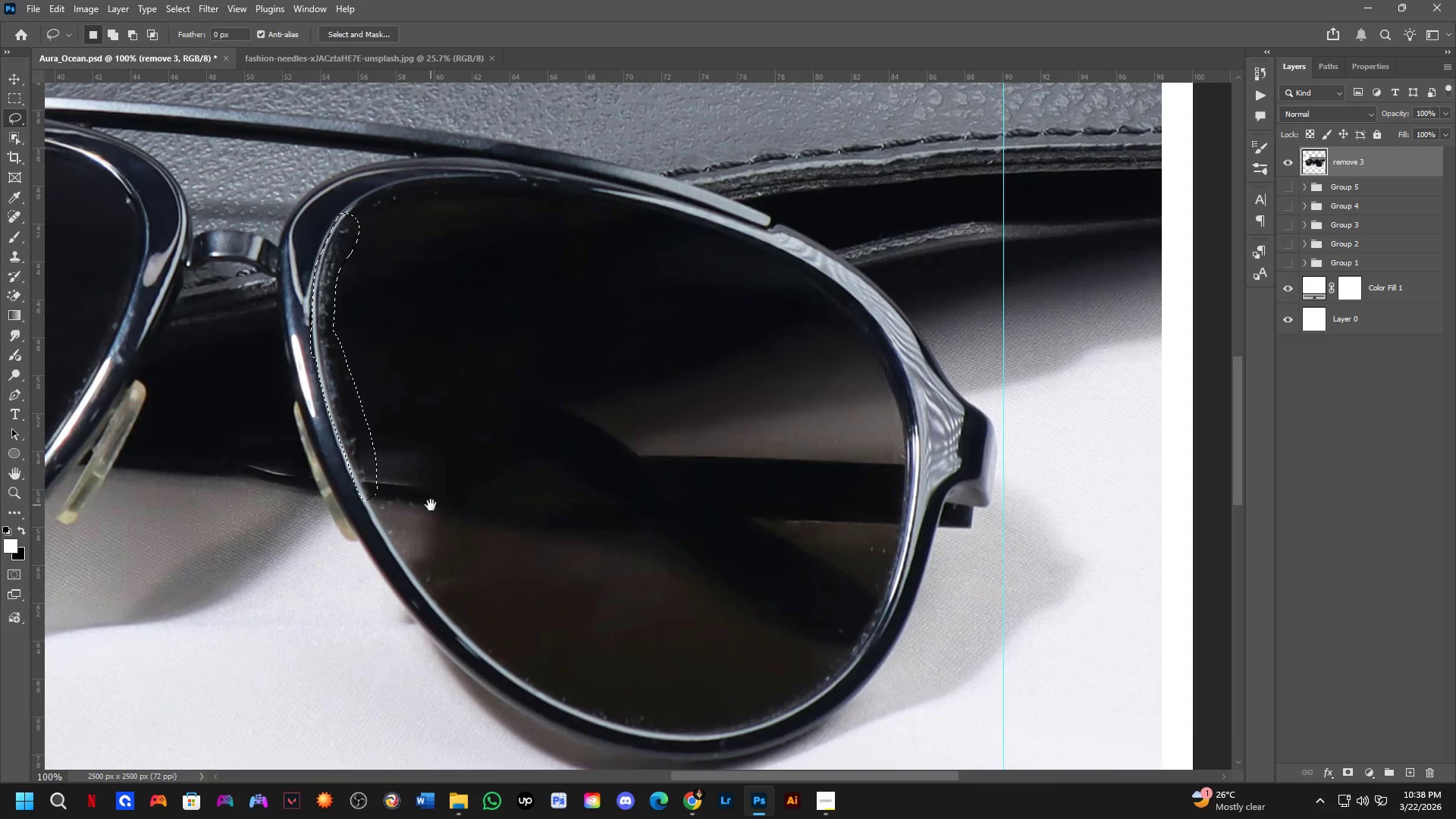 
hold_key(key=Space, duration=0.5)
 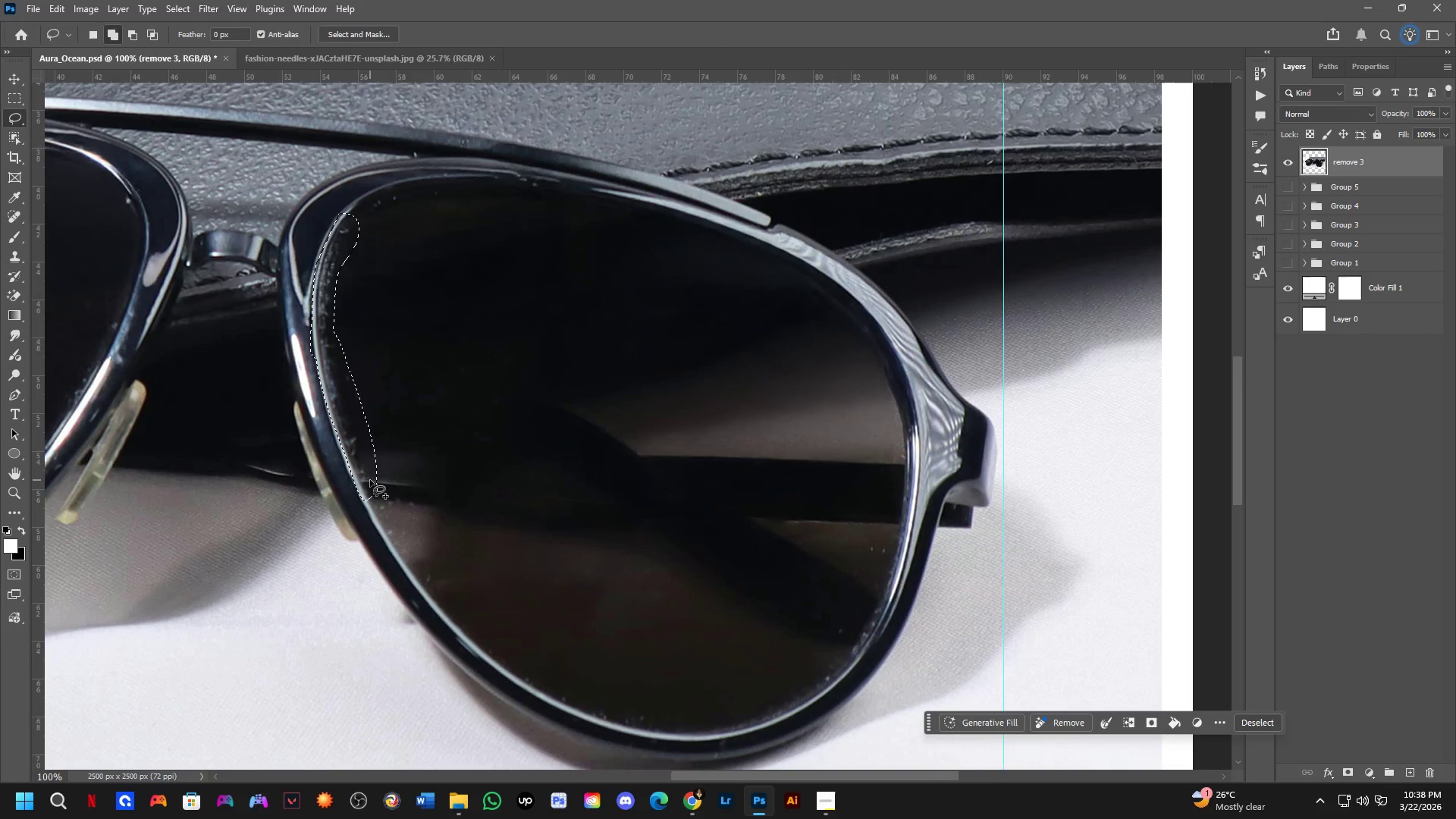 
left_click_drag(start_coordinate=[526, 547], to_coordinate=[431, 505])
 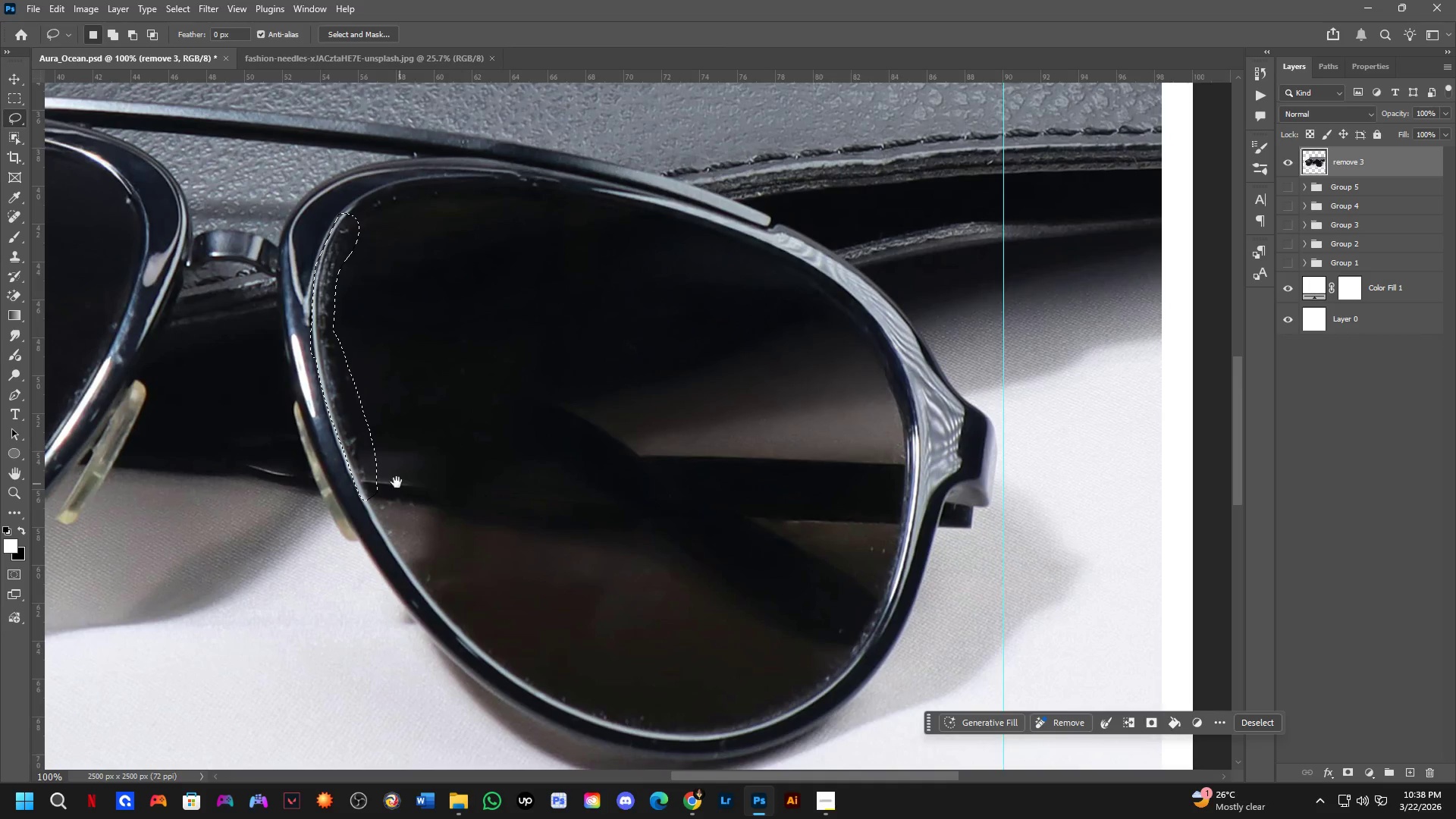 
hold_key(key=ShiftLeft, duration=1.5)
left_click_drag(start_coordinate=[376, 488], to_coordinate=[354, 477])
 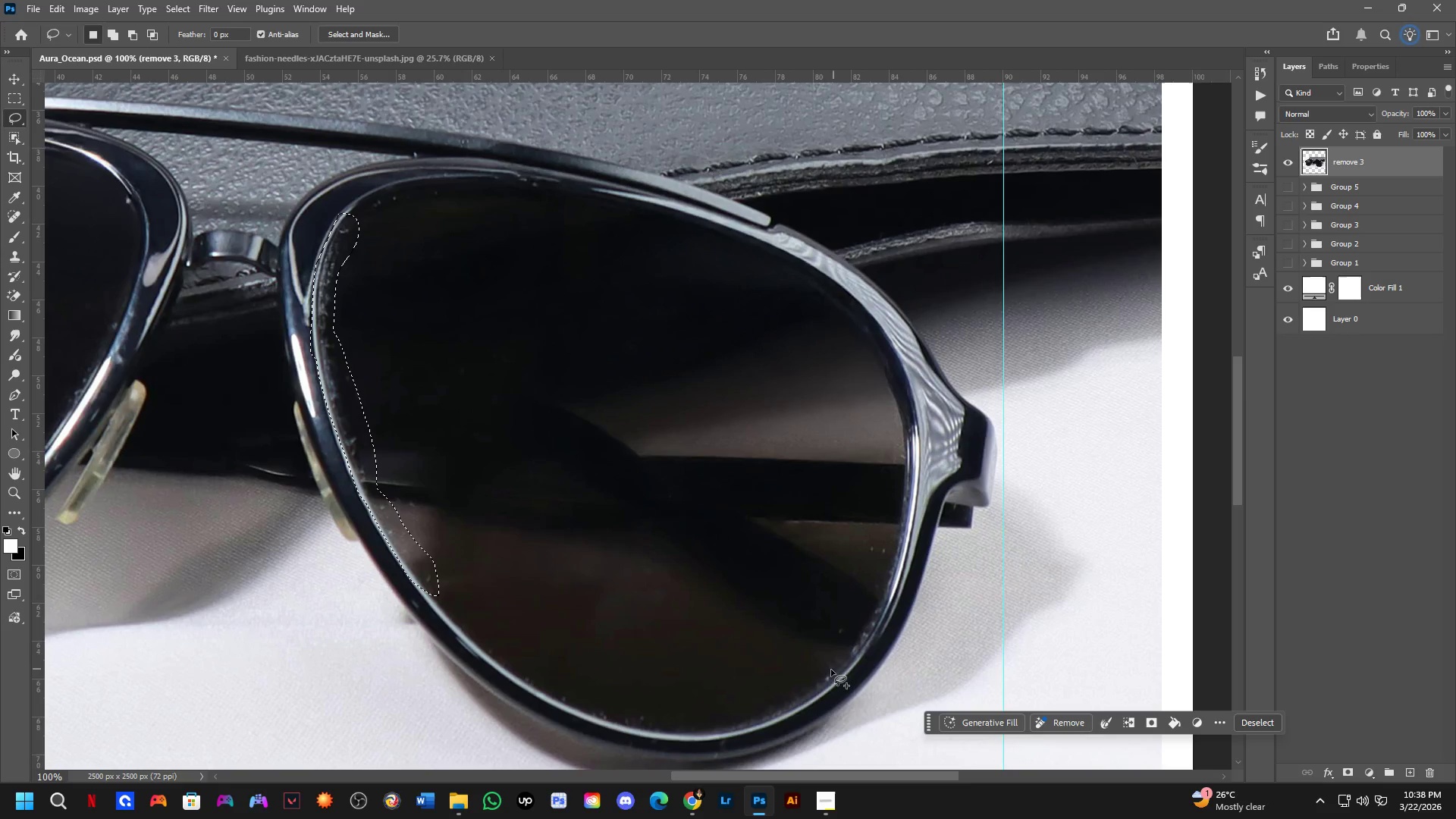 
hold_key(key=ShiftLeft, duration=0.33)
 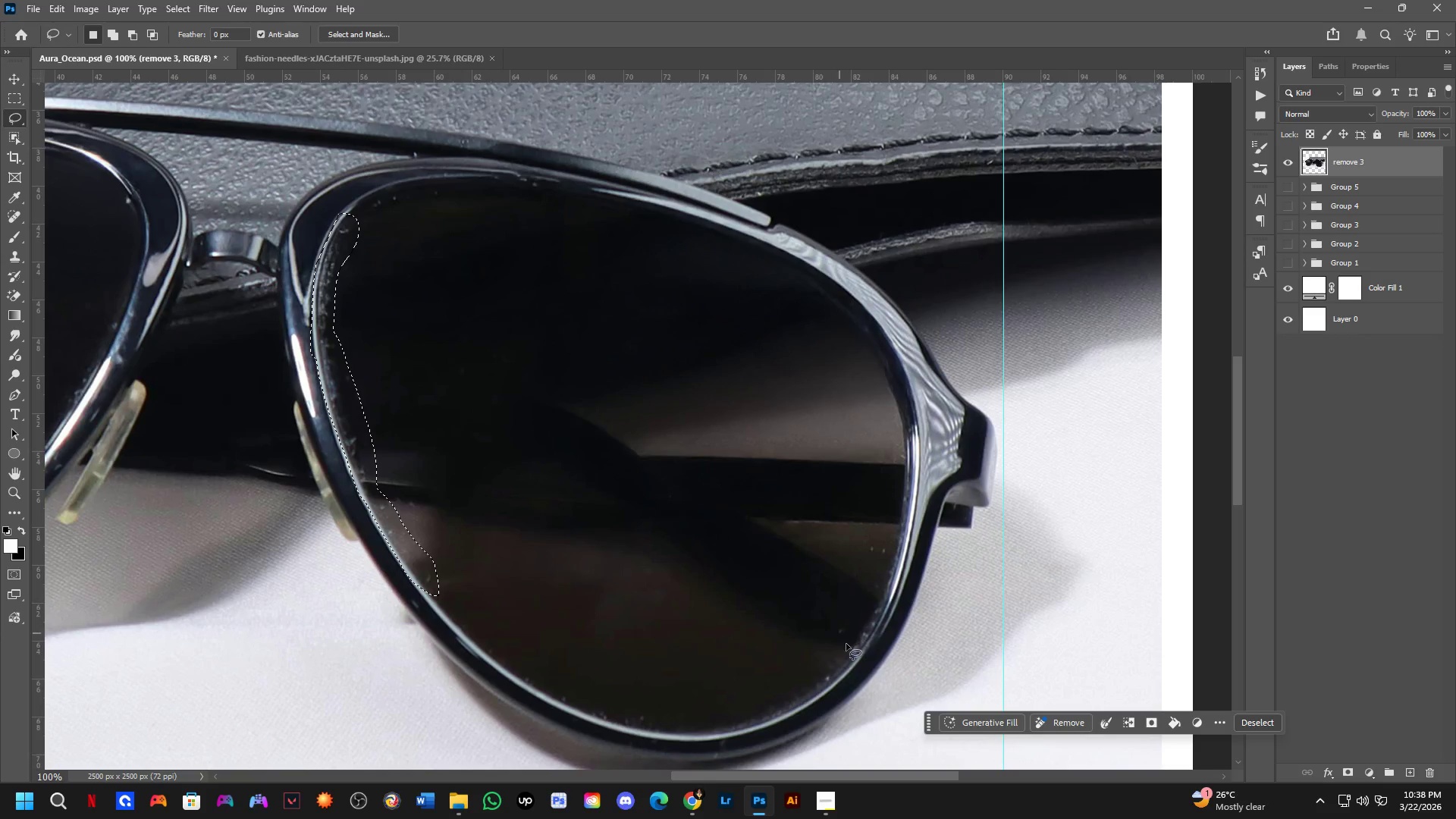 
key(Shift+ShiftLeft)
 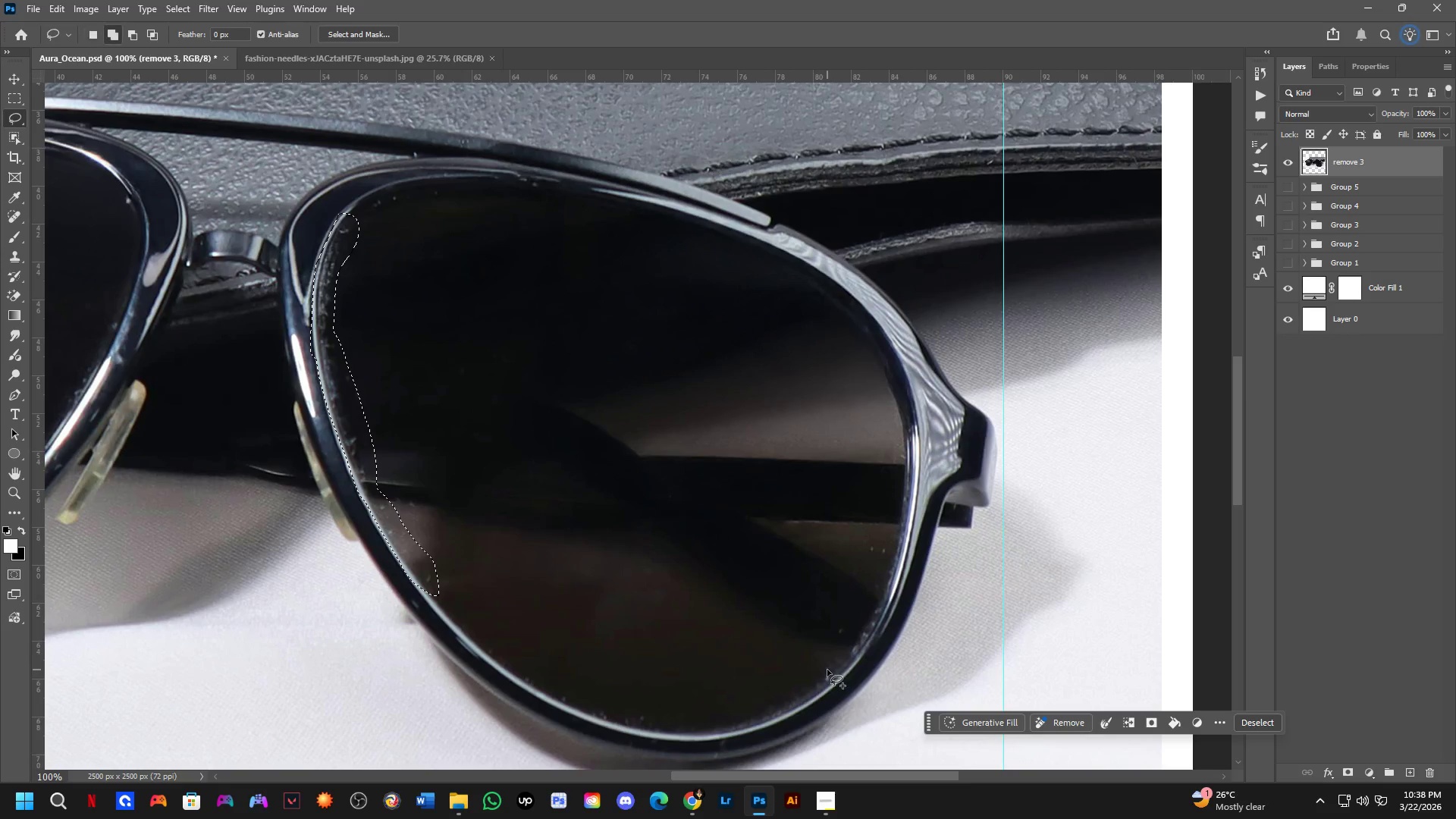 
left_click_drag(start_coordinate=[821, 673], to_coordinate=[848, 607])
 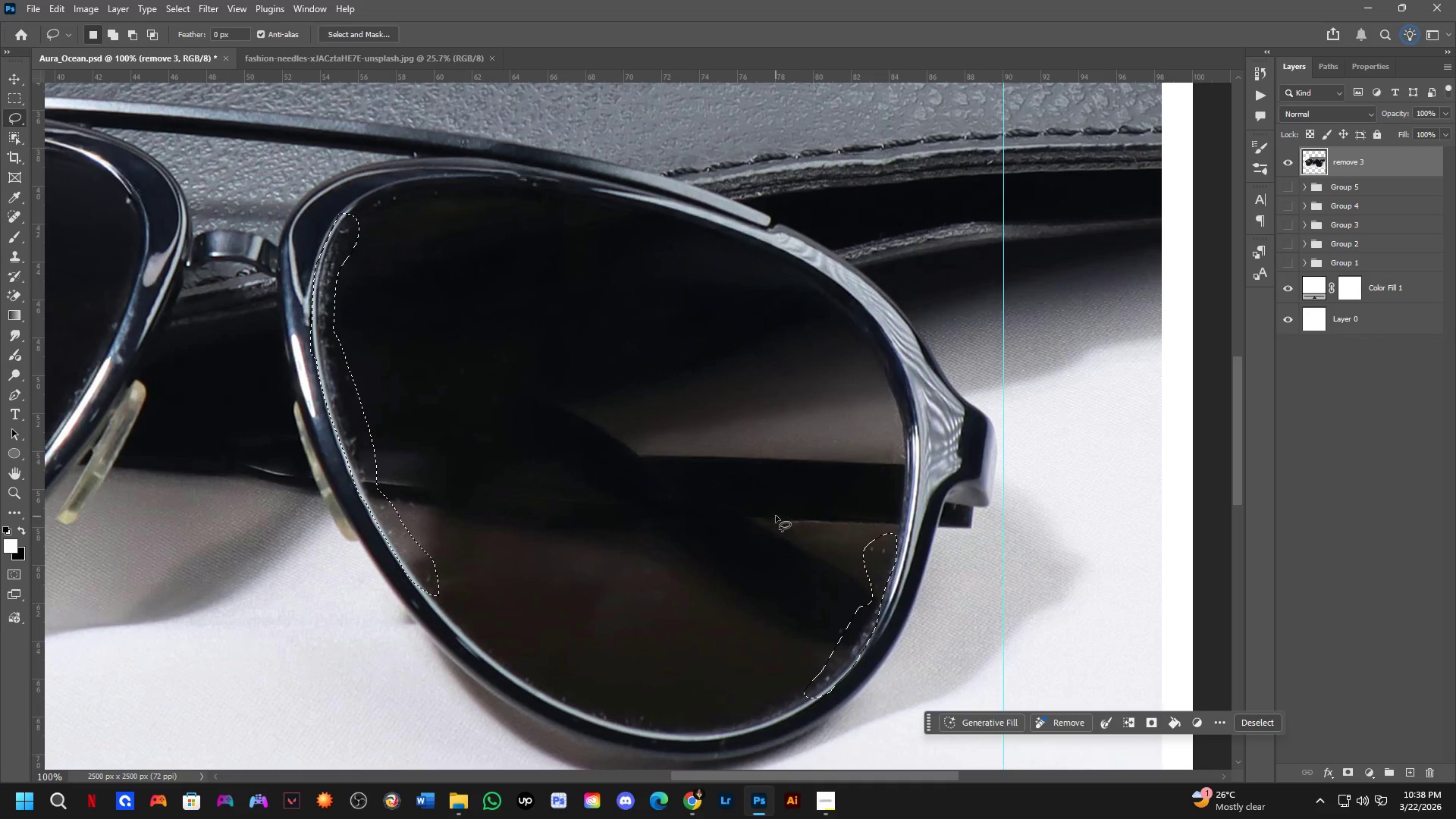 
key(Shift+ShiftLeft)
 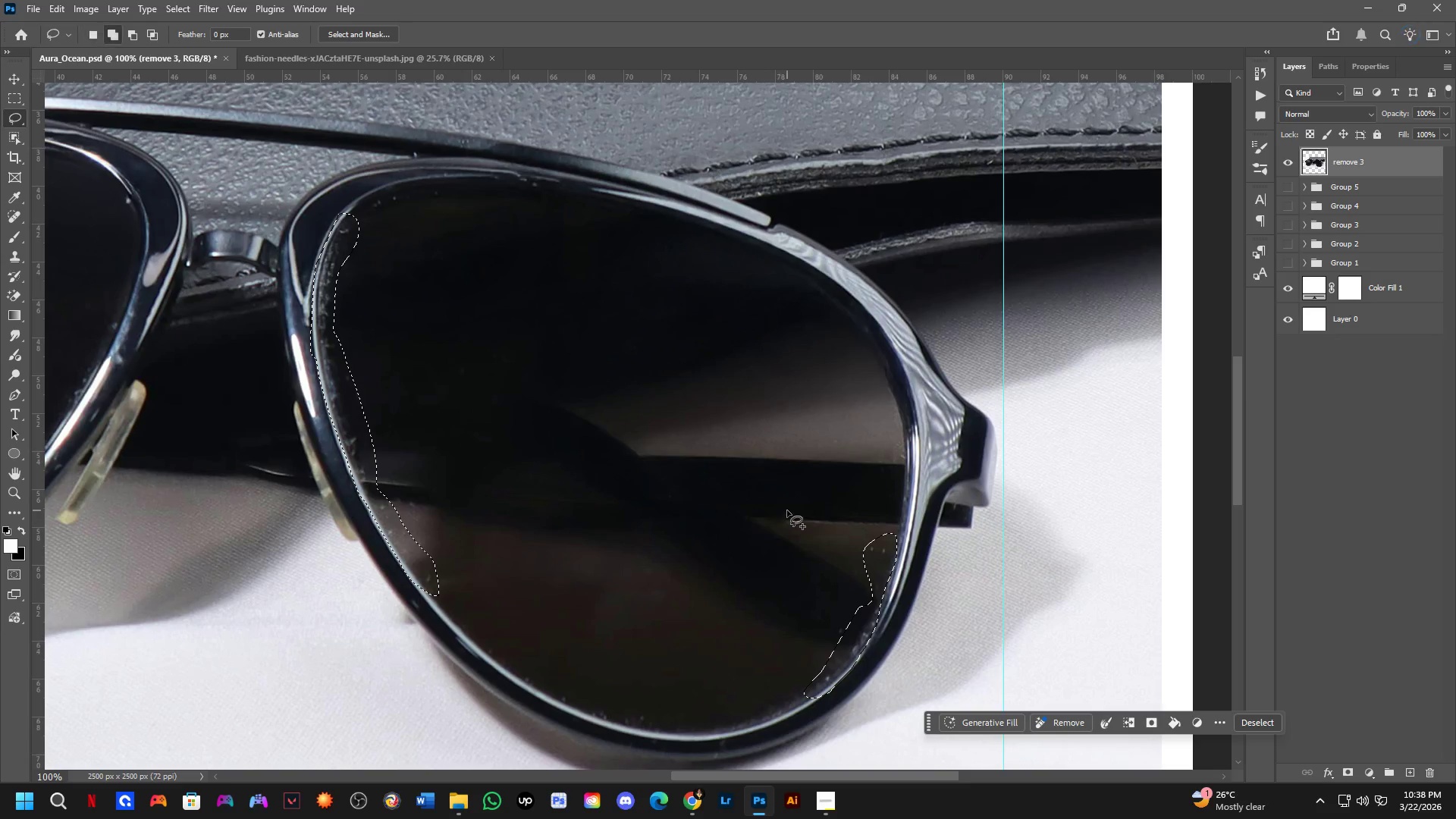 
left_click_drag(start_coordinate=[787, 510], to_coordinate=[860, 519])
 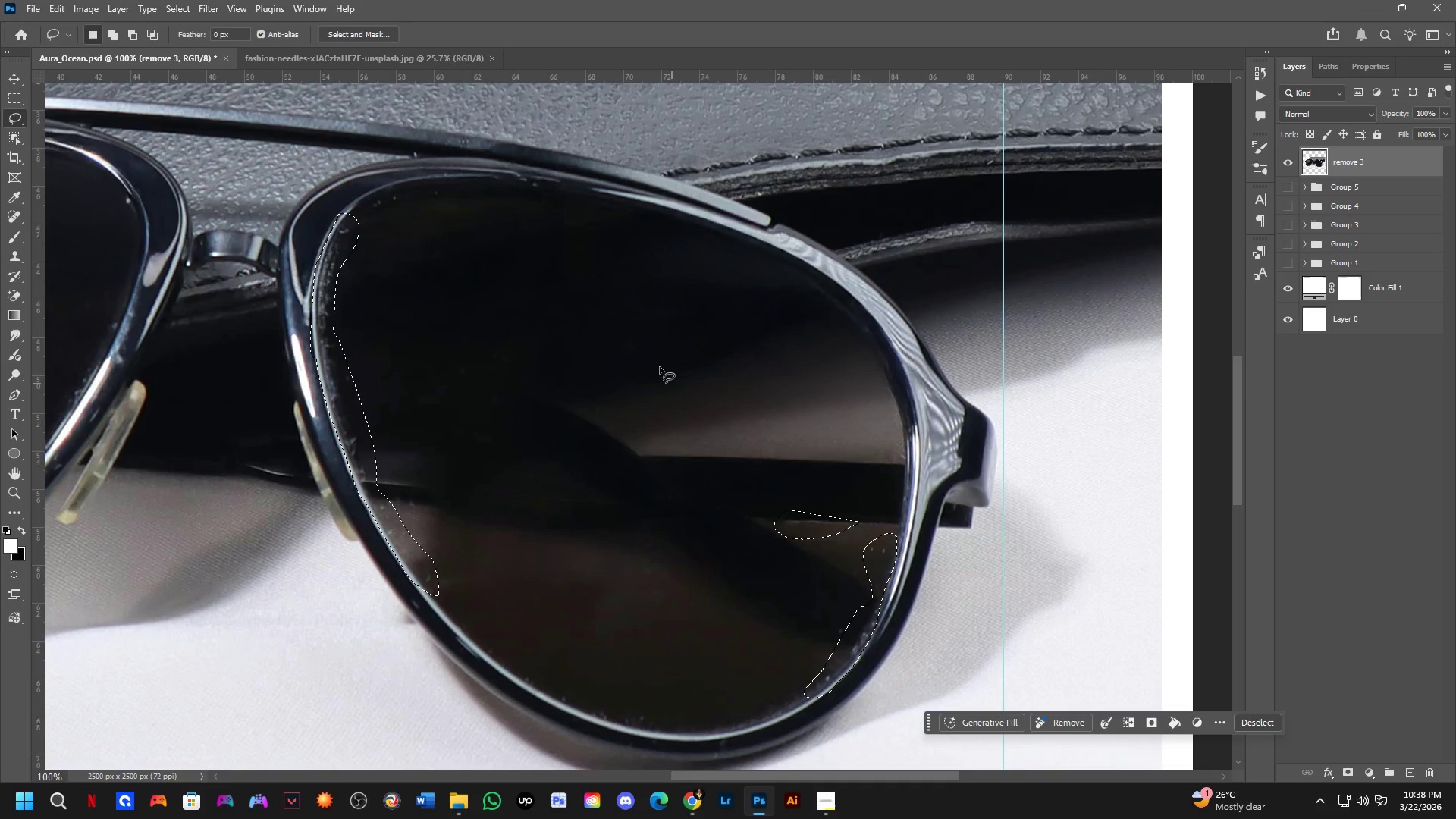 
hold_key(key=Space, duration=0.67)
 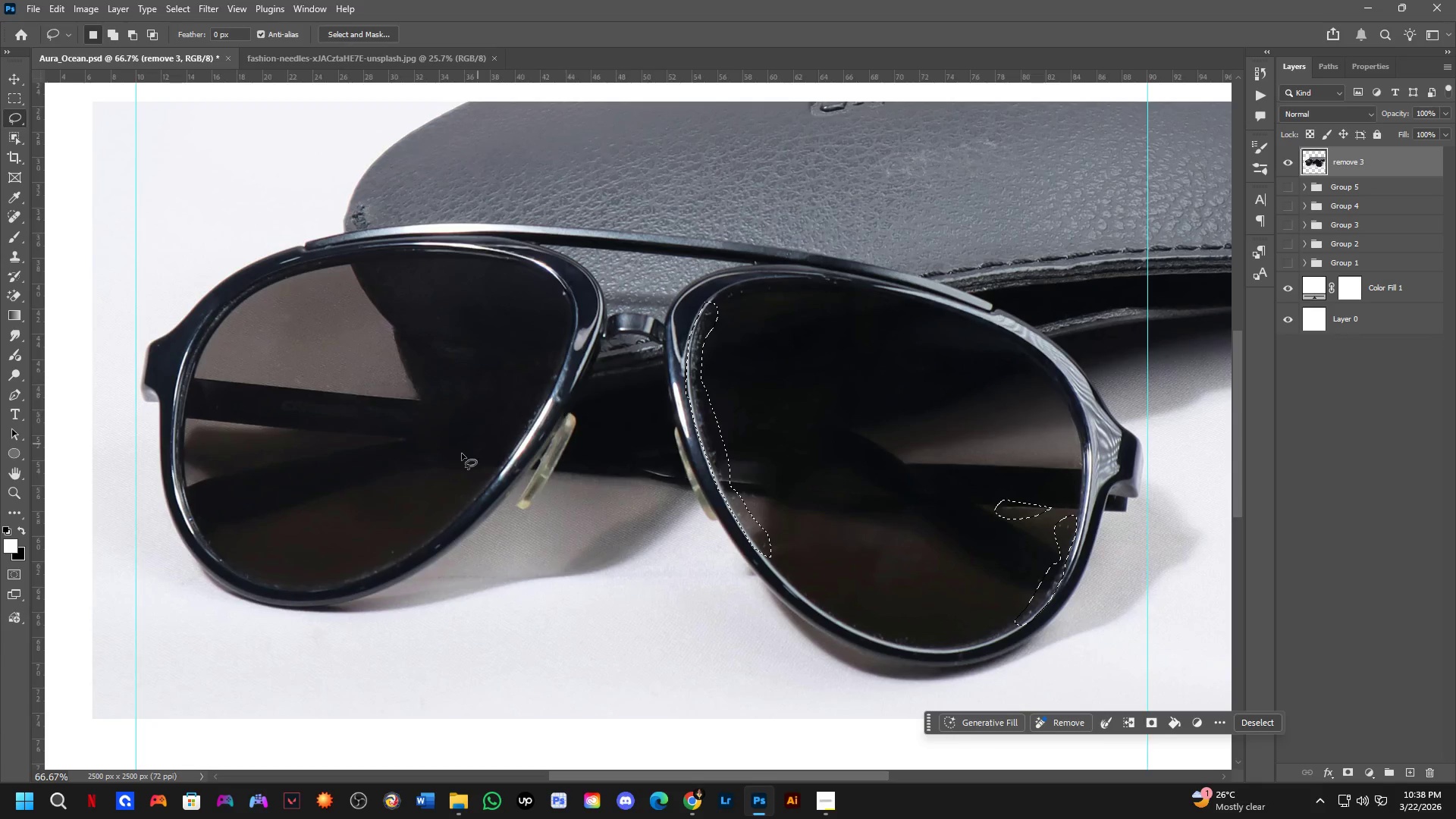 
left_click_drag(start_coordinate=[583, 347], to_coordinate=[999, 399])
 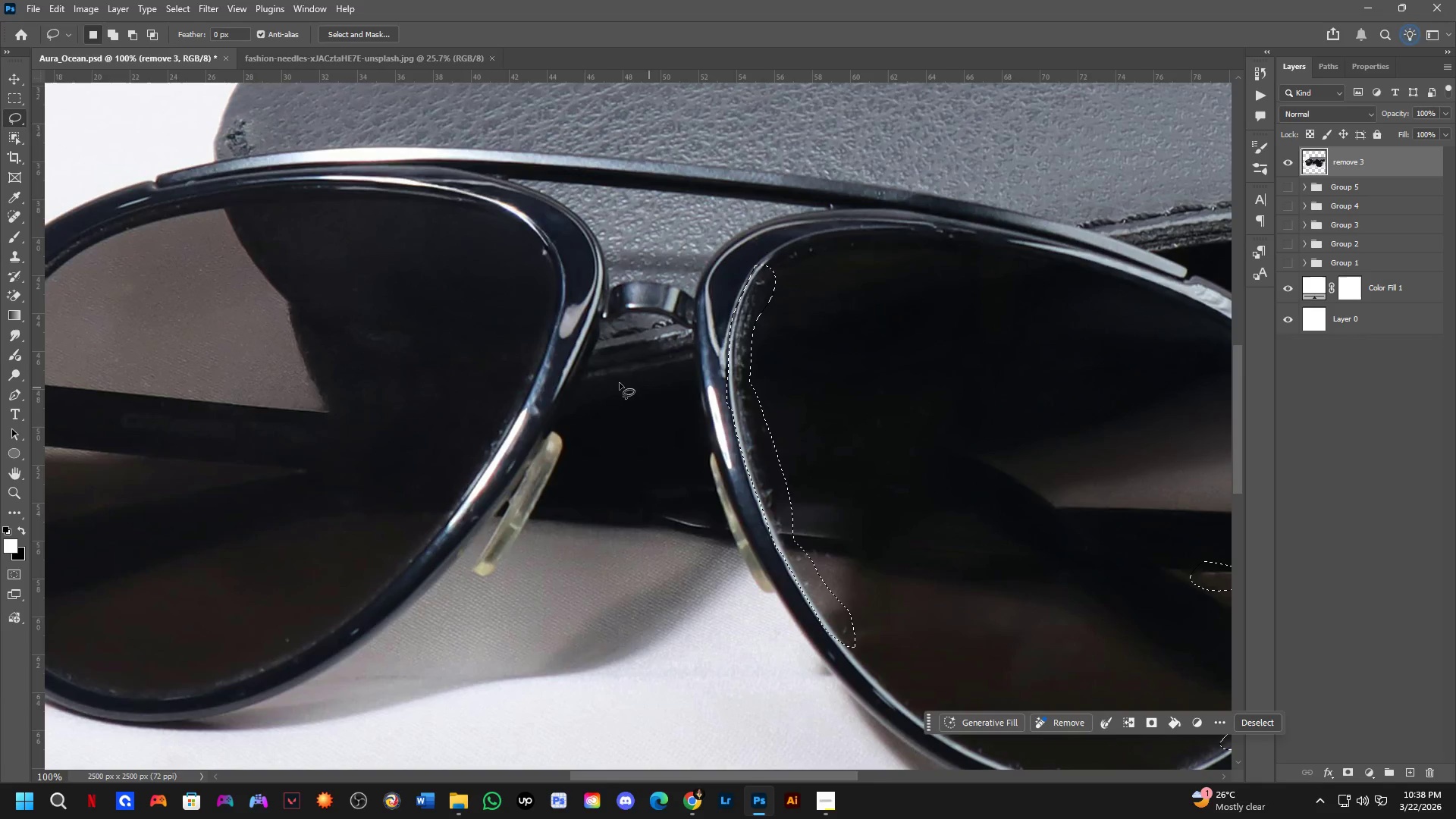 
key(Shift+ShiftLeft)
 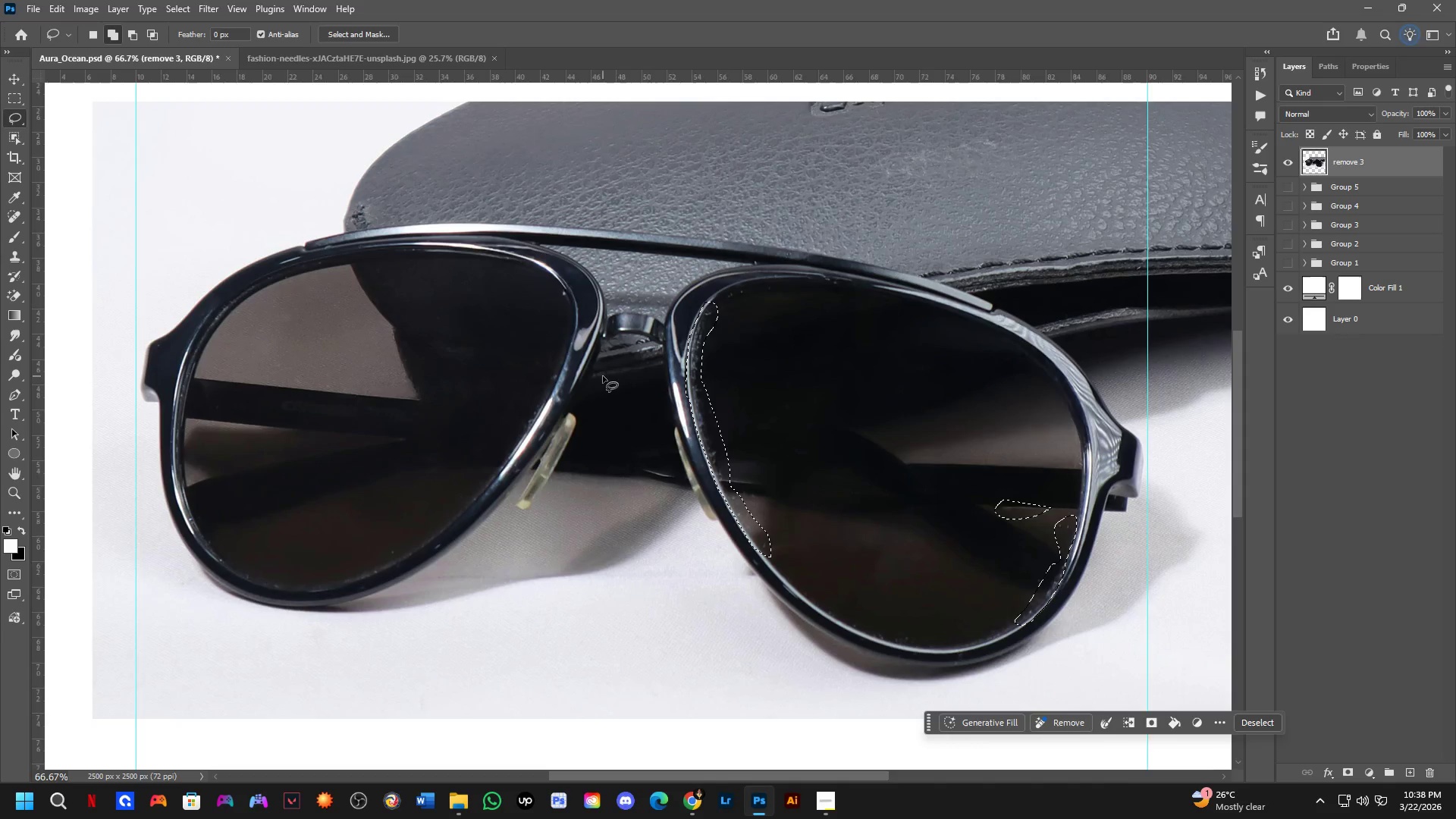 
scroll: coordinate [603, 376], scroll_direction: down, amount: 1.0
 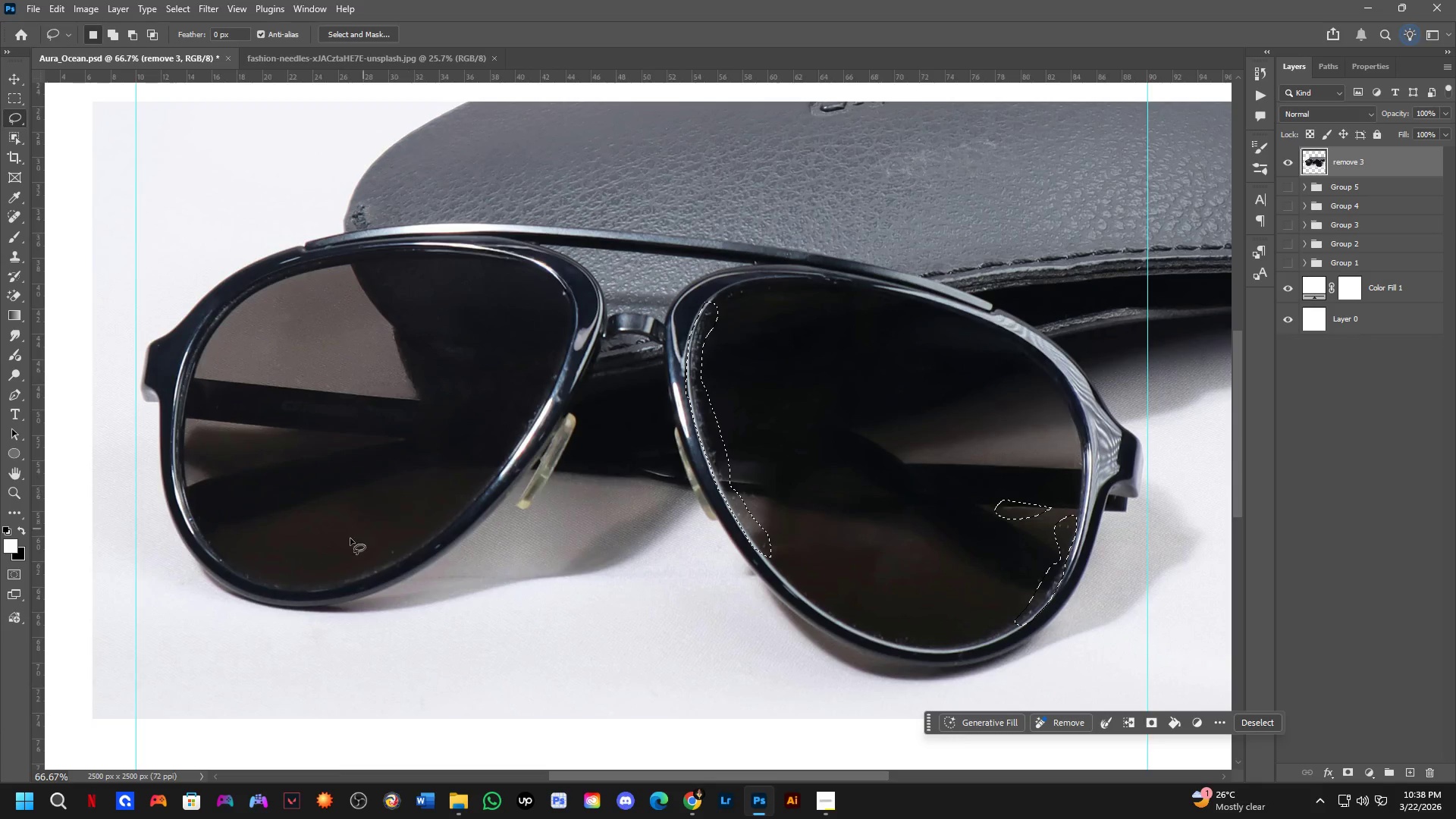 
key(Shift+ShiftLeft)
 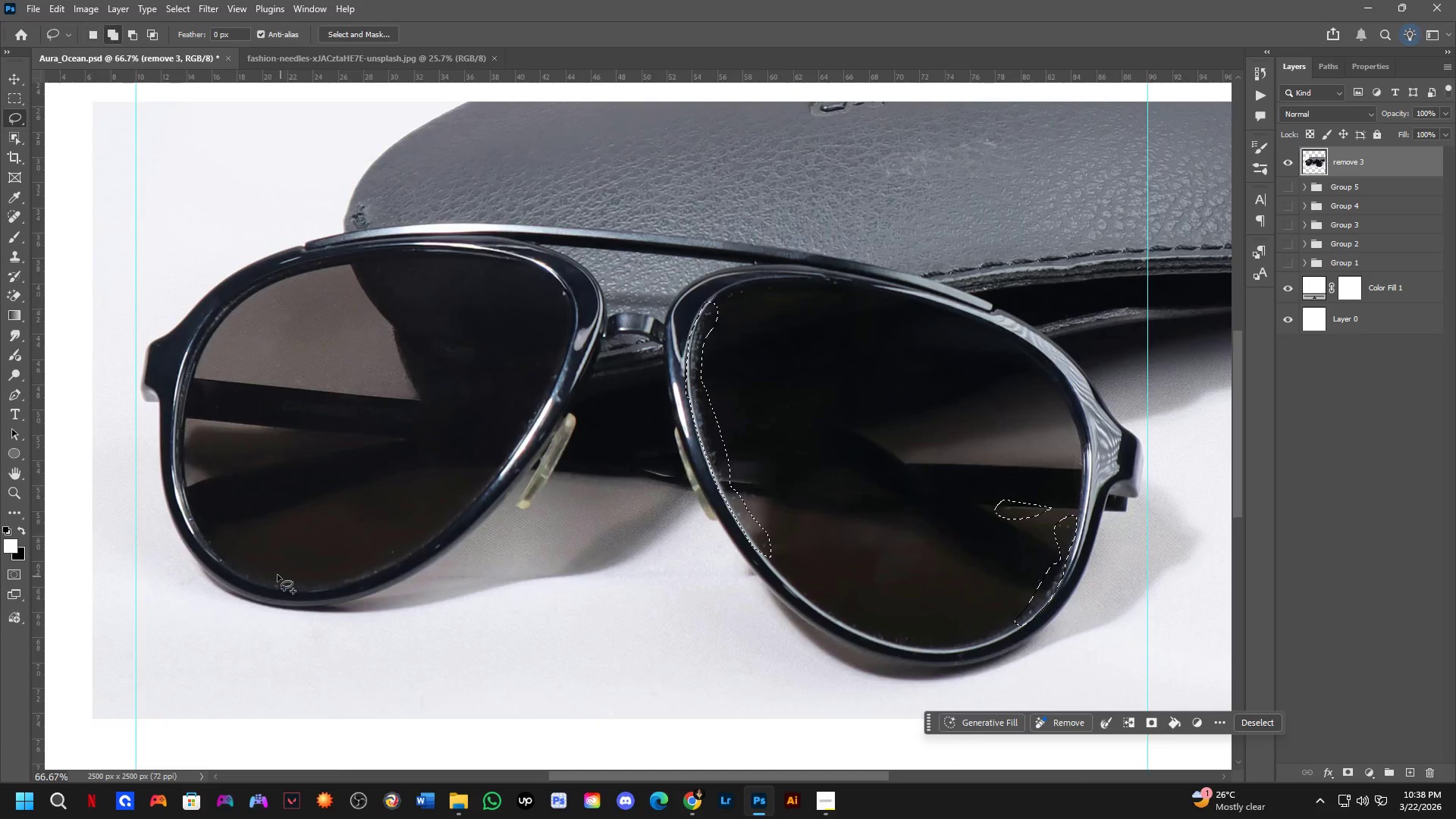 
scroll: coordinate [256, 569], scroll_direction: up, amount: 2.0
 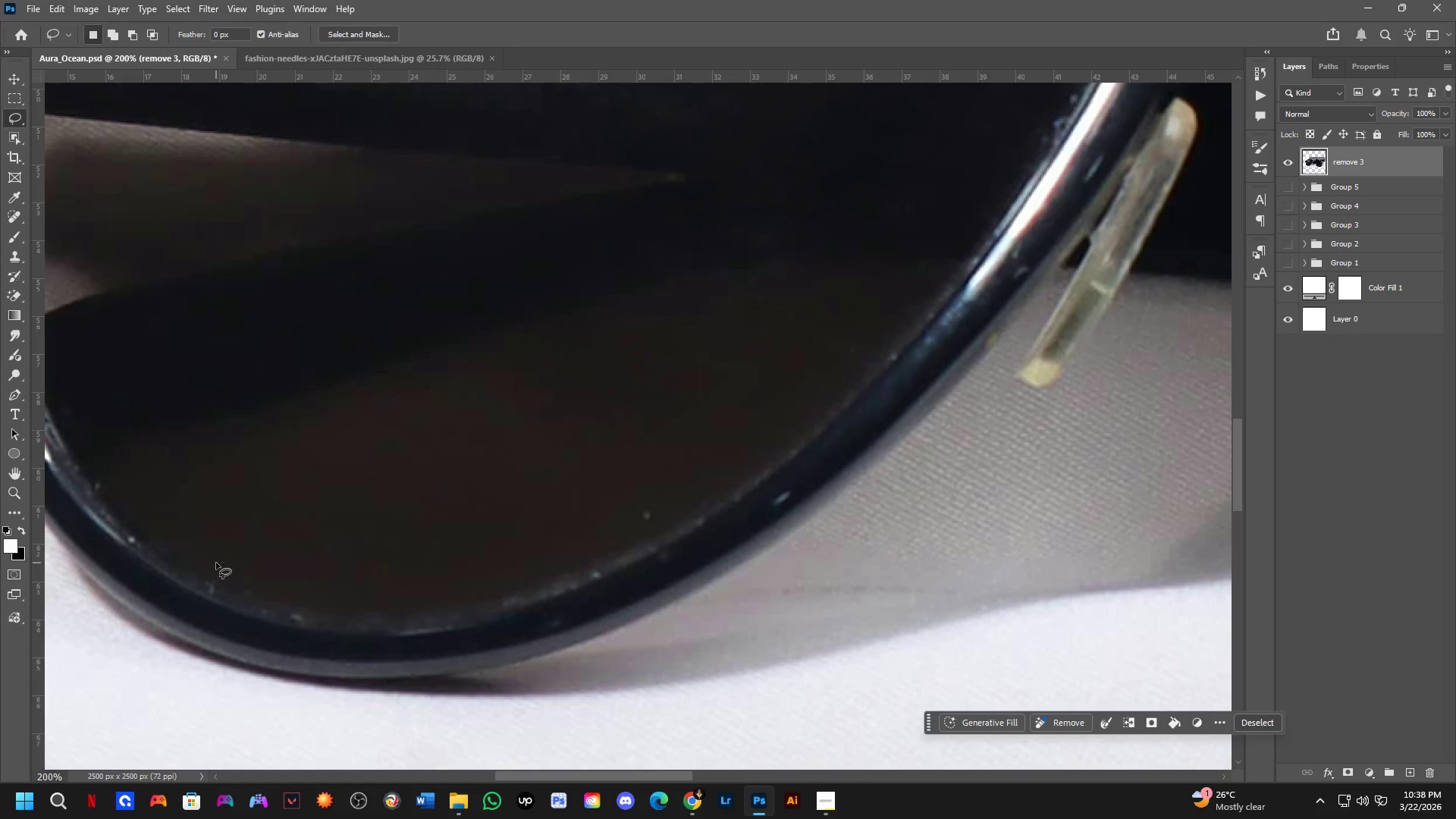 
key(Shift+ShiftLeft)
 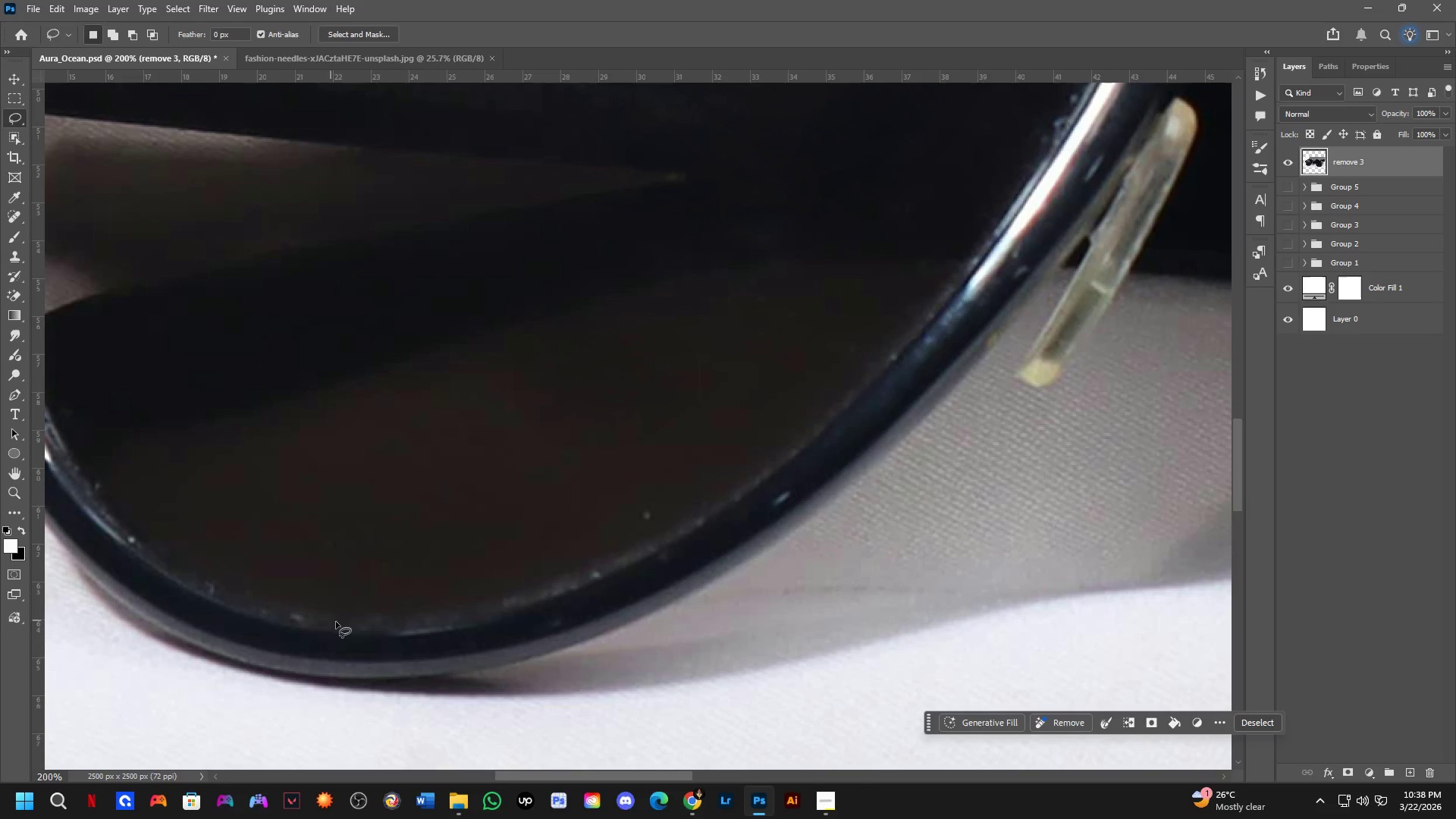 
key(Shift+ShiftLeft)
 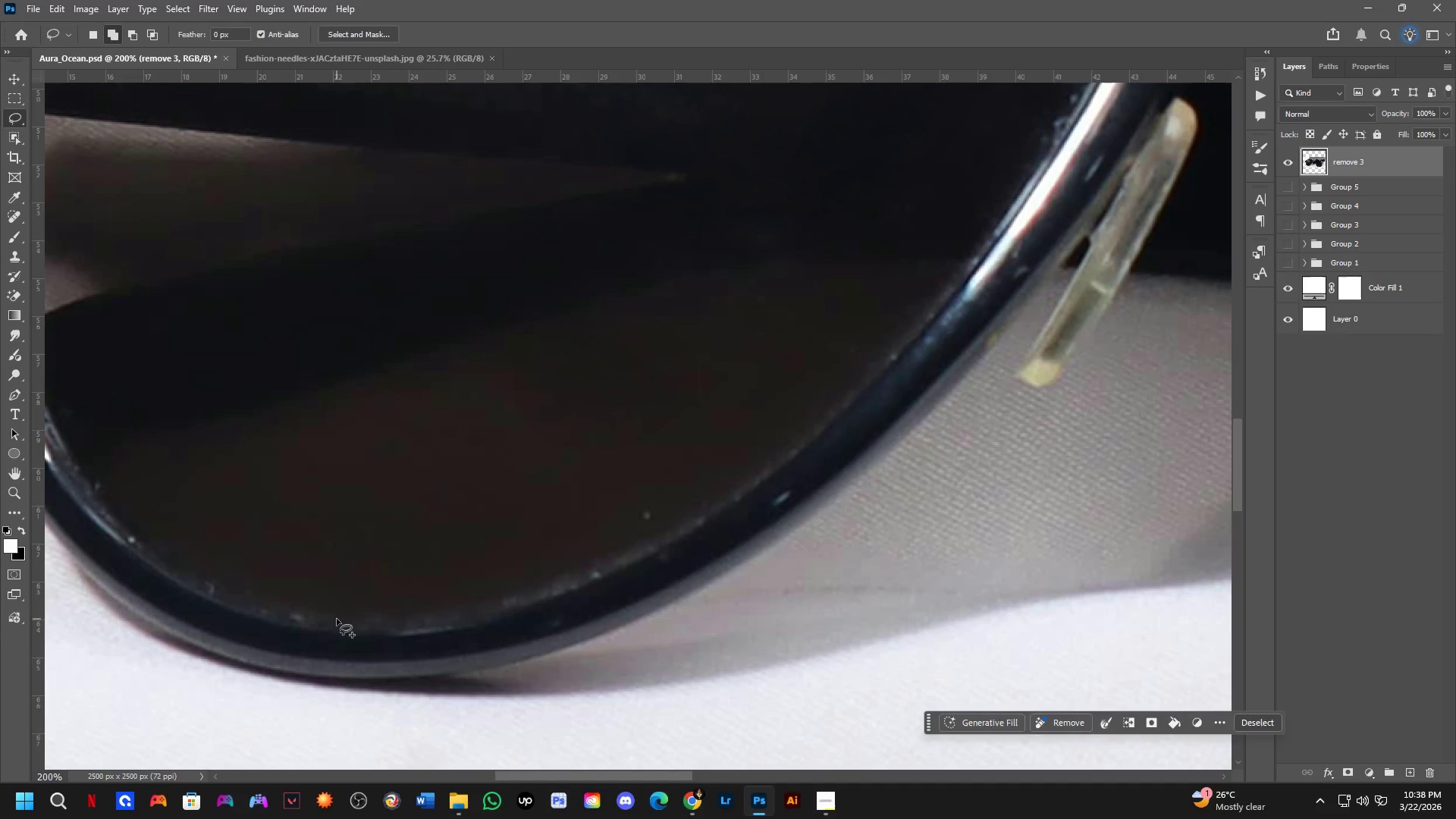 
left_click_drag(start_coordinate=[322, 607], to_coordinate=[549, 521])
 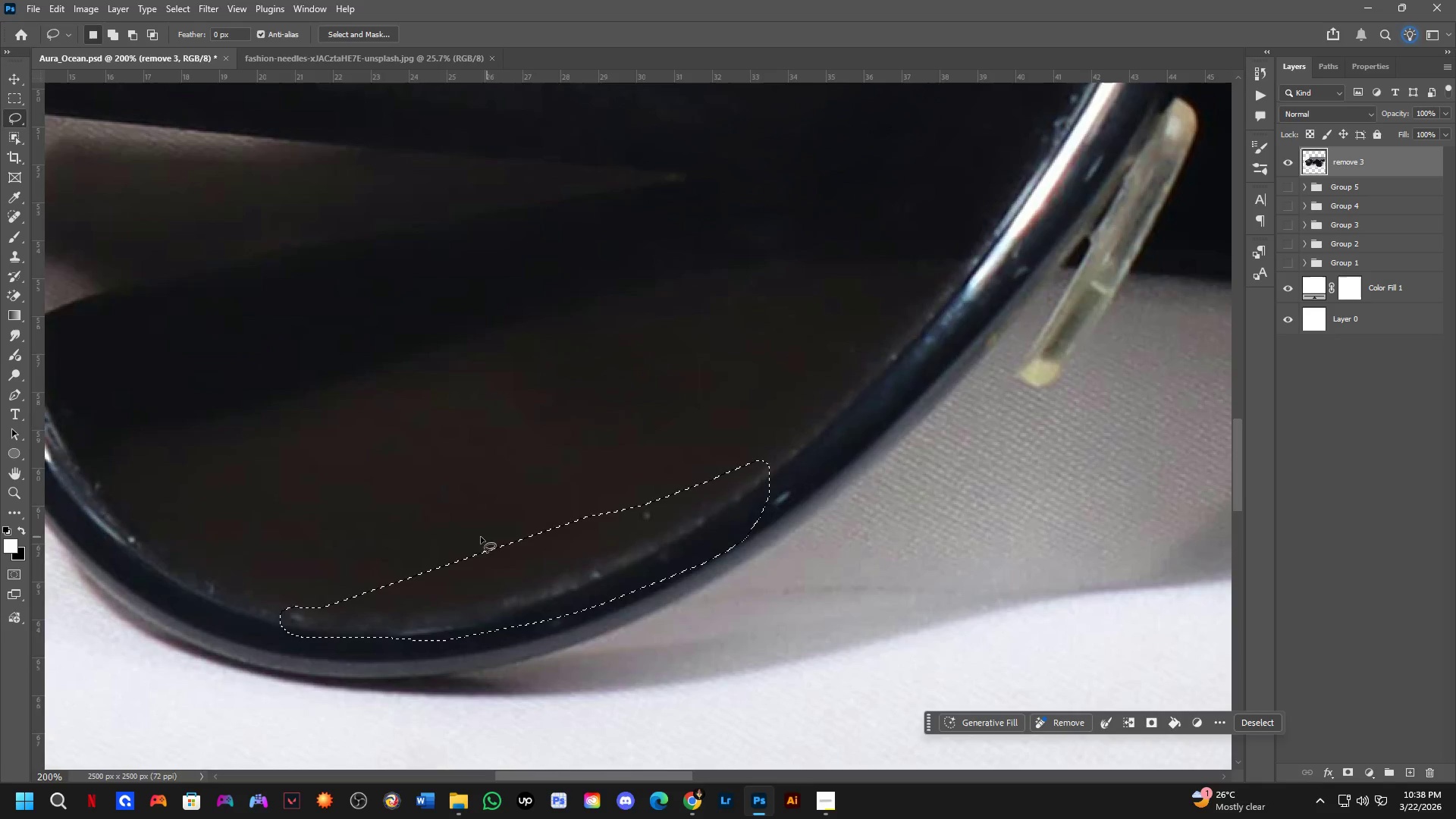 
scroll: coordinate [456, 535], scroll_direction: down, amount: 3.0
 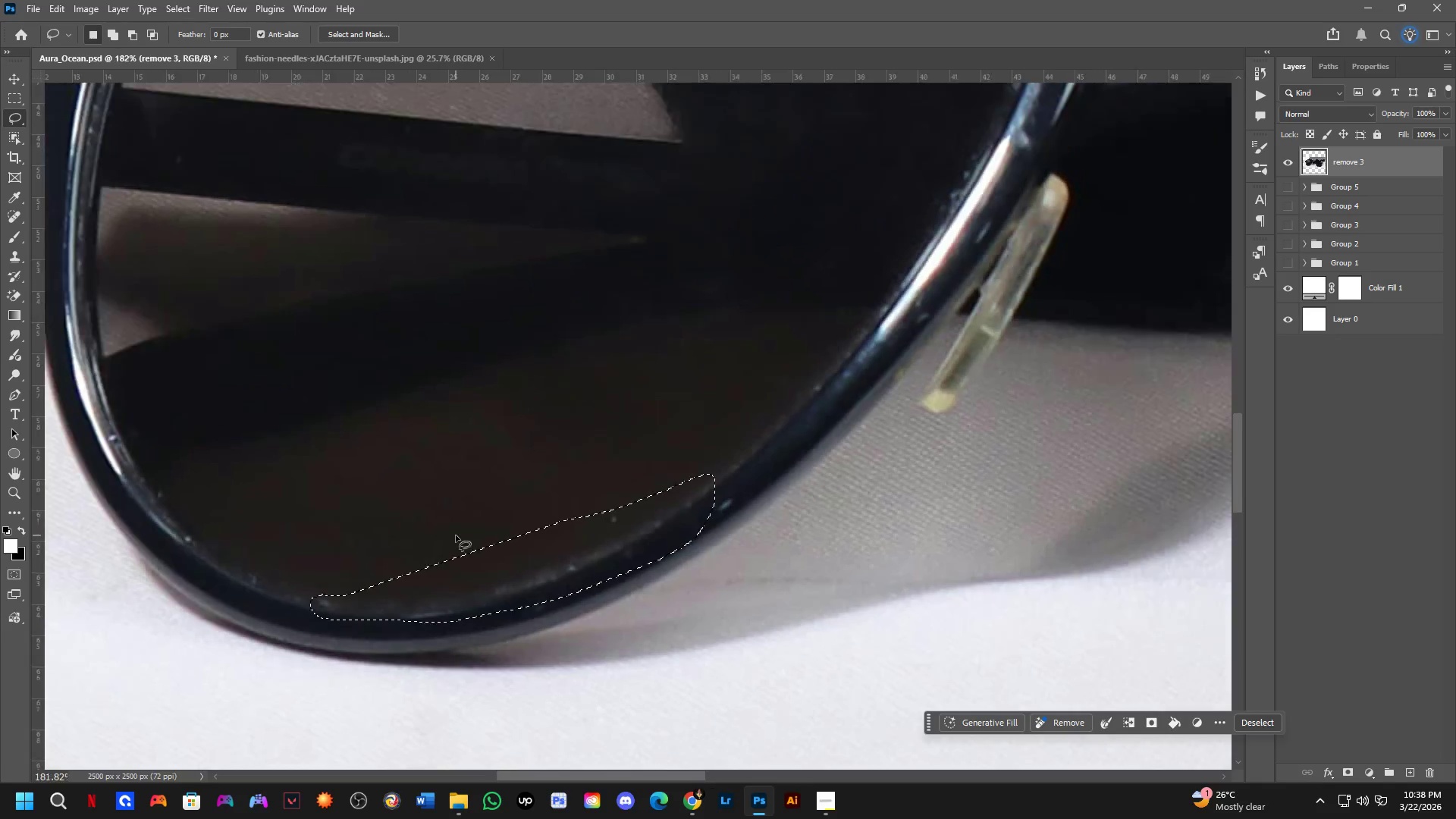 
hold_key(key=Space, duration=0.59)
 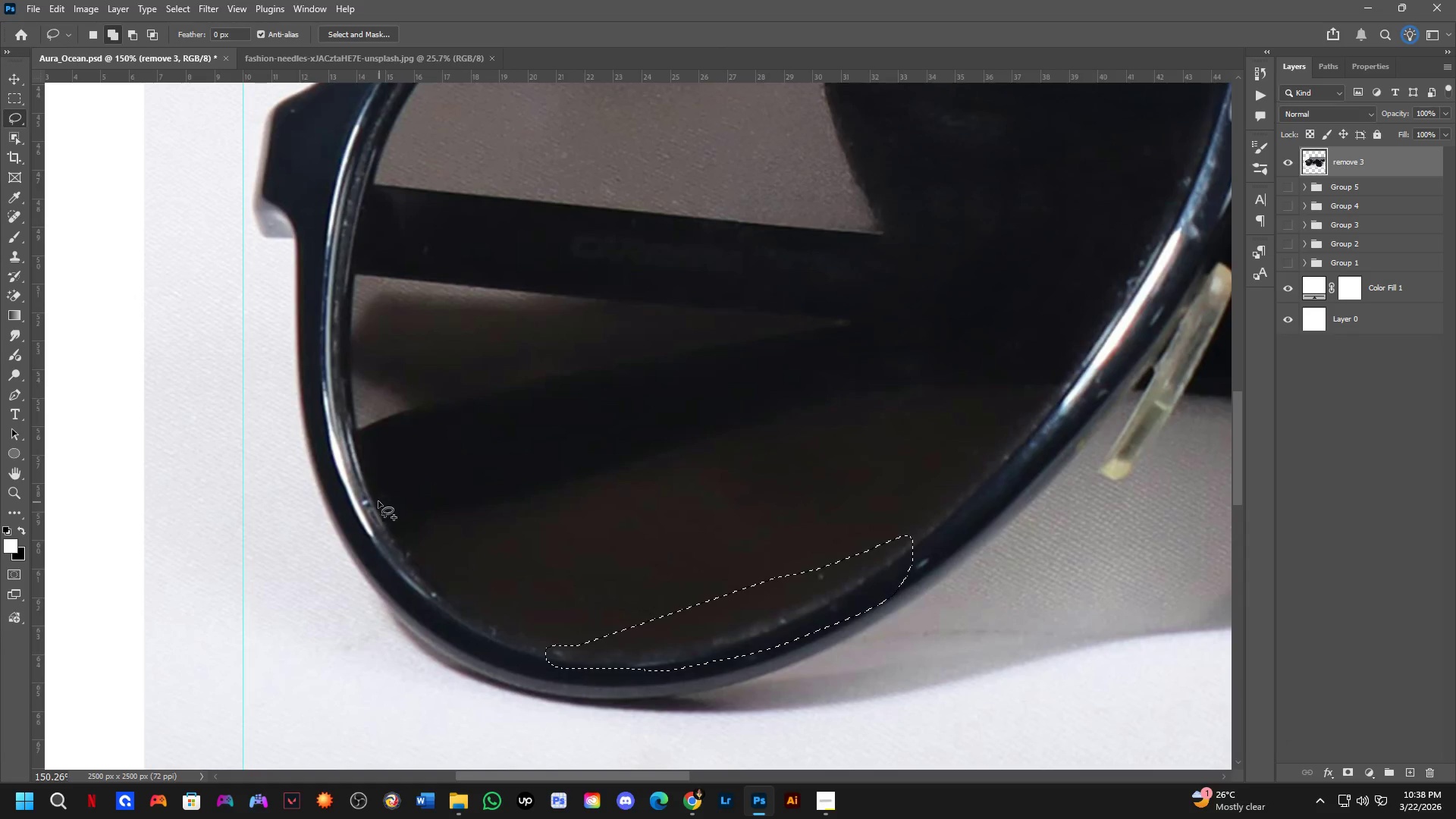 
left_click_drag(start_coordinate=[365, 571], to_coordinate=[586, 627])
 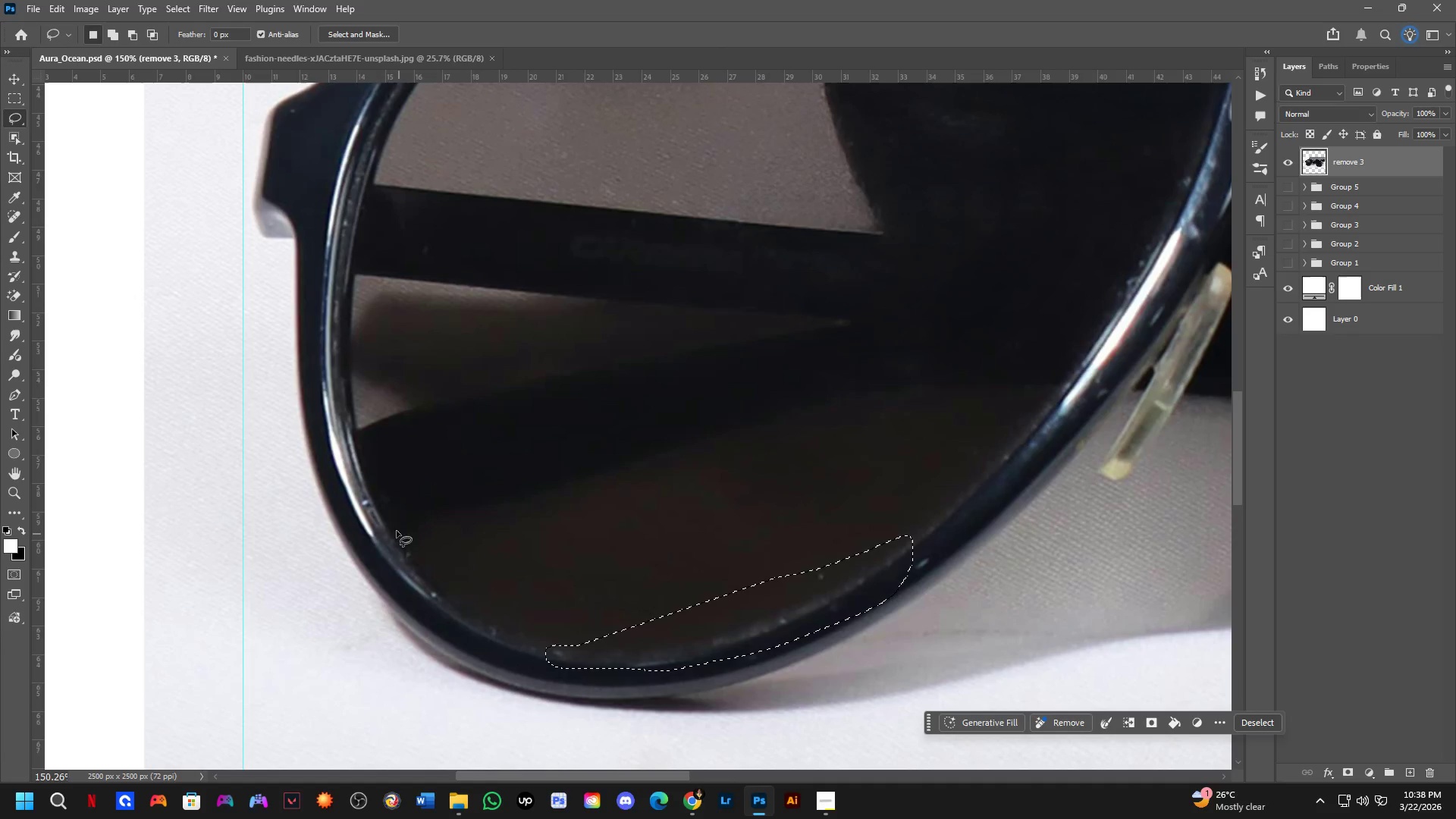 
key(Shift+ShiftLeft)
 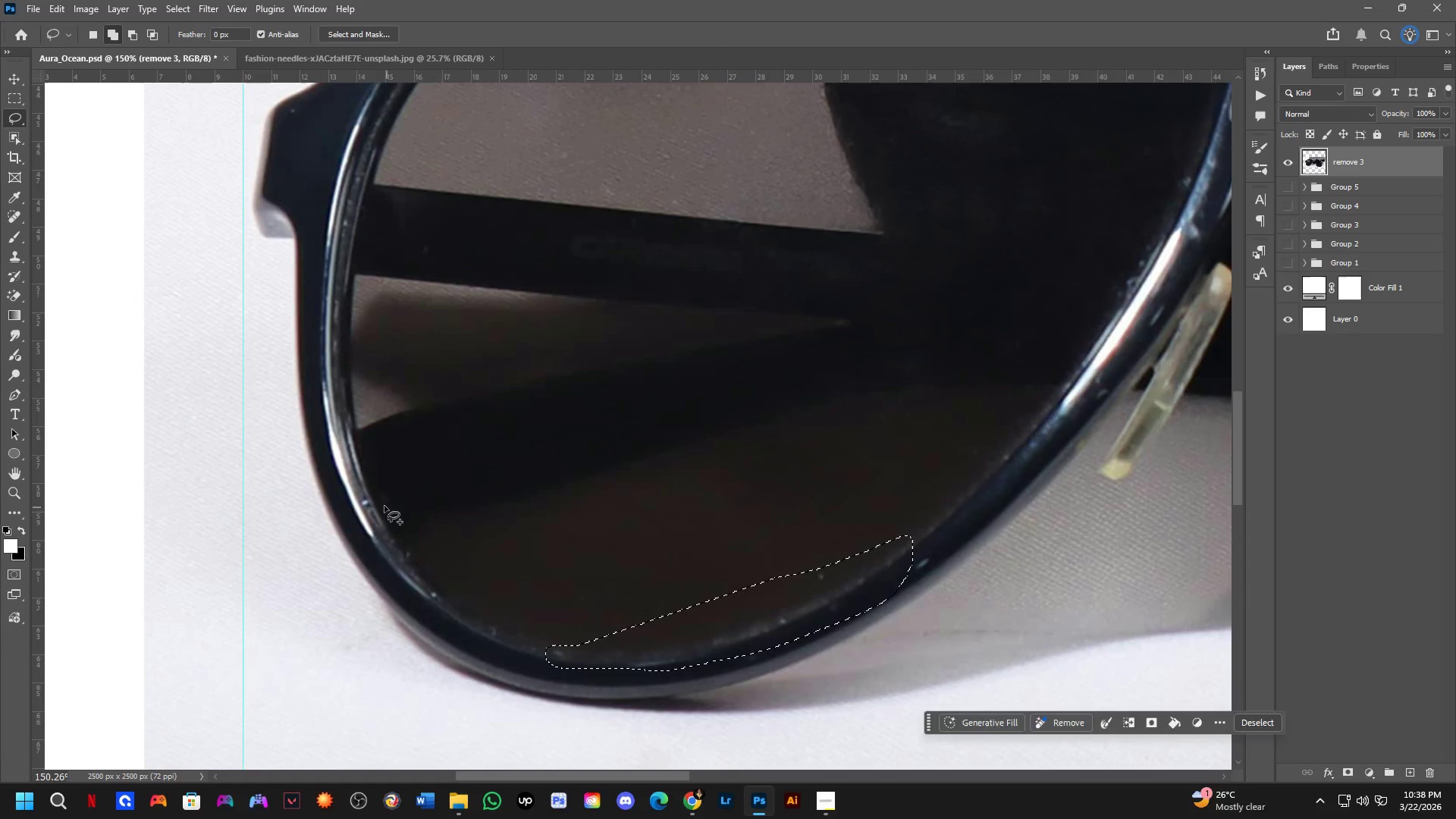 
left_click_drag(start_coordinate=[381, 503], to_coordinate=[399, 521])
 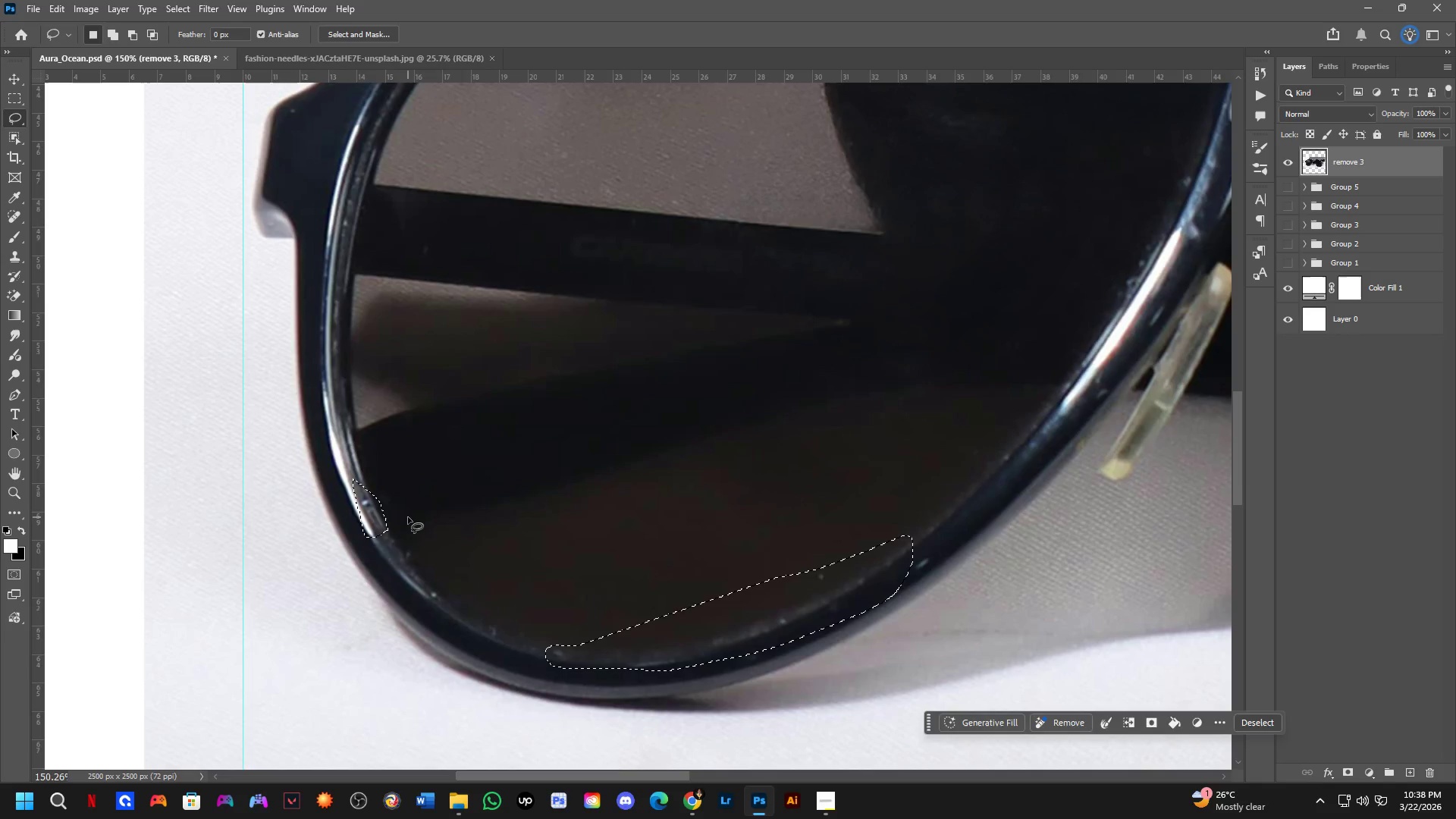 
key(Shift+ShiftLeft)
 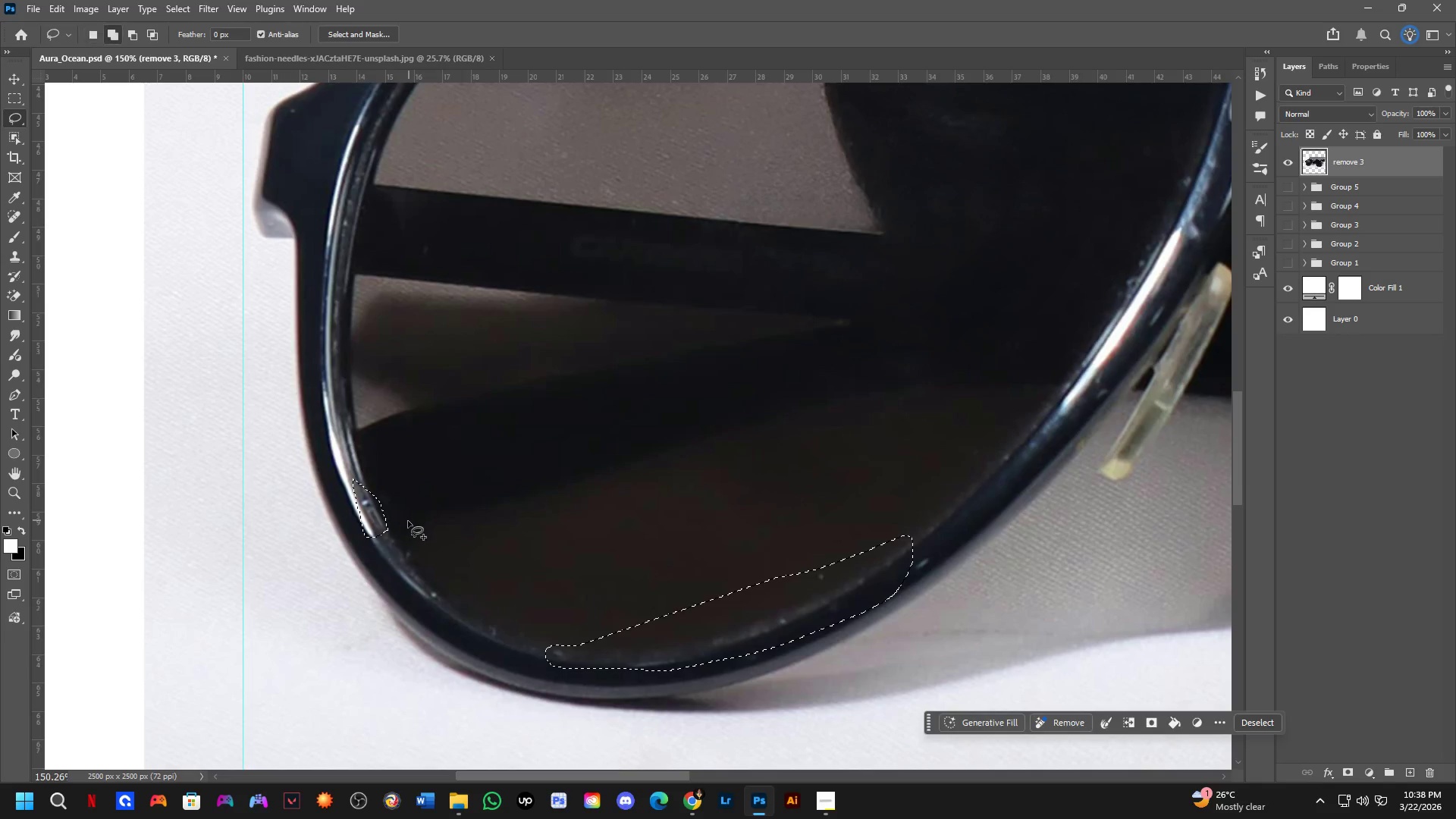 
left_click_drag(start_coordinate=[404, 523], to_coordinate=[424, 544])
 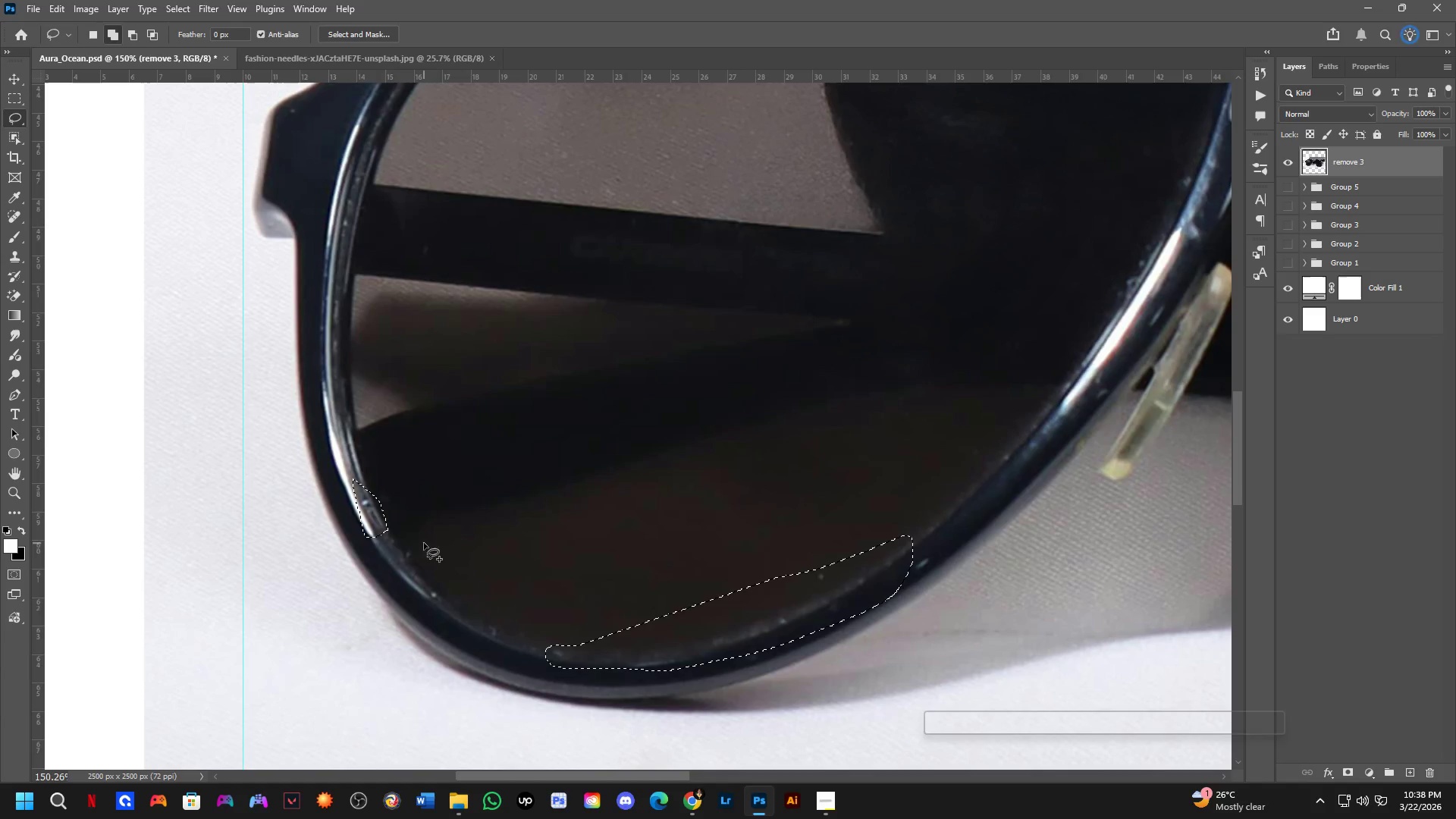 
key(Shift+ShiftLeft)
 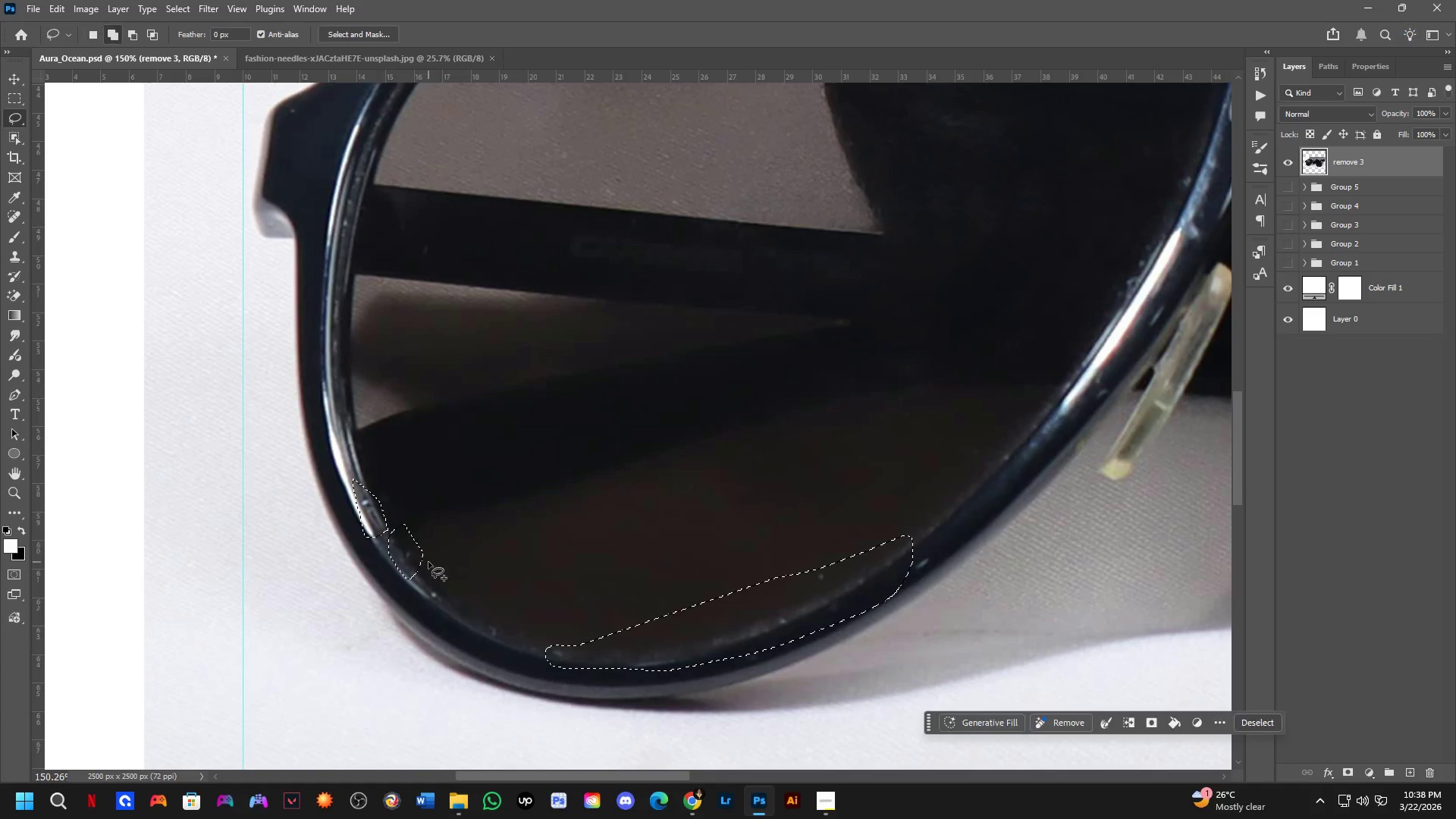 
left_click_drag(start_coordinate=[424, 569], to_coordinate=[460, 584])
 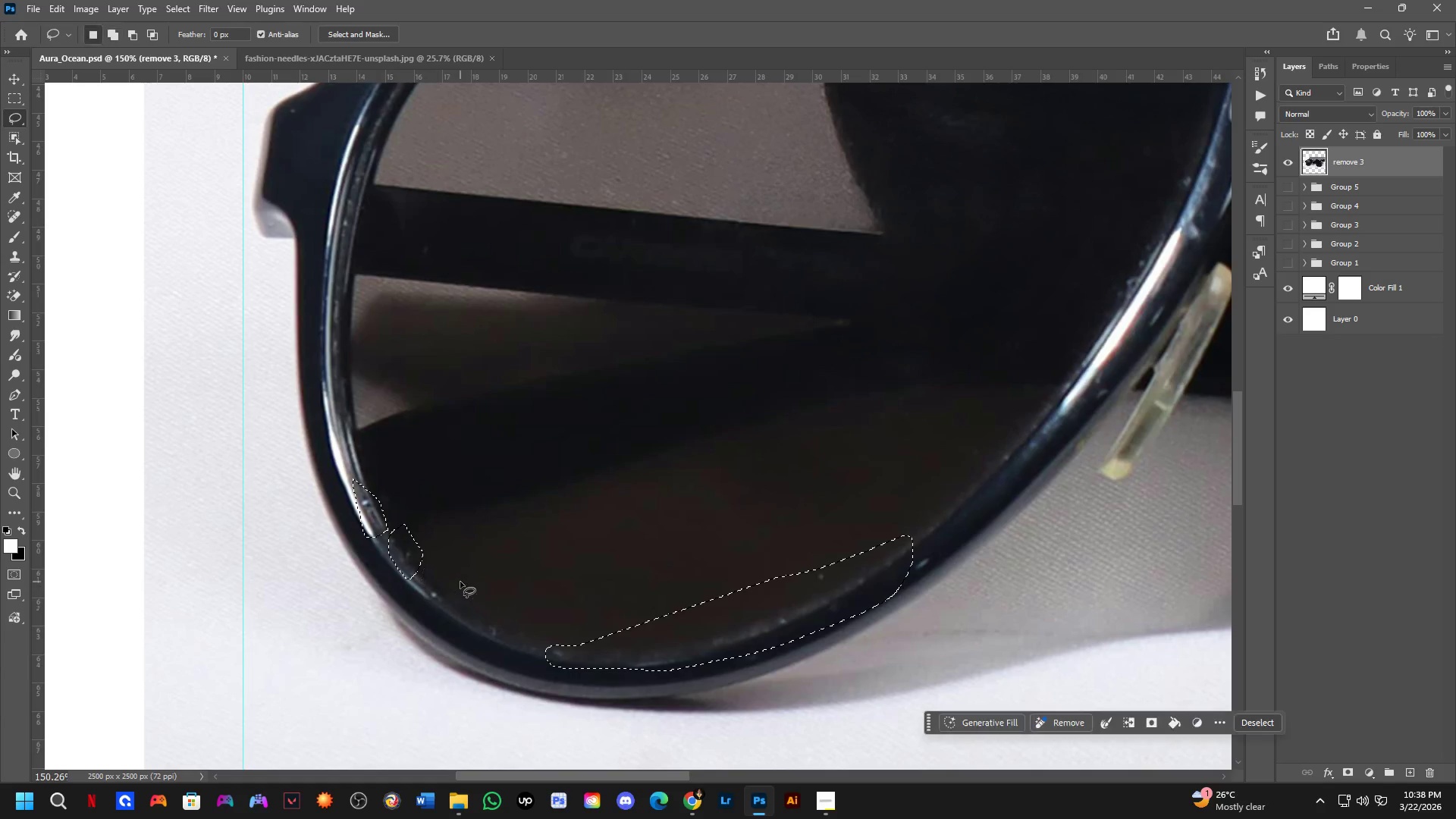 
hold_key(key=ShiftLeft, duration=0.31)
left_click_drag(start_coordinate=[457, 594], to_coordinate=[502, 601])
 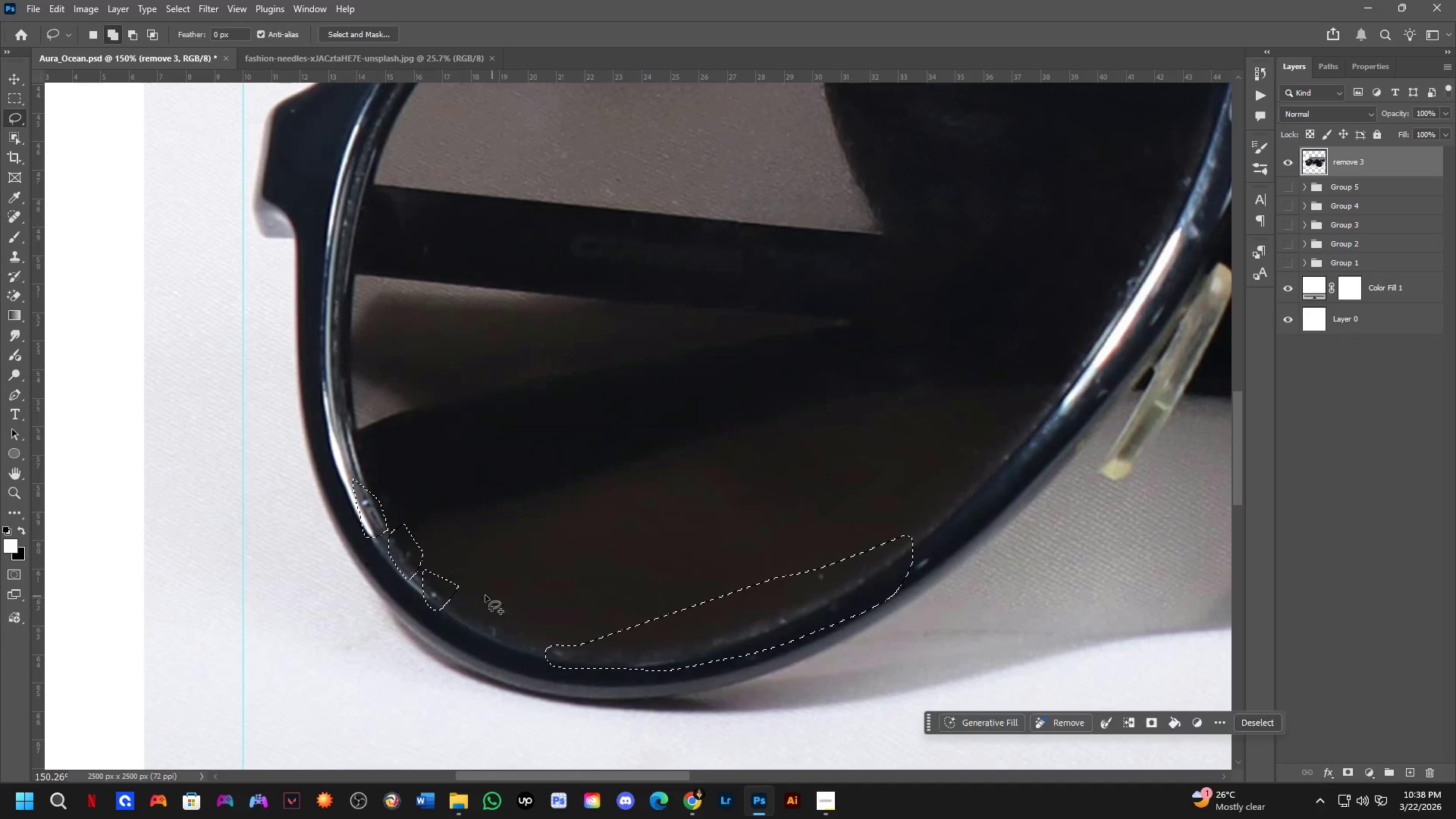 
hold_key(key=ShiftLeft, duration=0.62)
left_click_drag(start_coordinate=[568, 636], to_coordinate=[589, 664])
 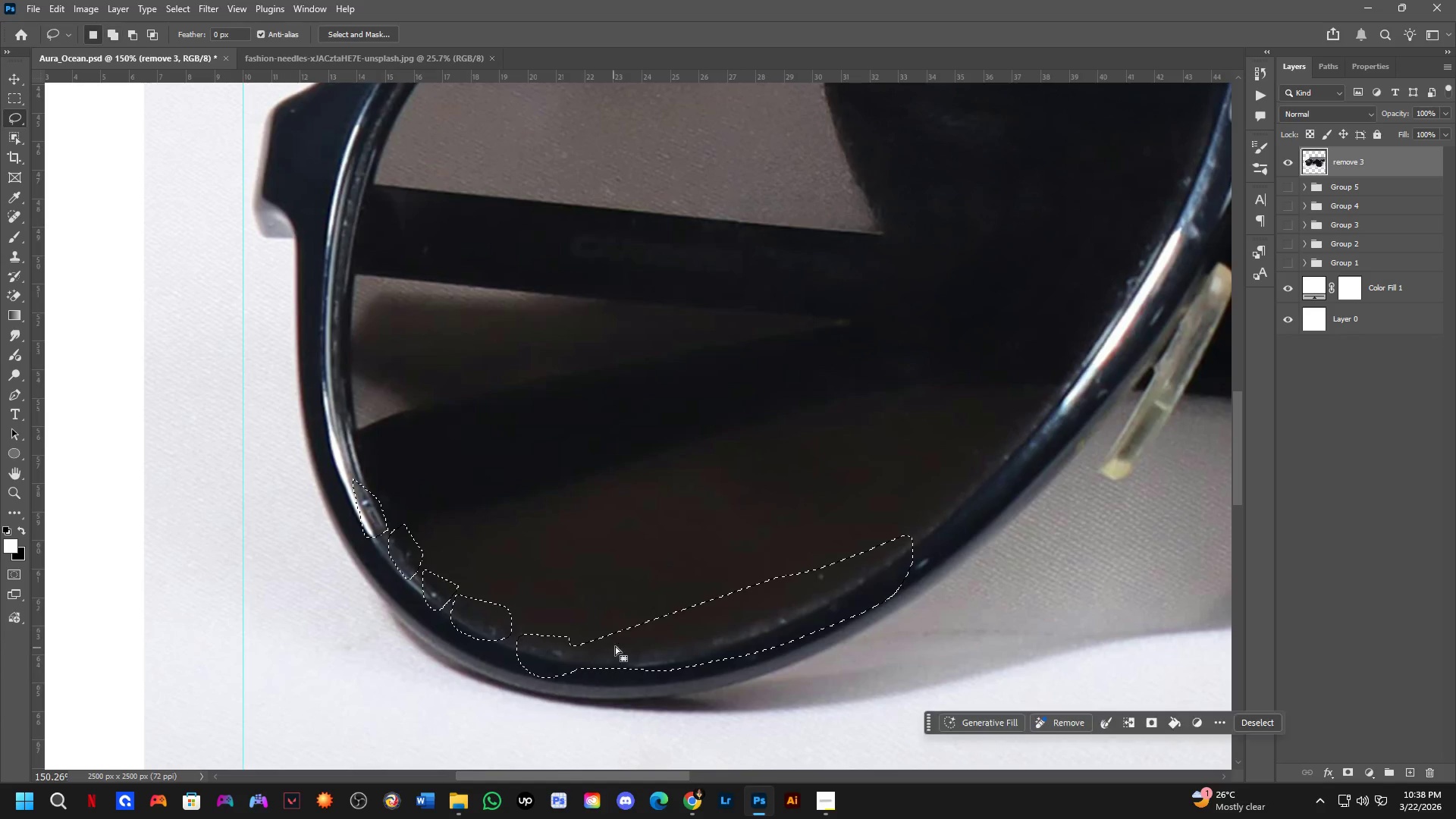 
scroll: coordinate [648, 632], scroll_direction: down, amount: 4.0
 